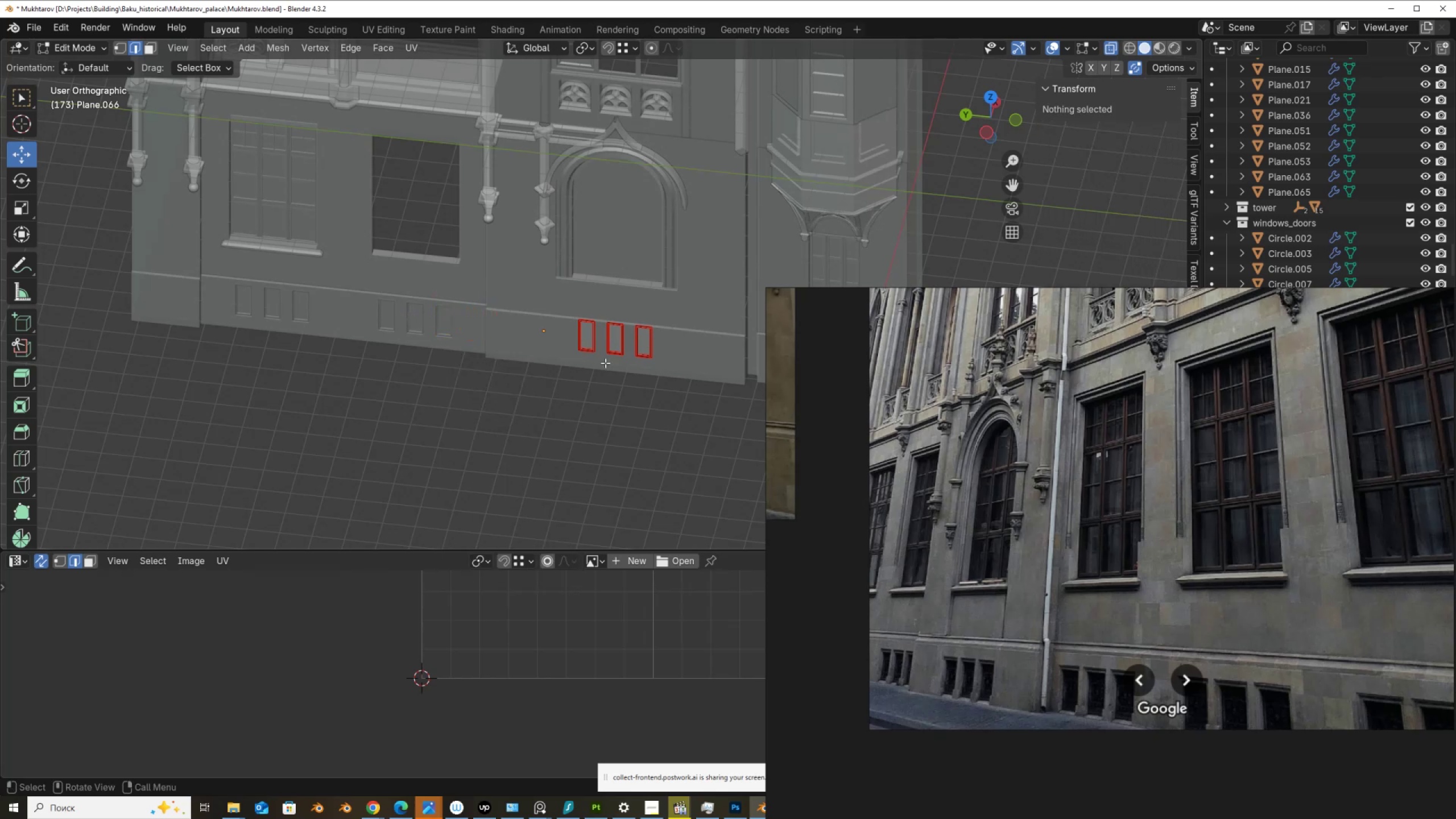 
scroll: coordinate [611, 355], scroll_direction: up, amount: 2.0
 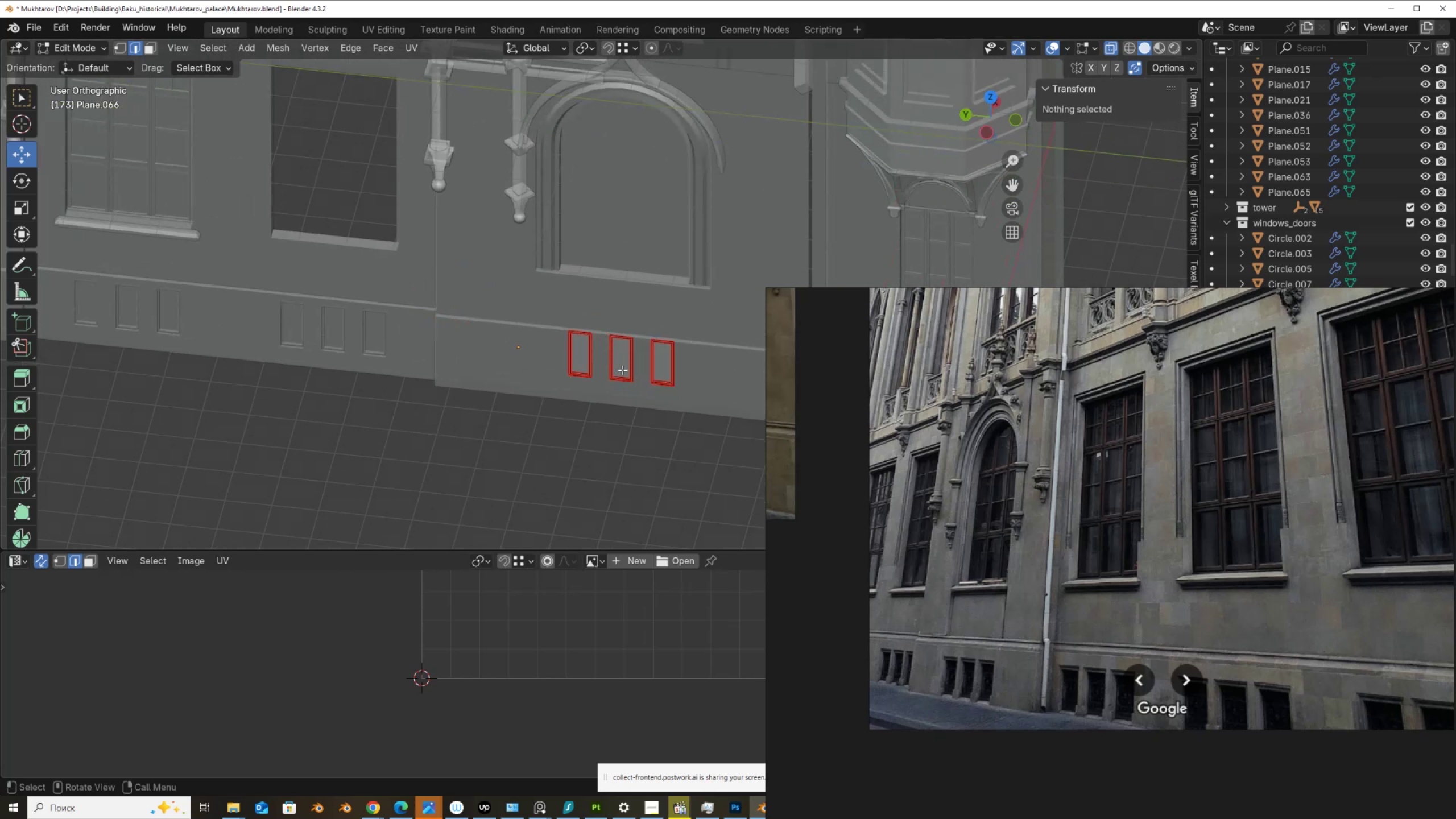 
key(Tab)
 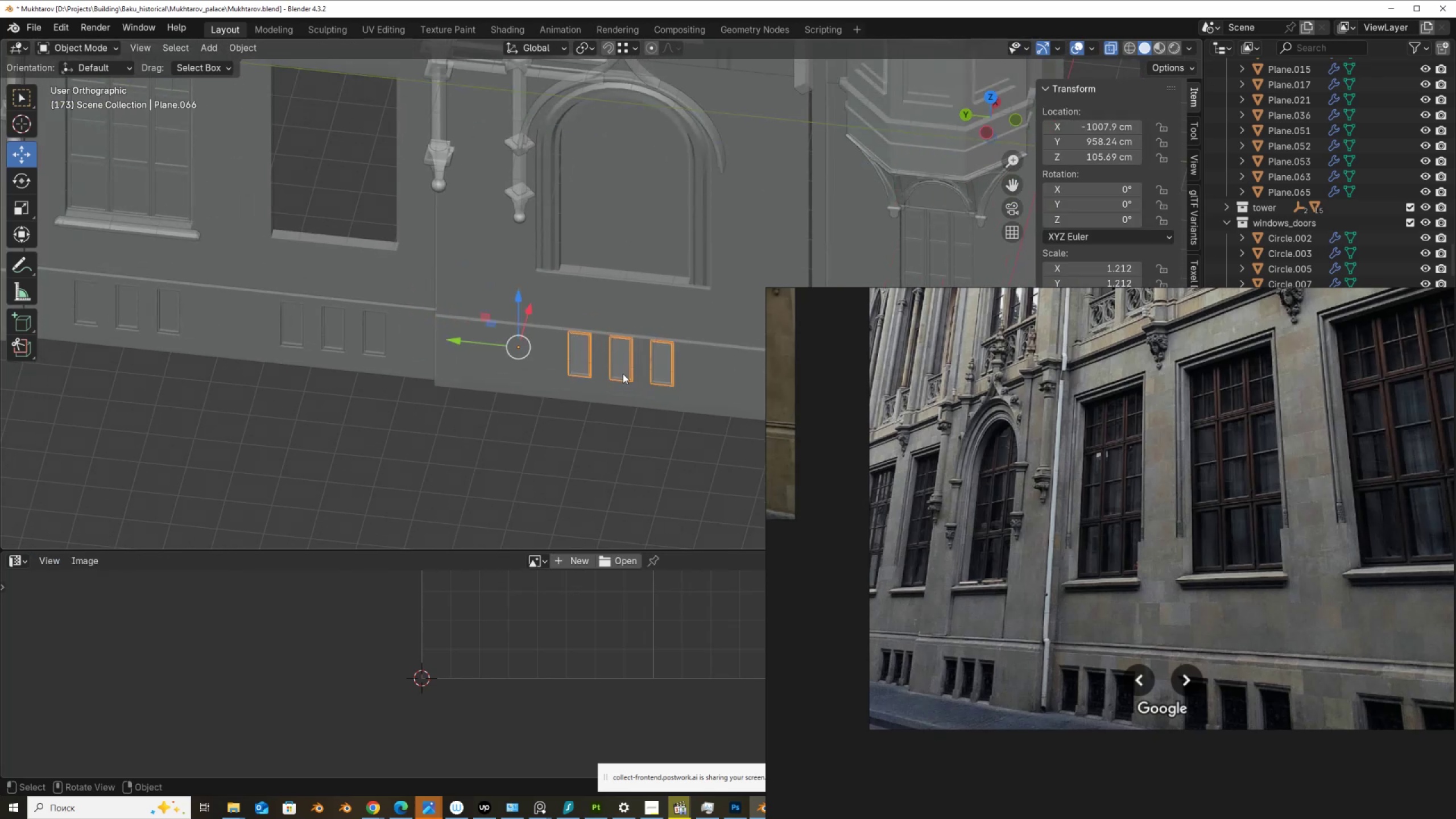 
key(Q)
 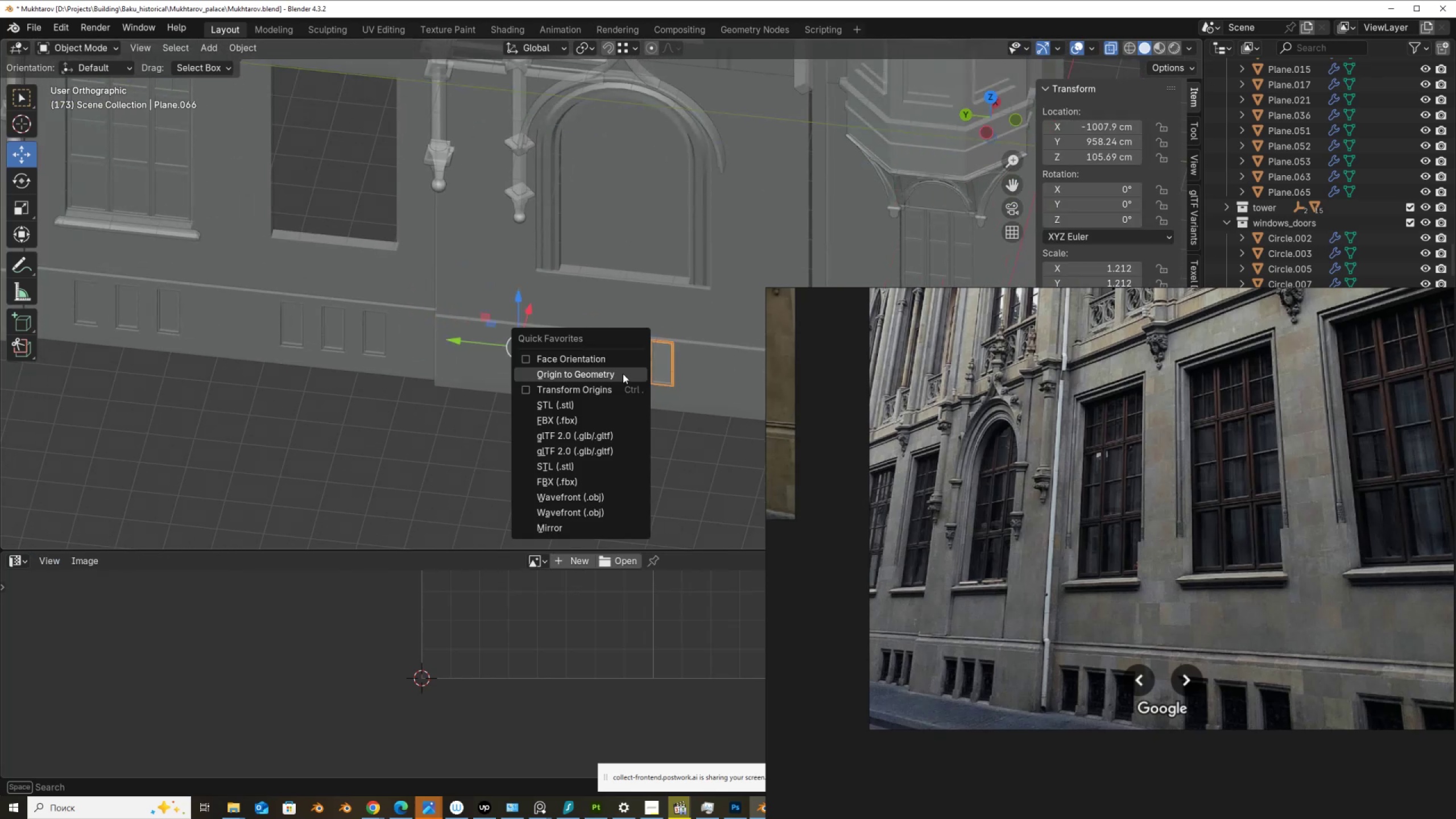 
left_click([623, 374])
 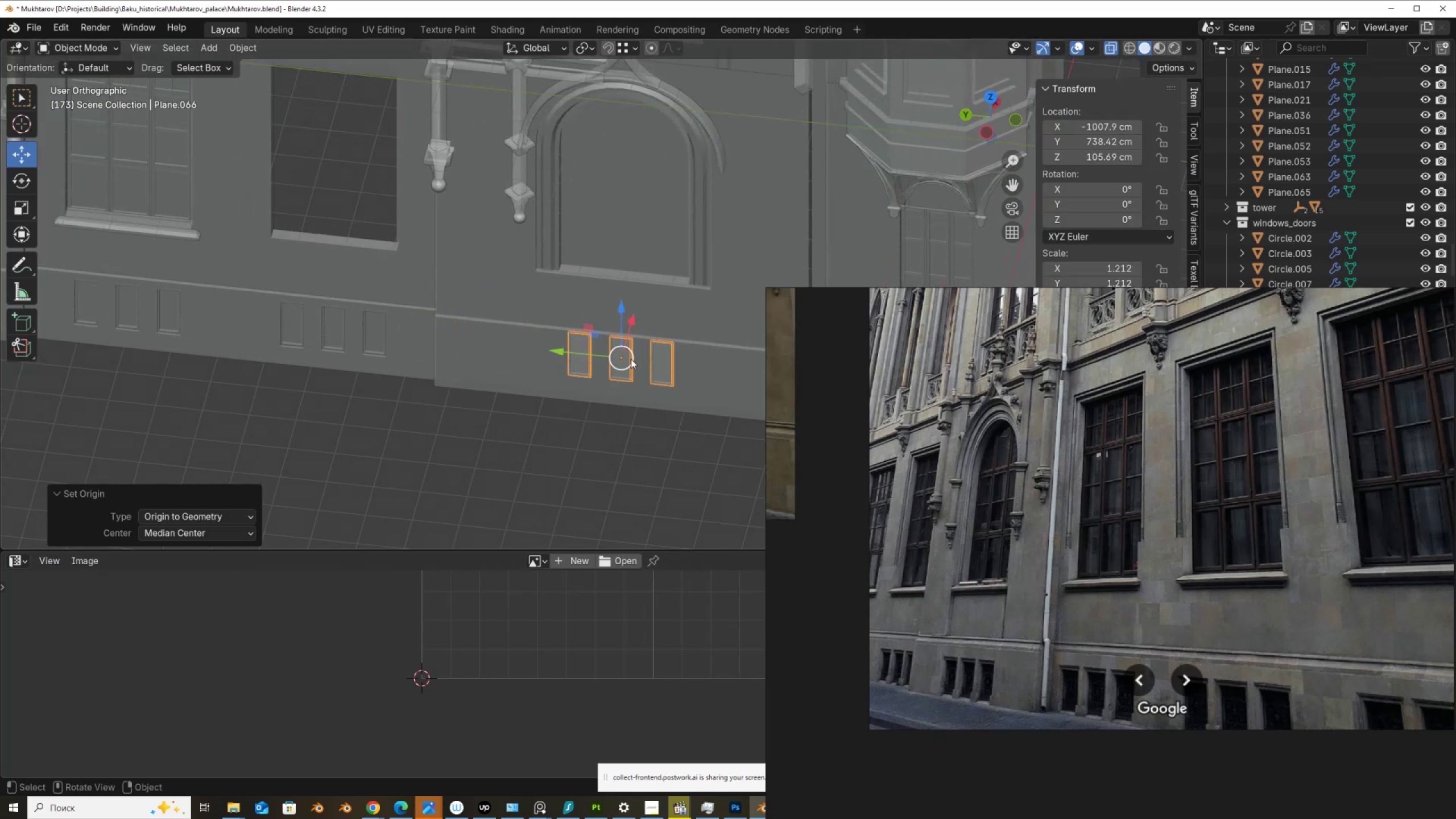 
scroll: coordinate [631, 354], scroll_direction: up, amount: 2.0
 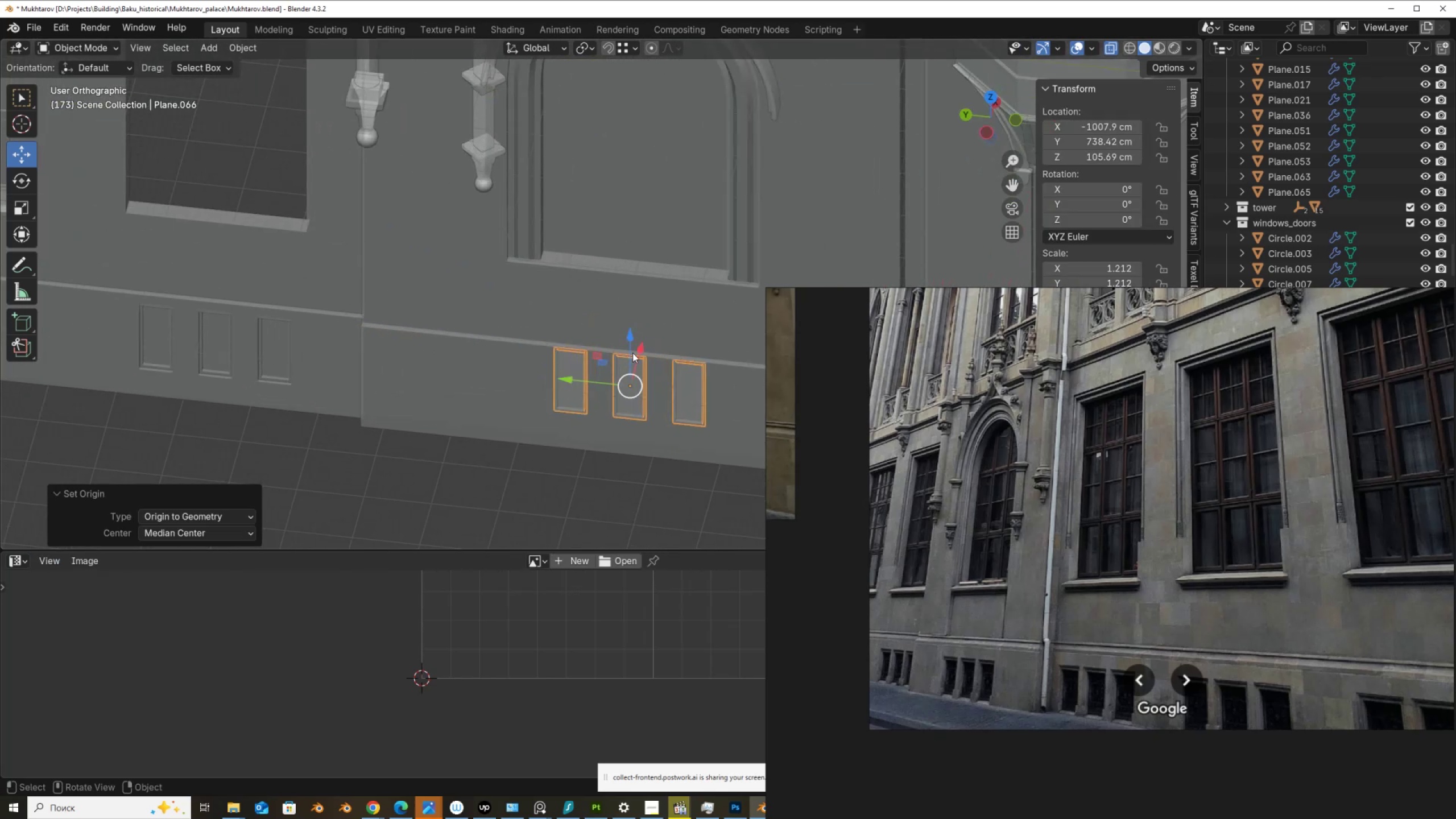 
hold_key(key=ShiftLeft, duration=0.38)
 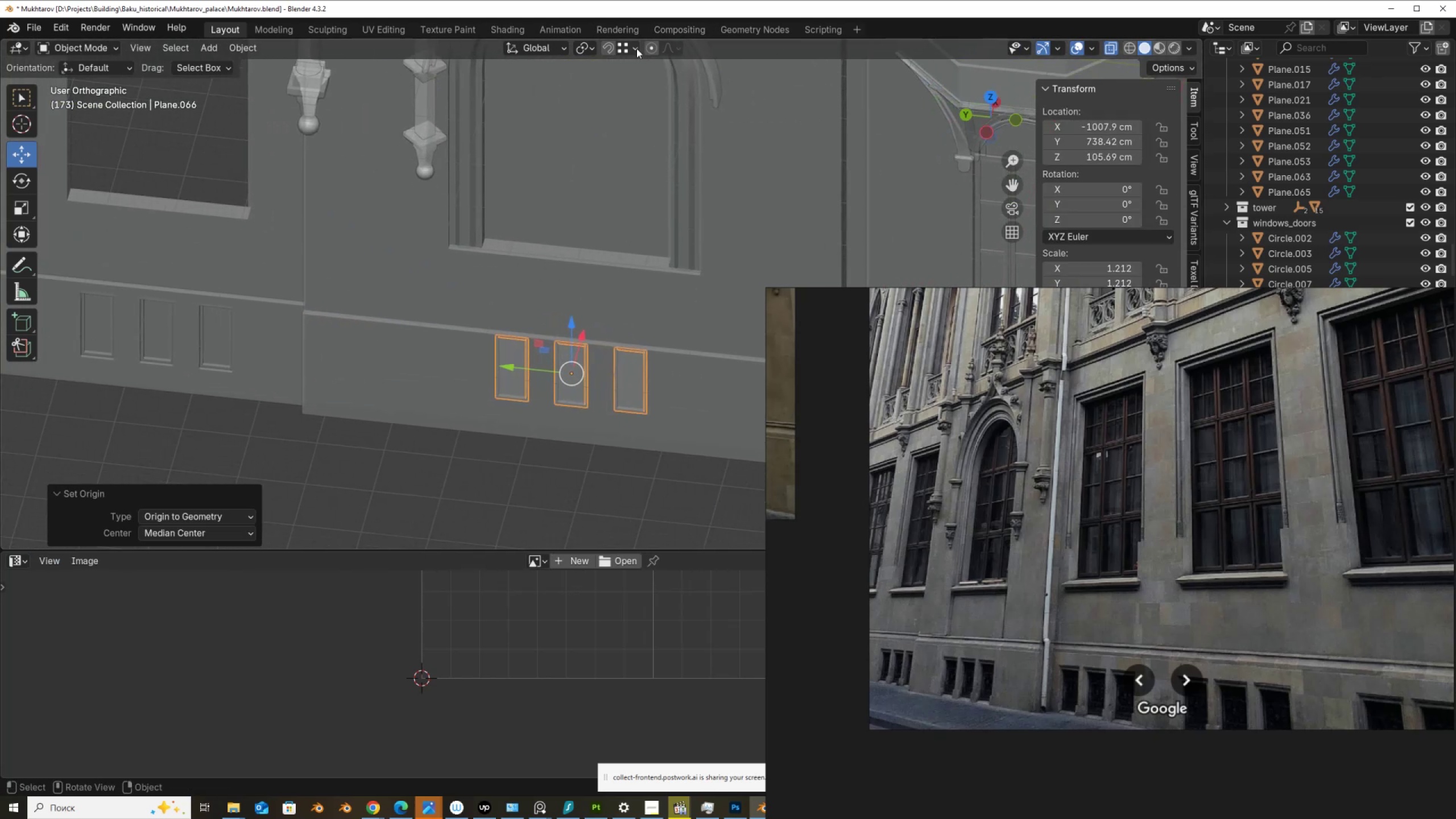 
left_click([636, 49])
 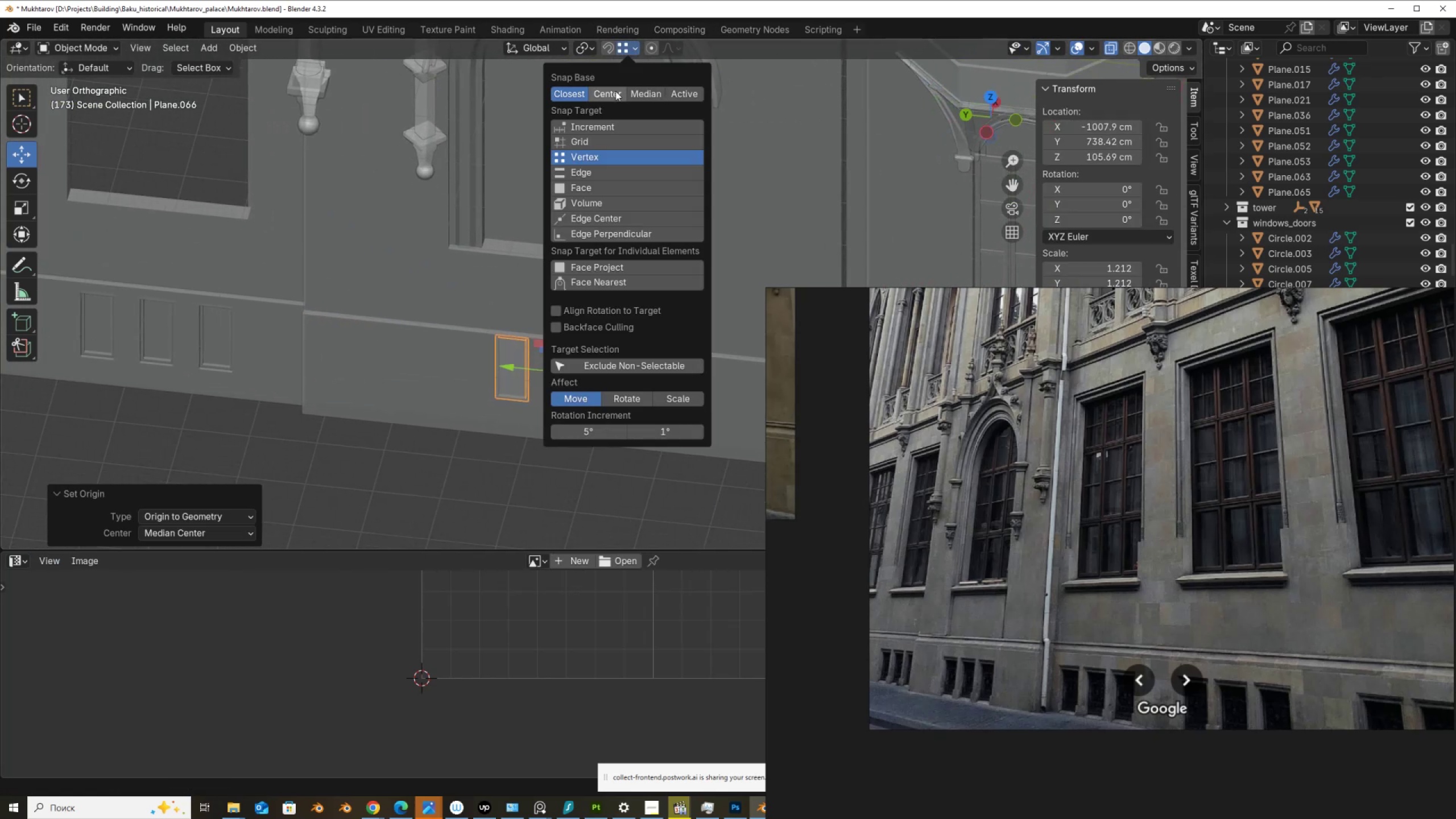 
left_click([614, 89])
 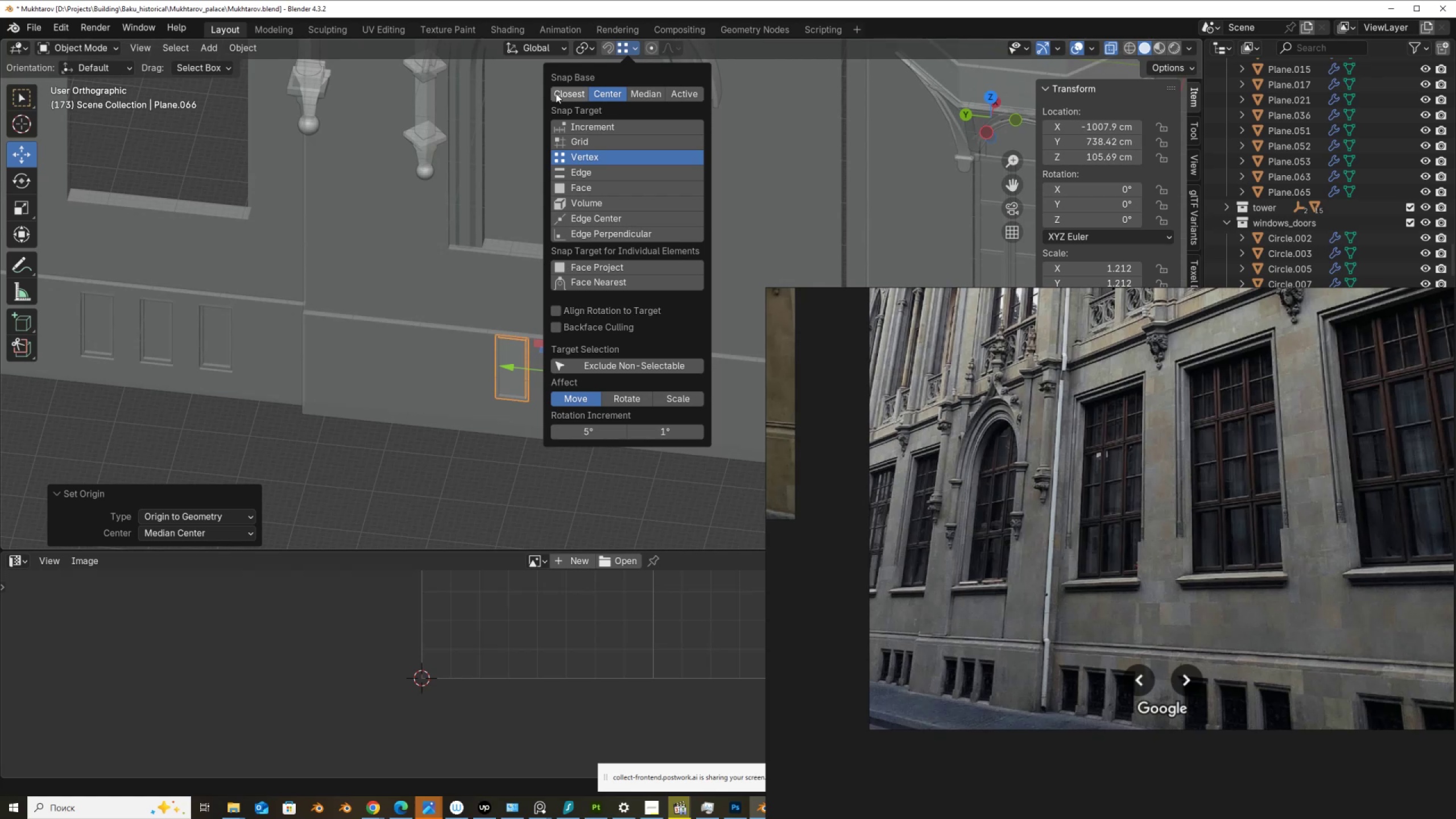 
left_click_drag(start_coordinate=[538, 365], to_coordinate=[559, 263])
 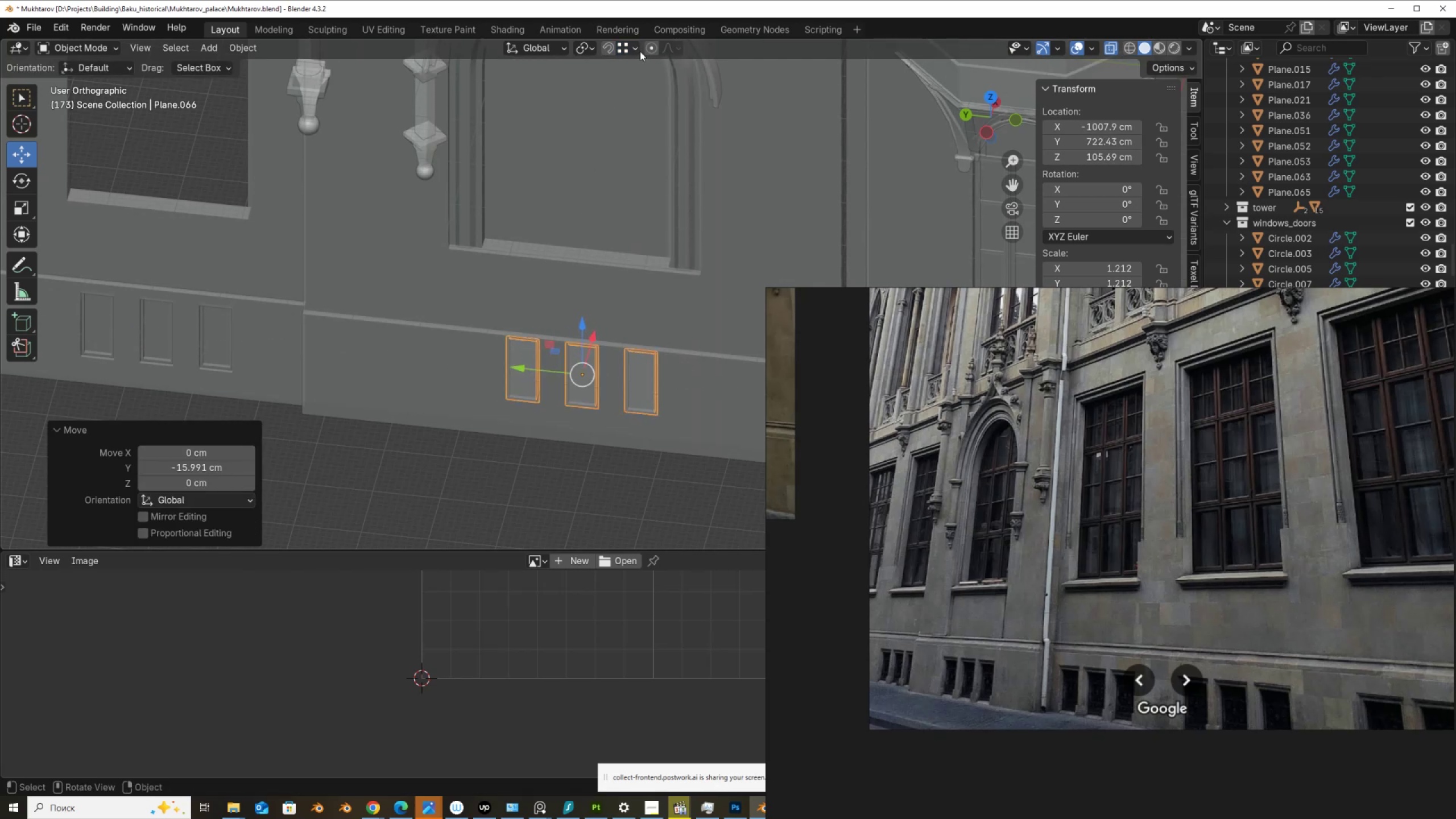 
hold_key(key=ControlLeft, duration=0.79)
 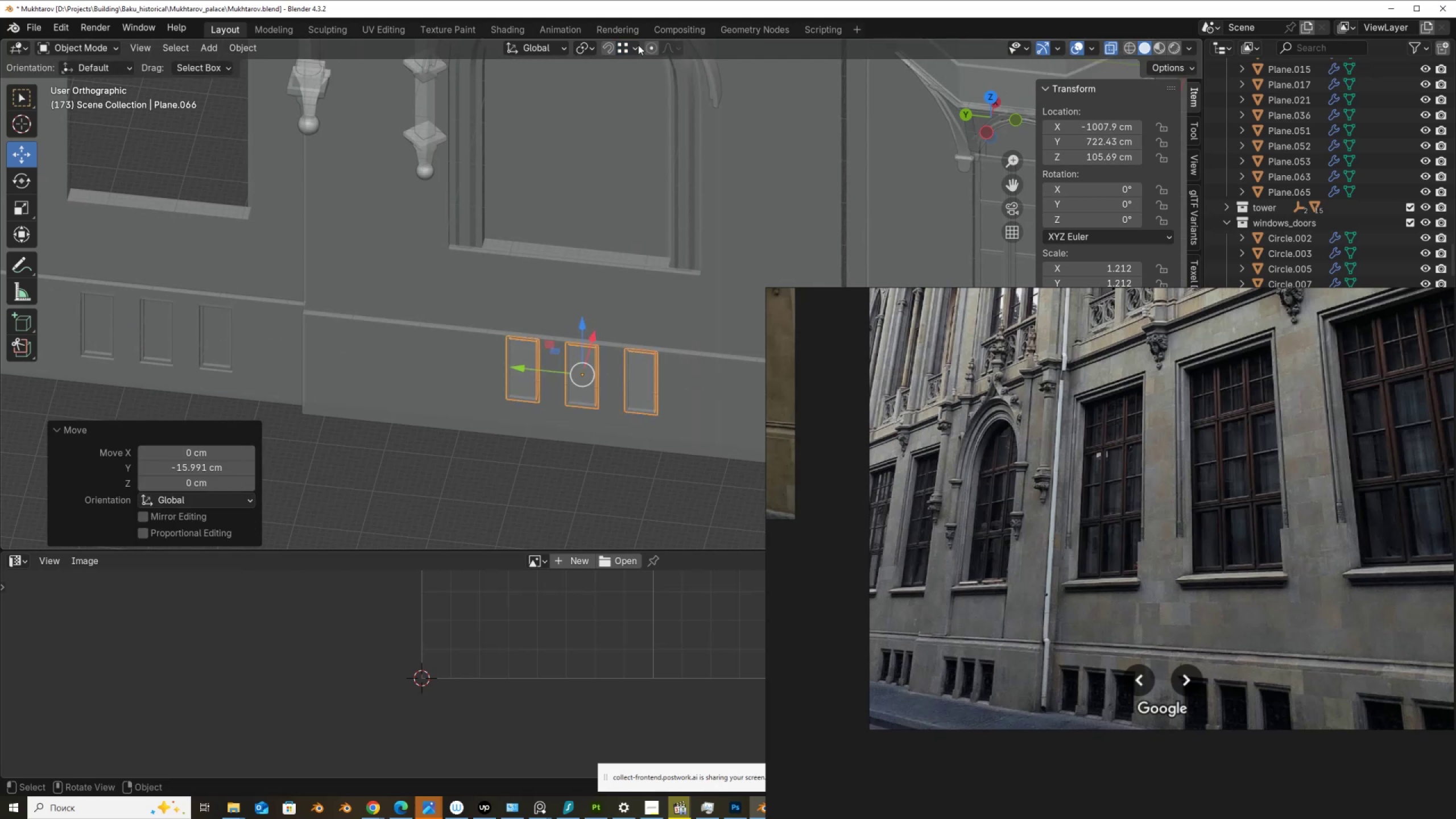 
left_click([637, 45])
 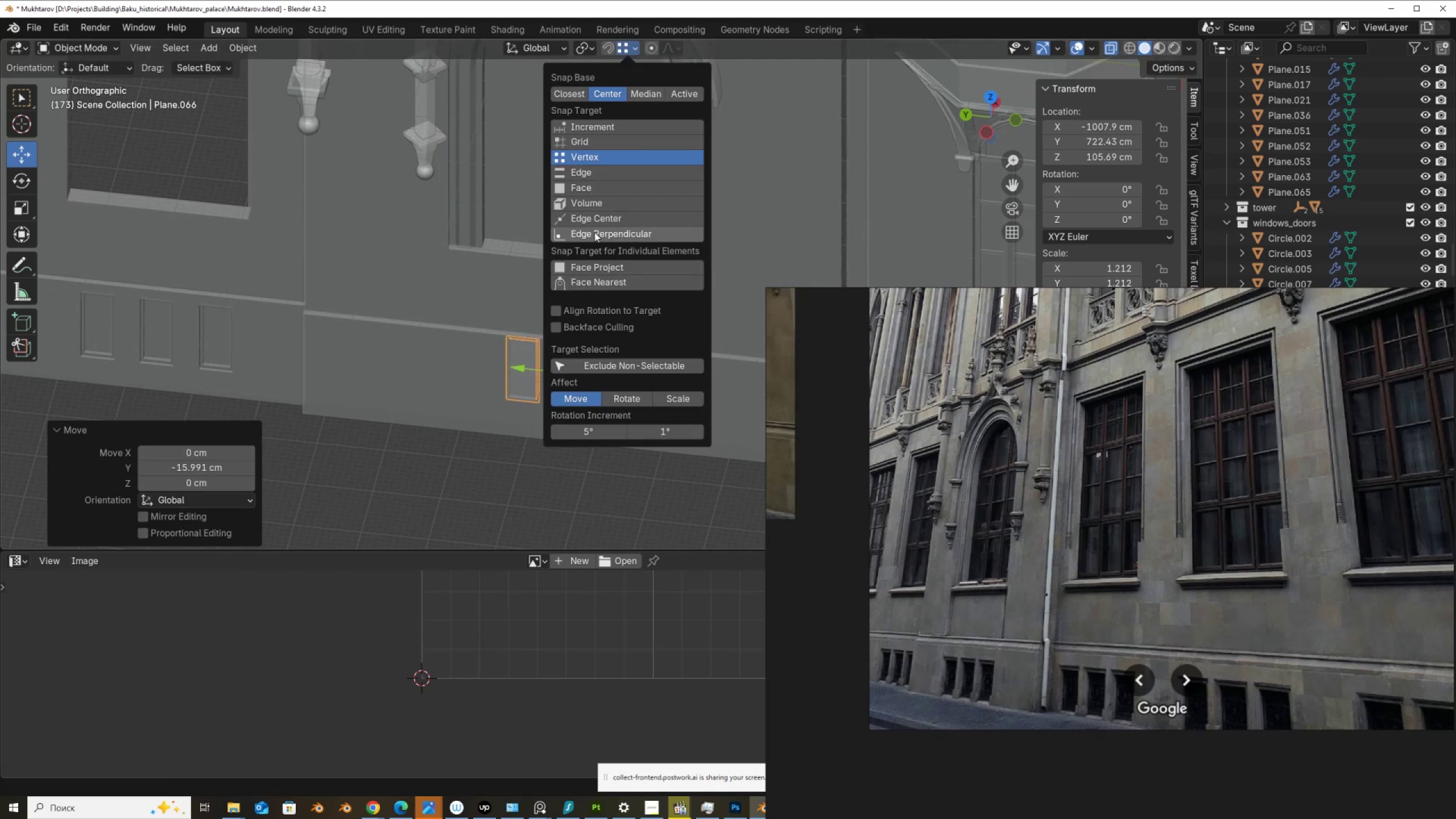 
left_click([595, 221])
 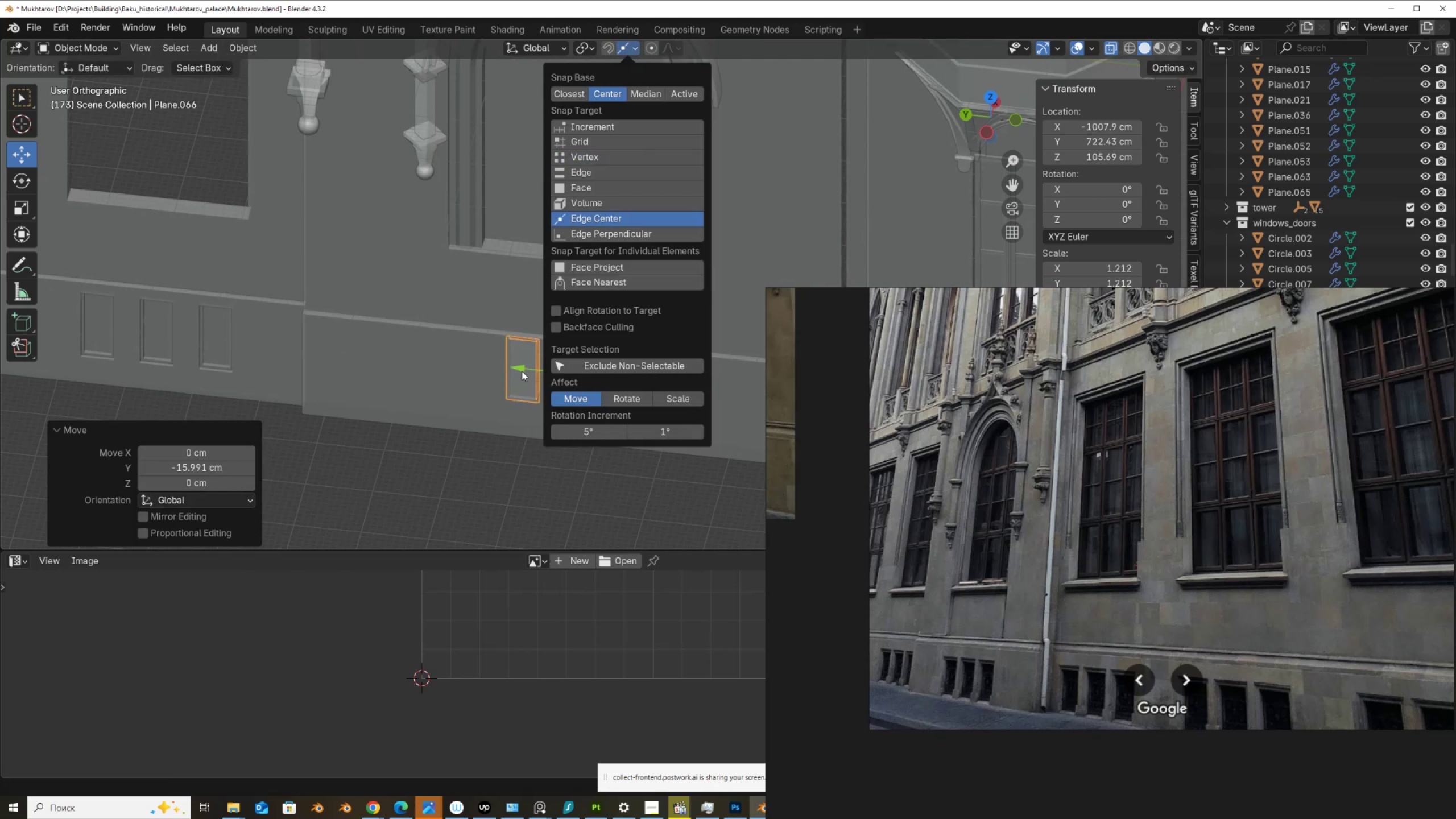 
left_click_drag(start_coordinate=[522, 367], to_coordinate=[545, 348])
 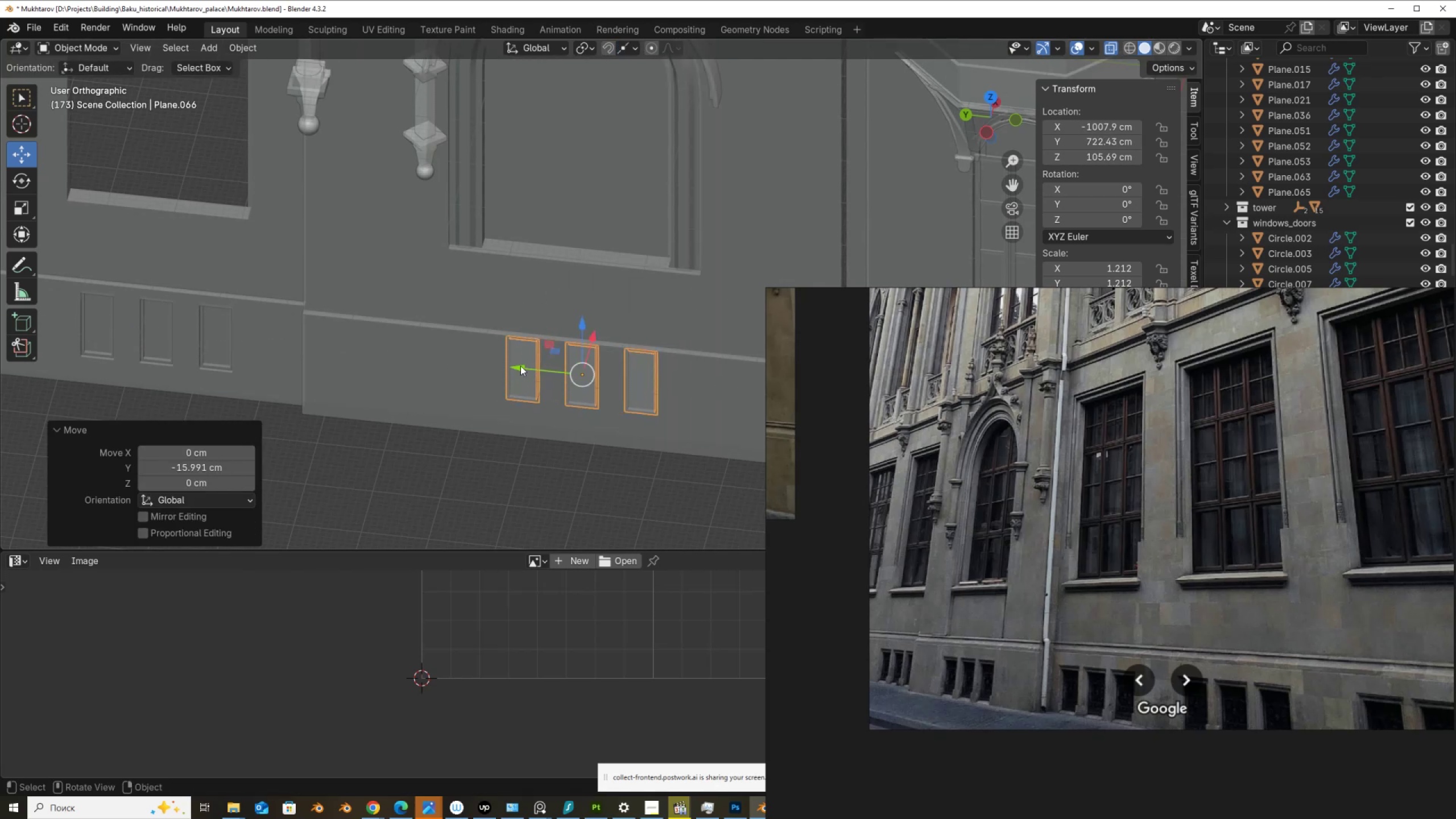 
left_click_drag(start_coordinate=[520, 366], to_coordinate=[572, 264])
 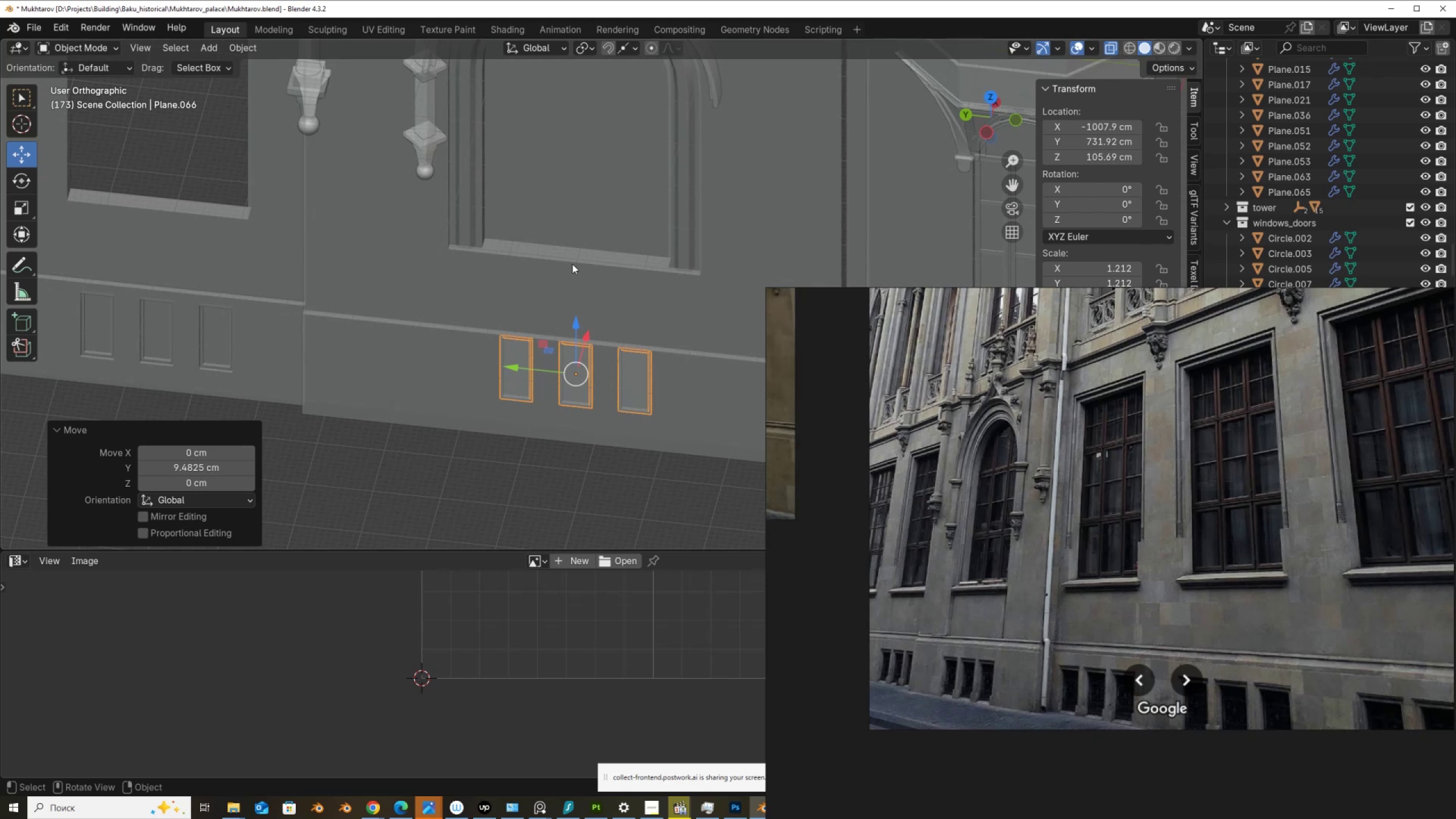 
hold_key(key=ControlLeft, duration=1.23)
 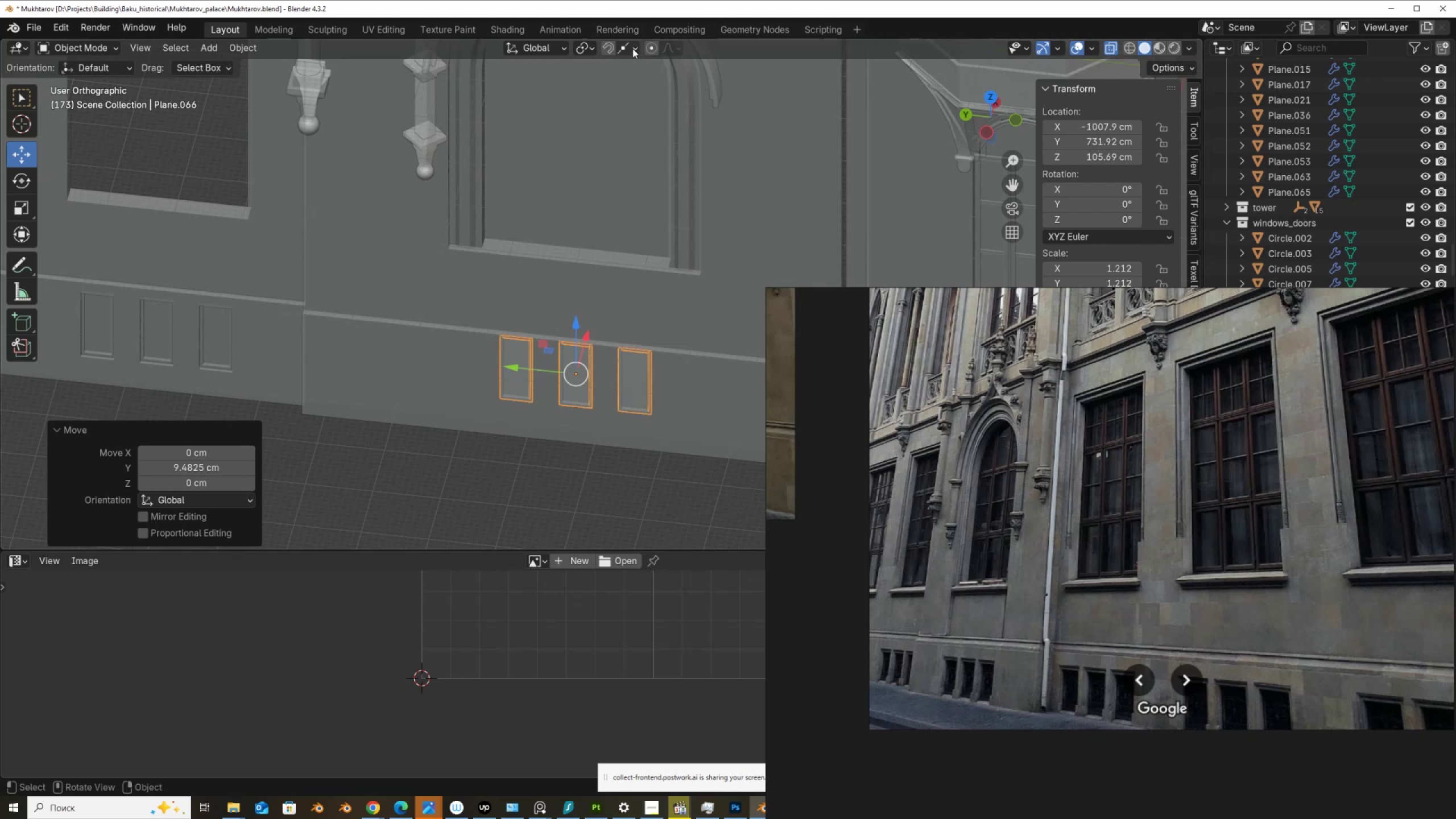 
key(Alt+AltLeft)
 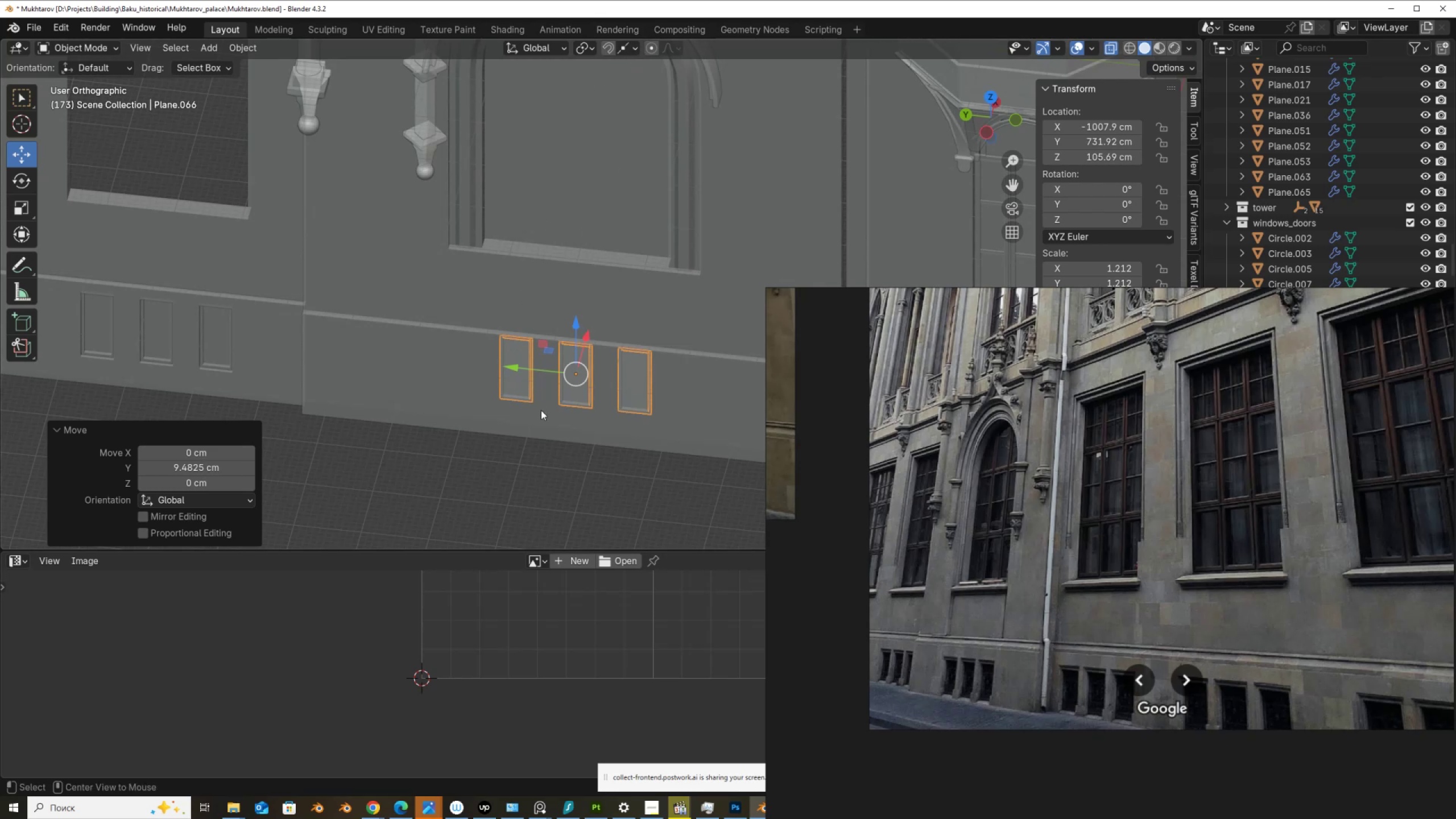 
key(Alt+Z)
 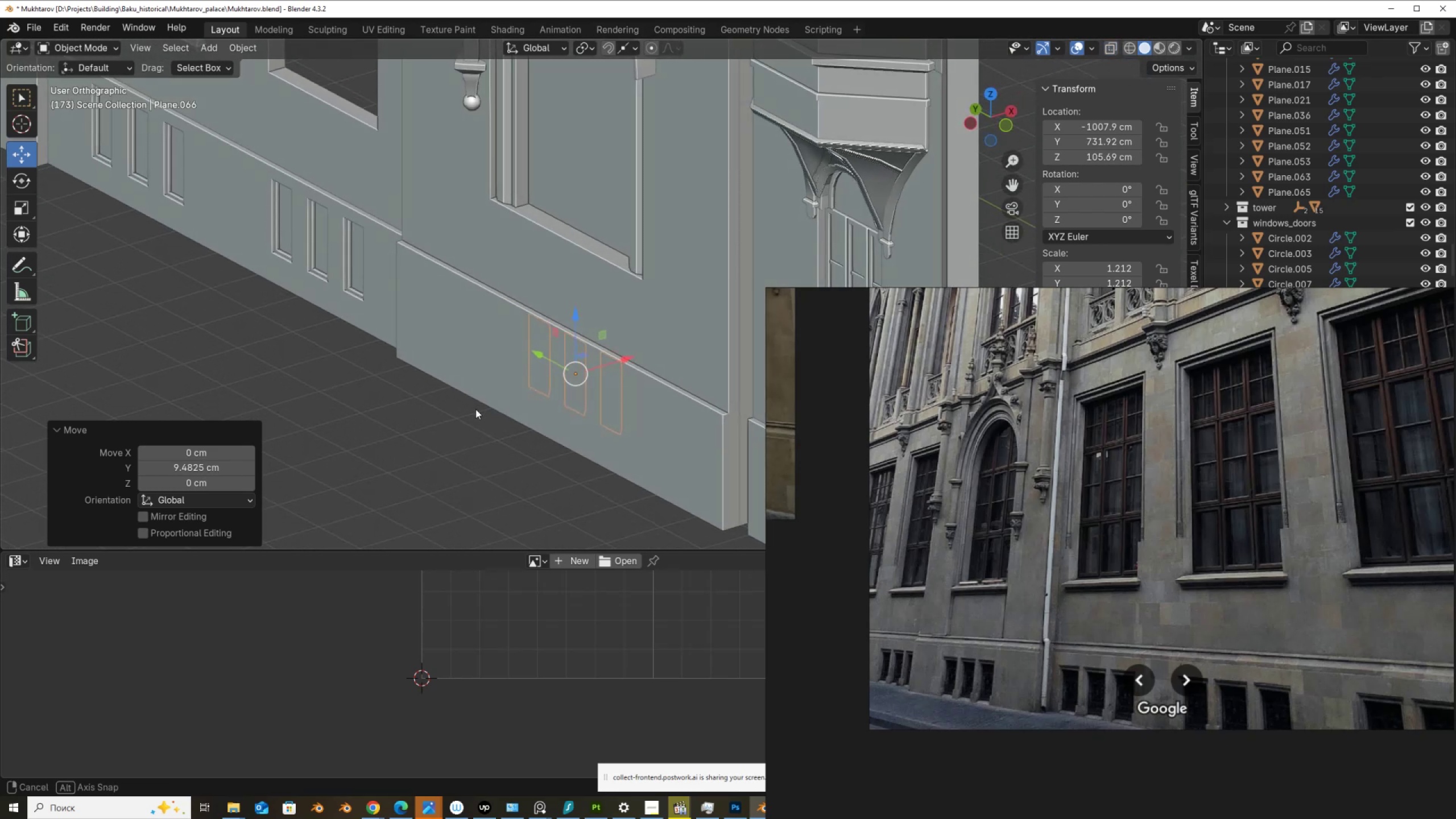 
scroll: coordinate [474, 409], scroll_direction: up, amount: 1.0
 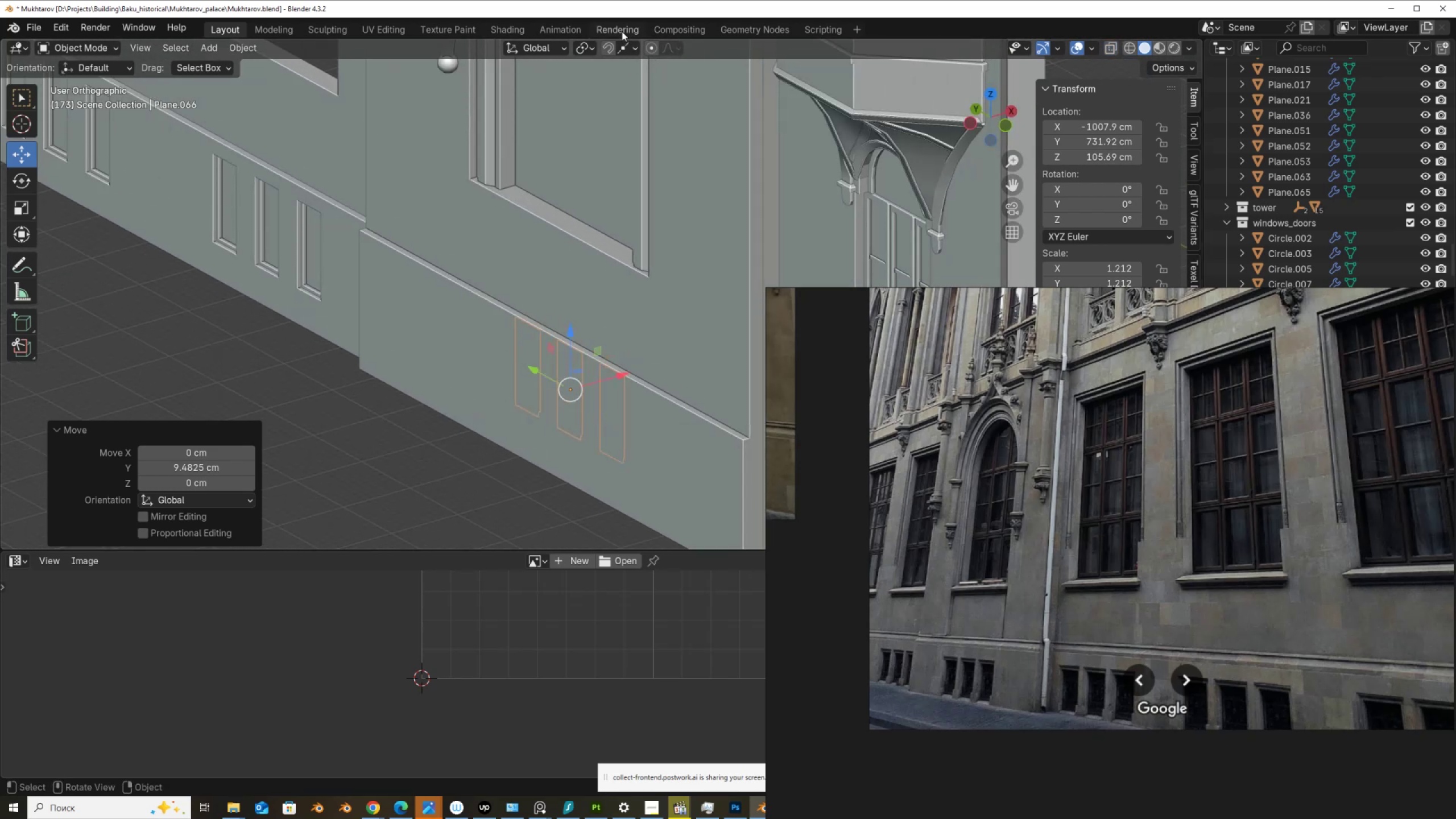 
key(Alt+AltLeft)
 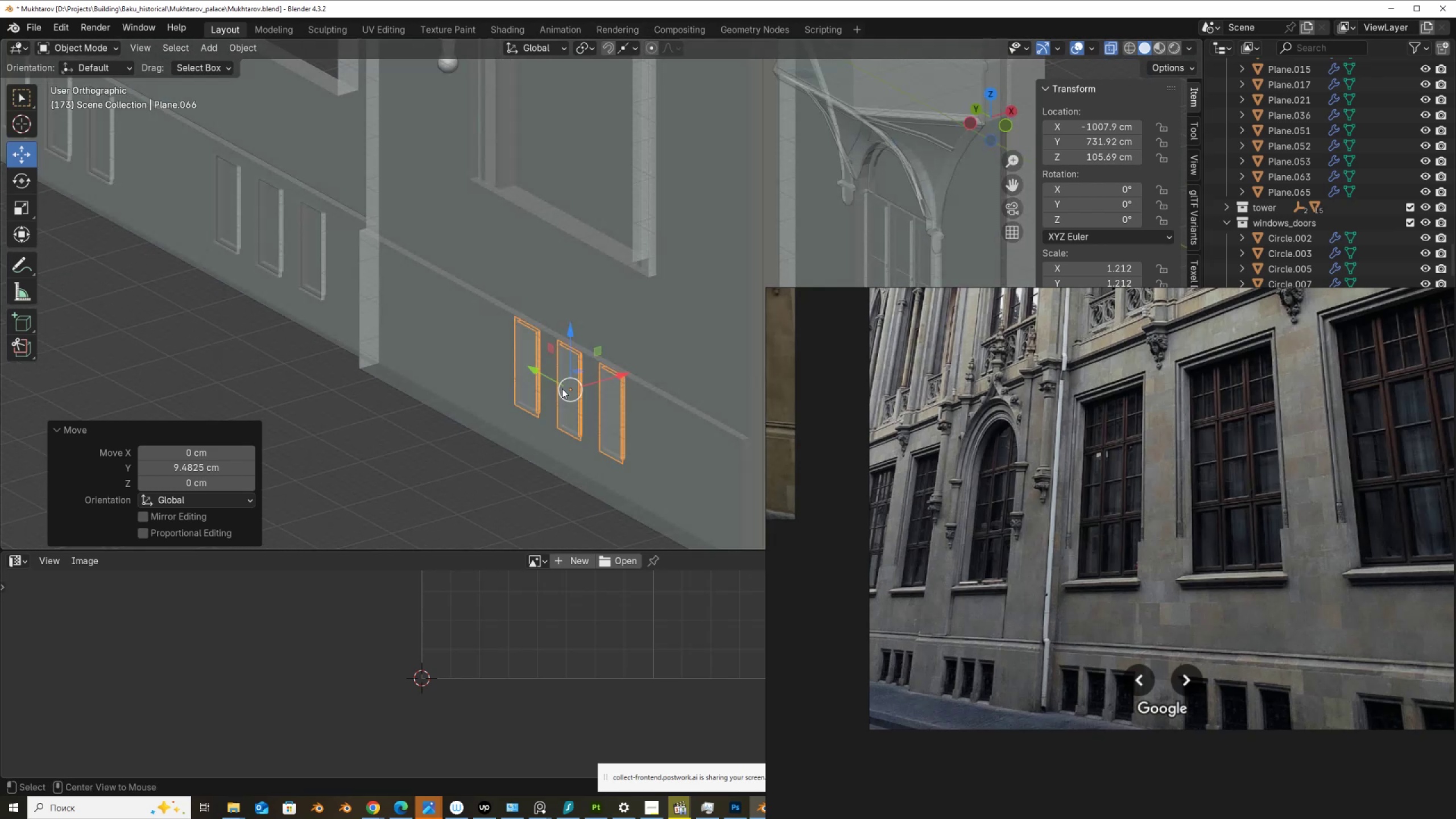 
key(Alt+Z)
 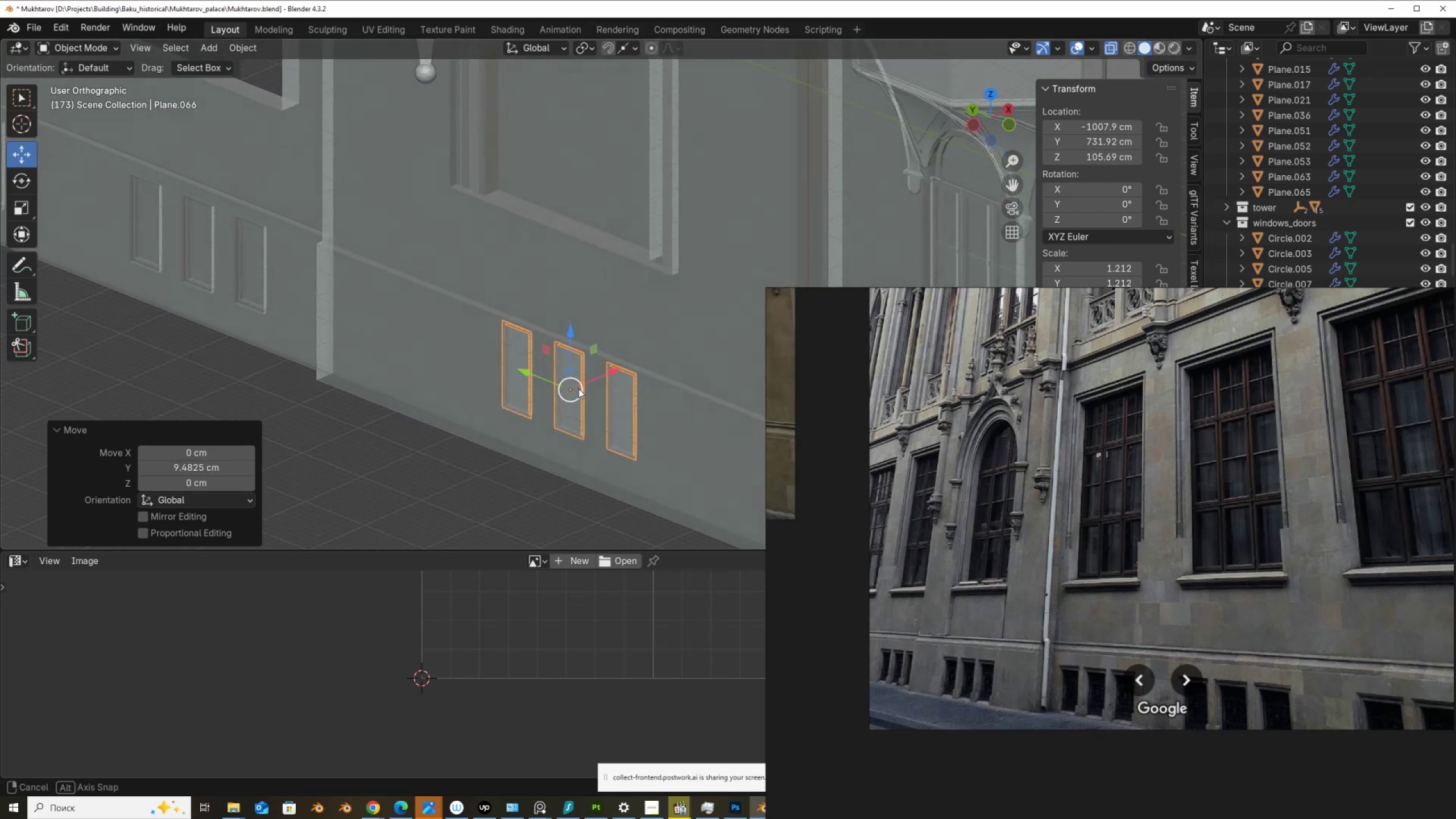 
key(Alt+AltLeft)
 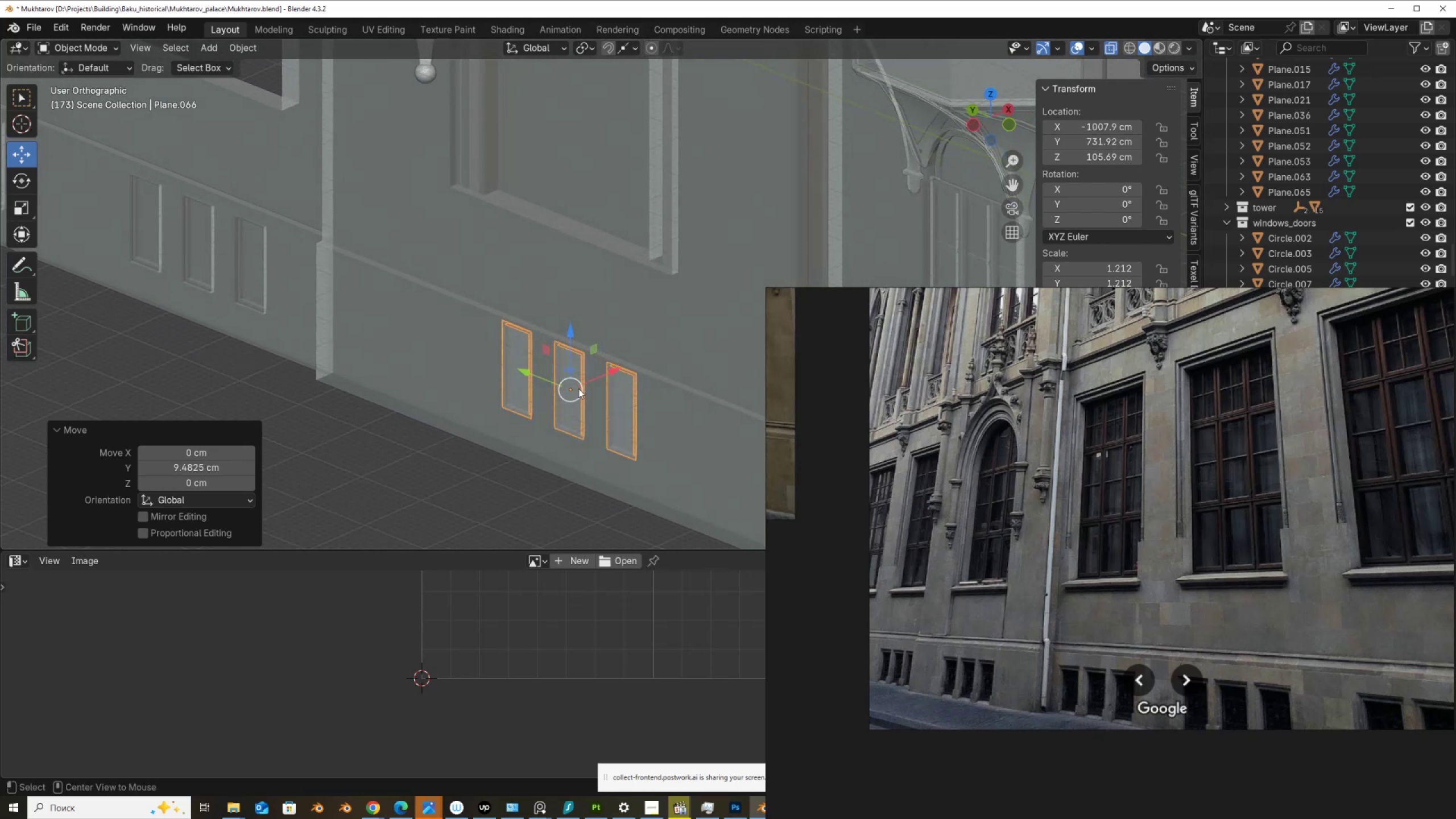 
key(Alt+Z)
 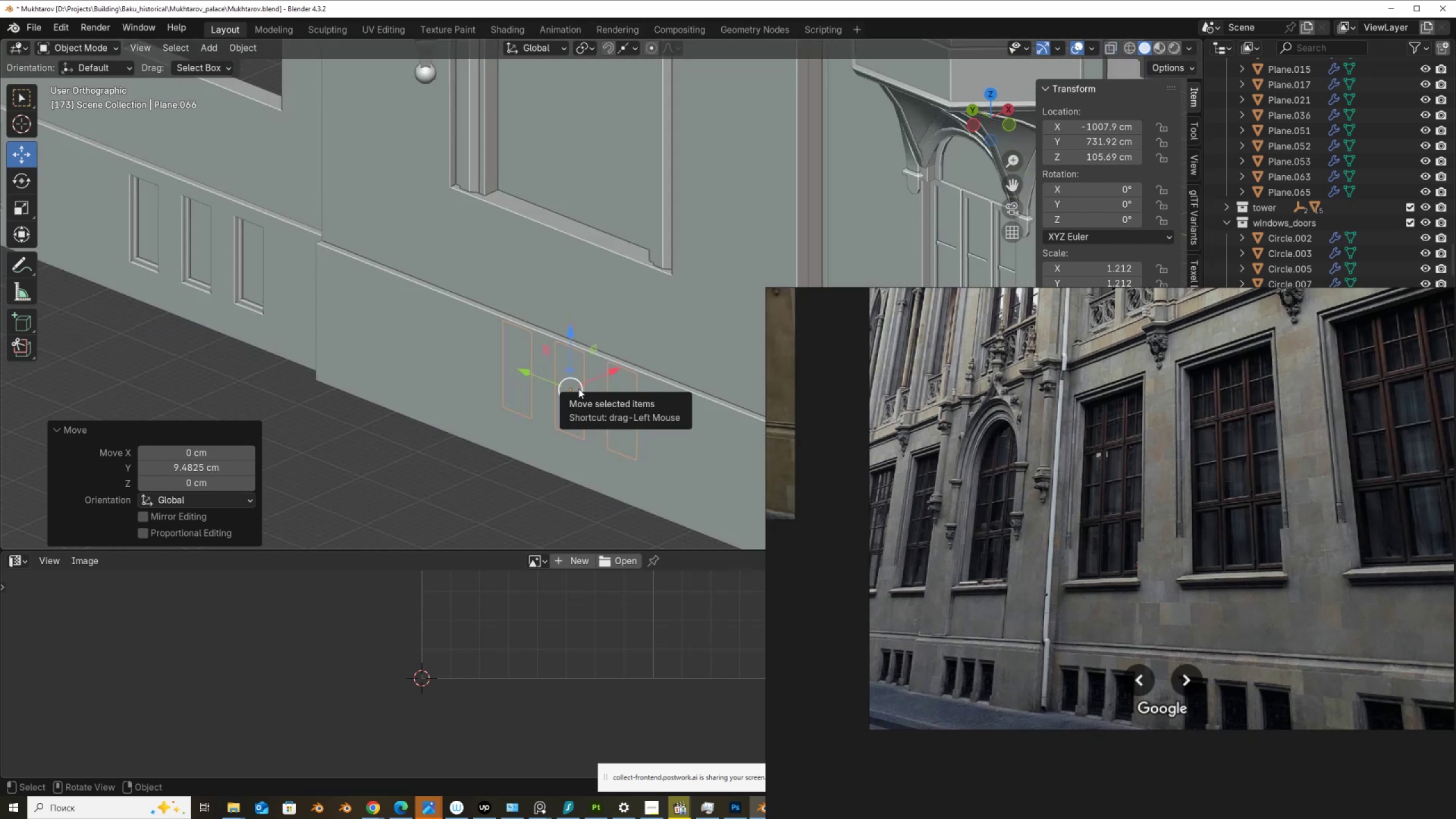 
scroll: coordinate [578, 388], scroll_direction: down, amount: 1.0
 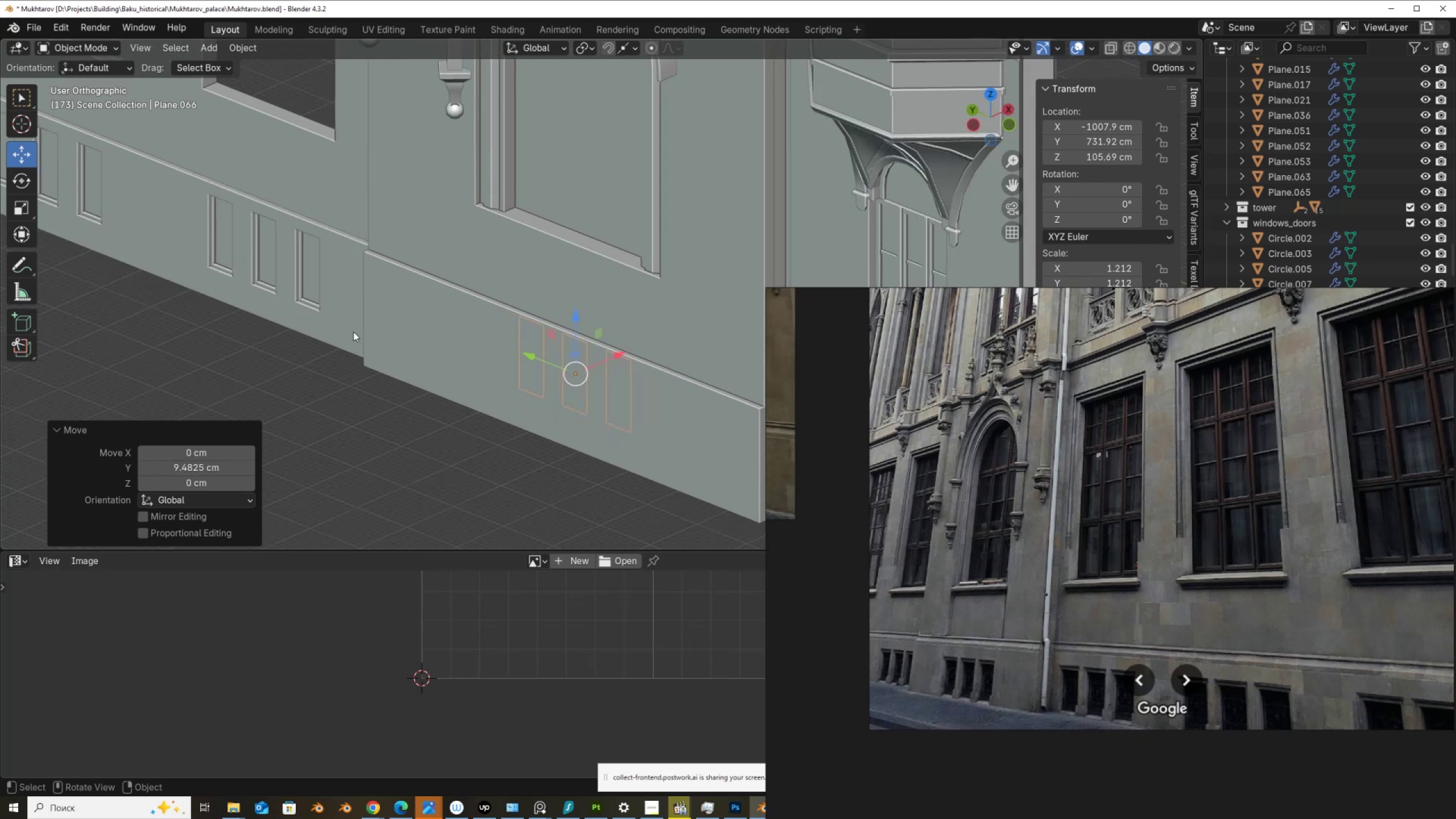 
key(Tab)
 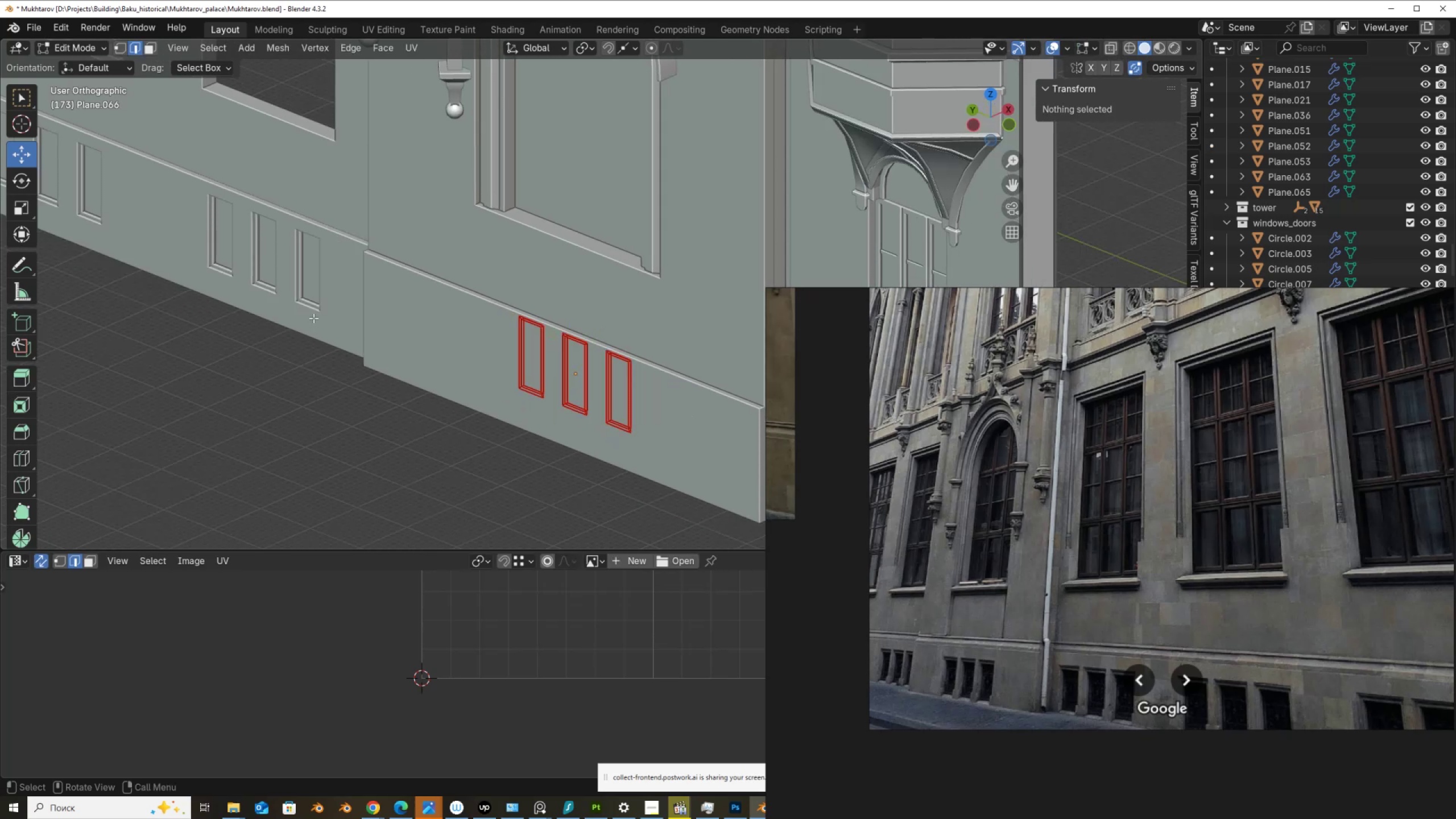 
left_click([313, 318])
 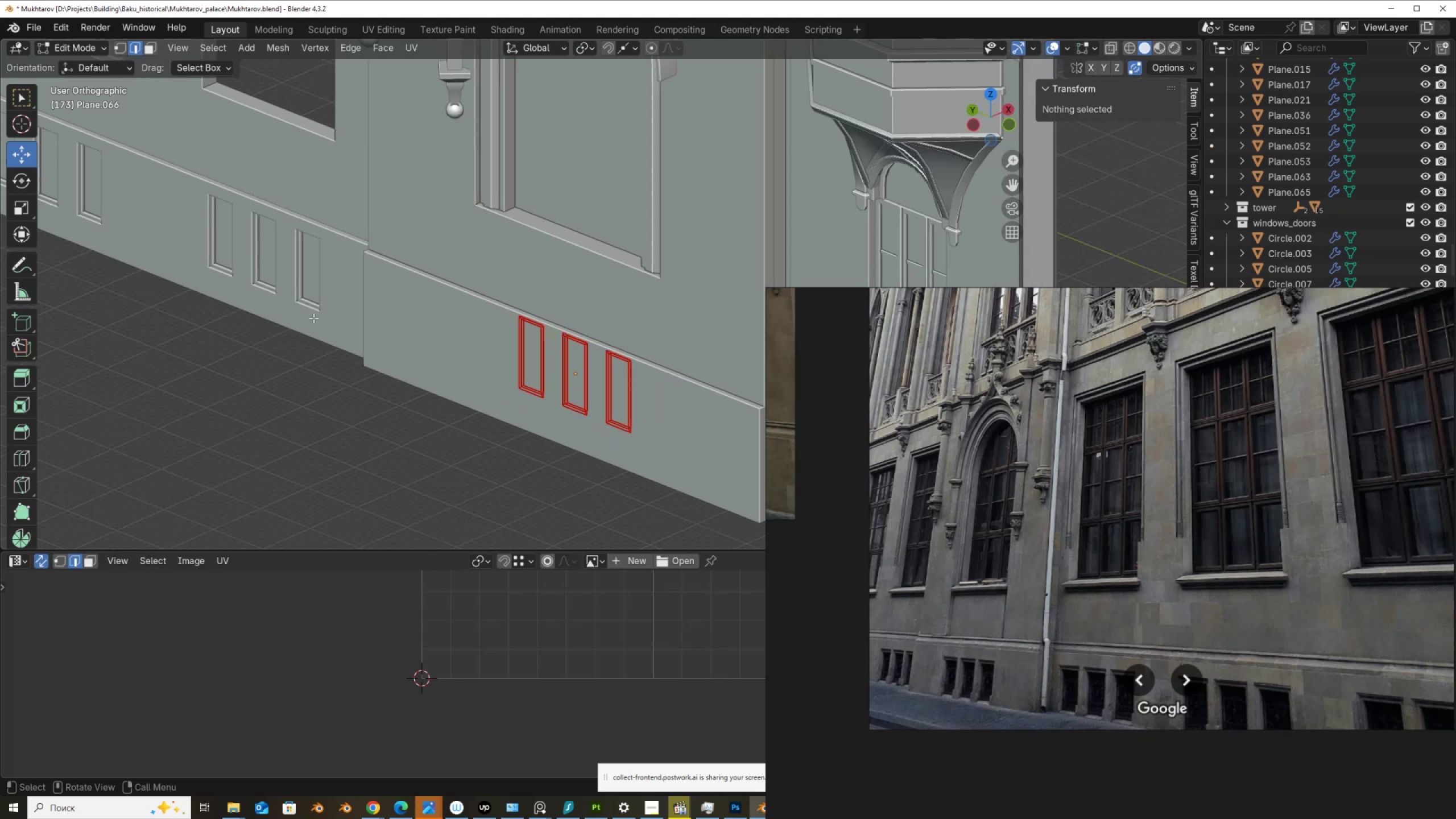 
key(Tab)
 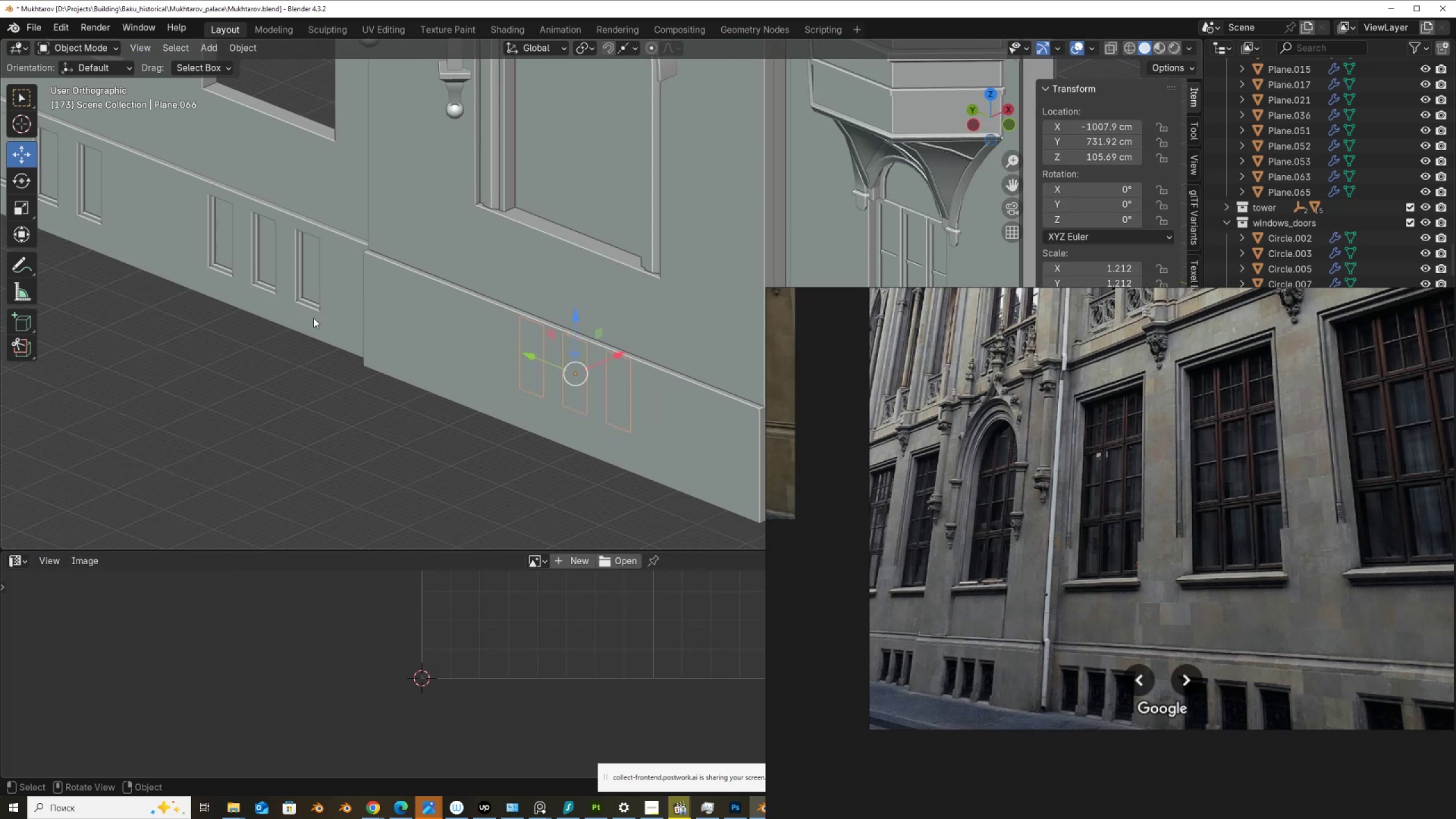 
left_click([313, 318])
 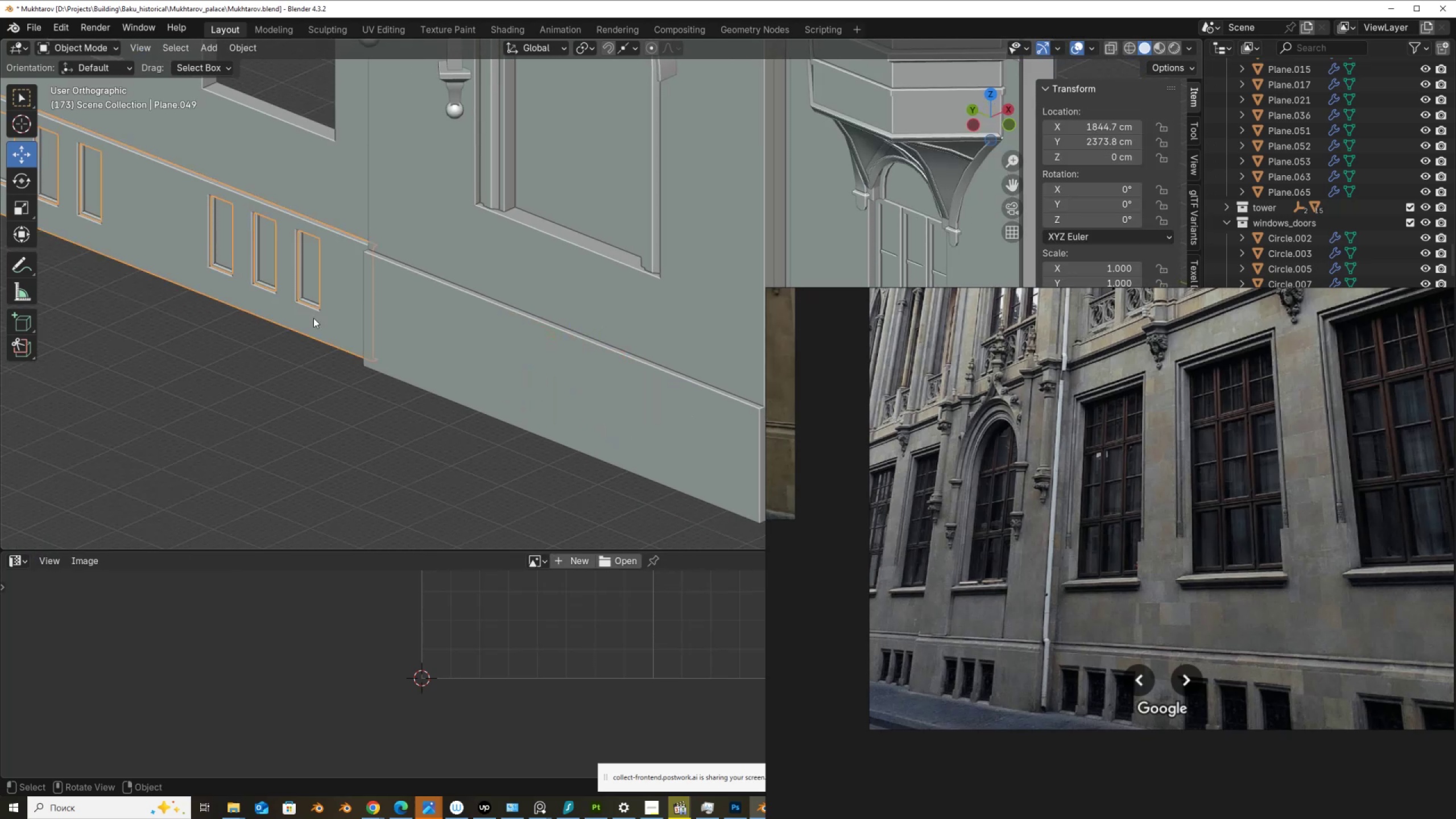 
key(Tab)
 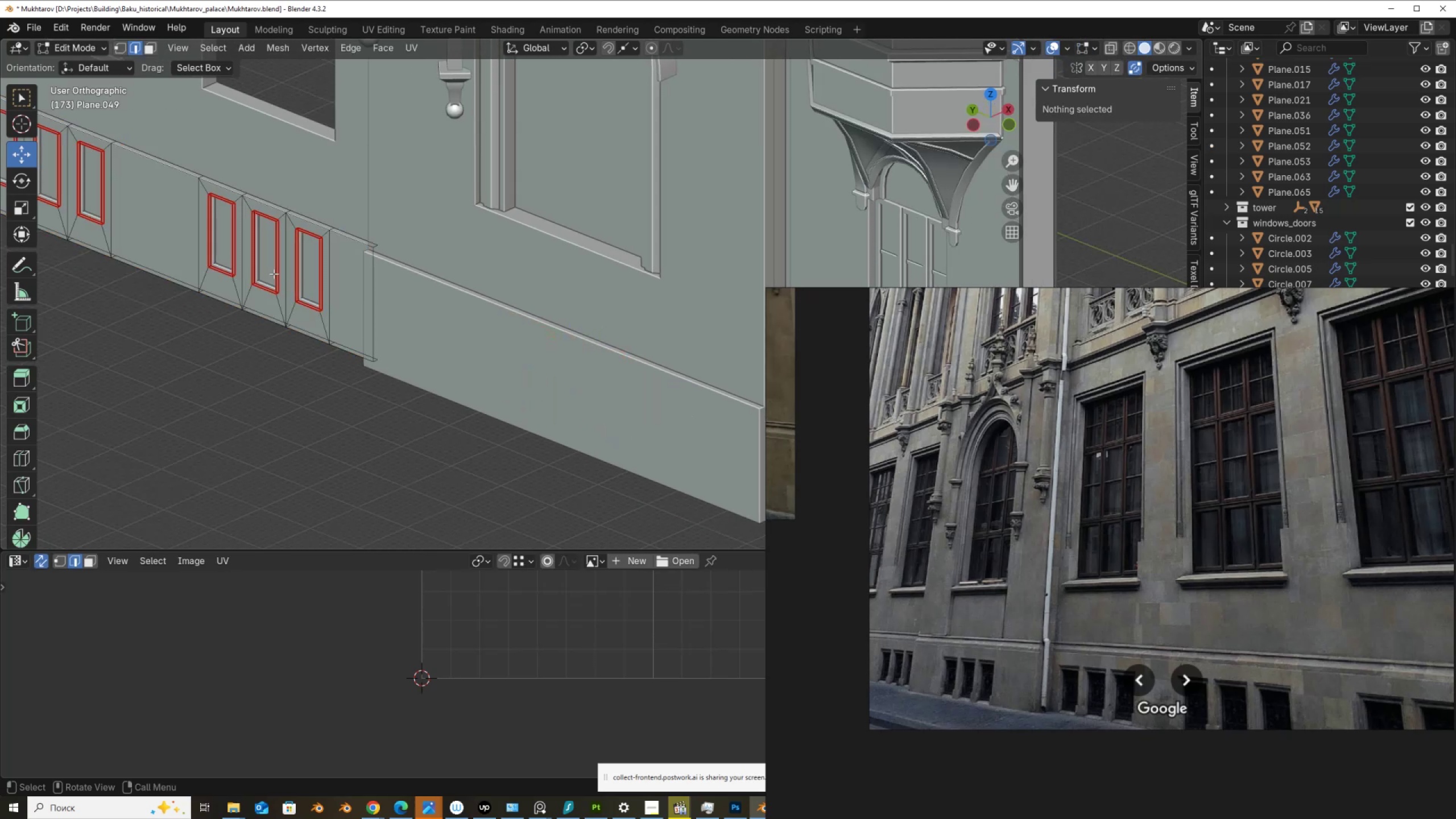 
scroll: coordinate [270, 272], scroll_direction: up, amount: 1.0
 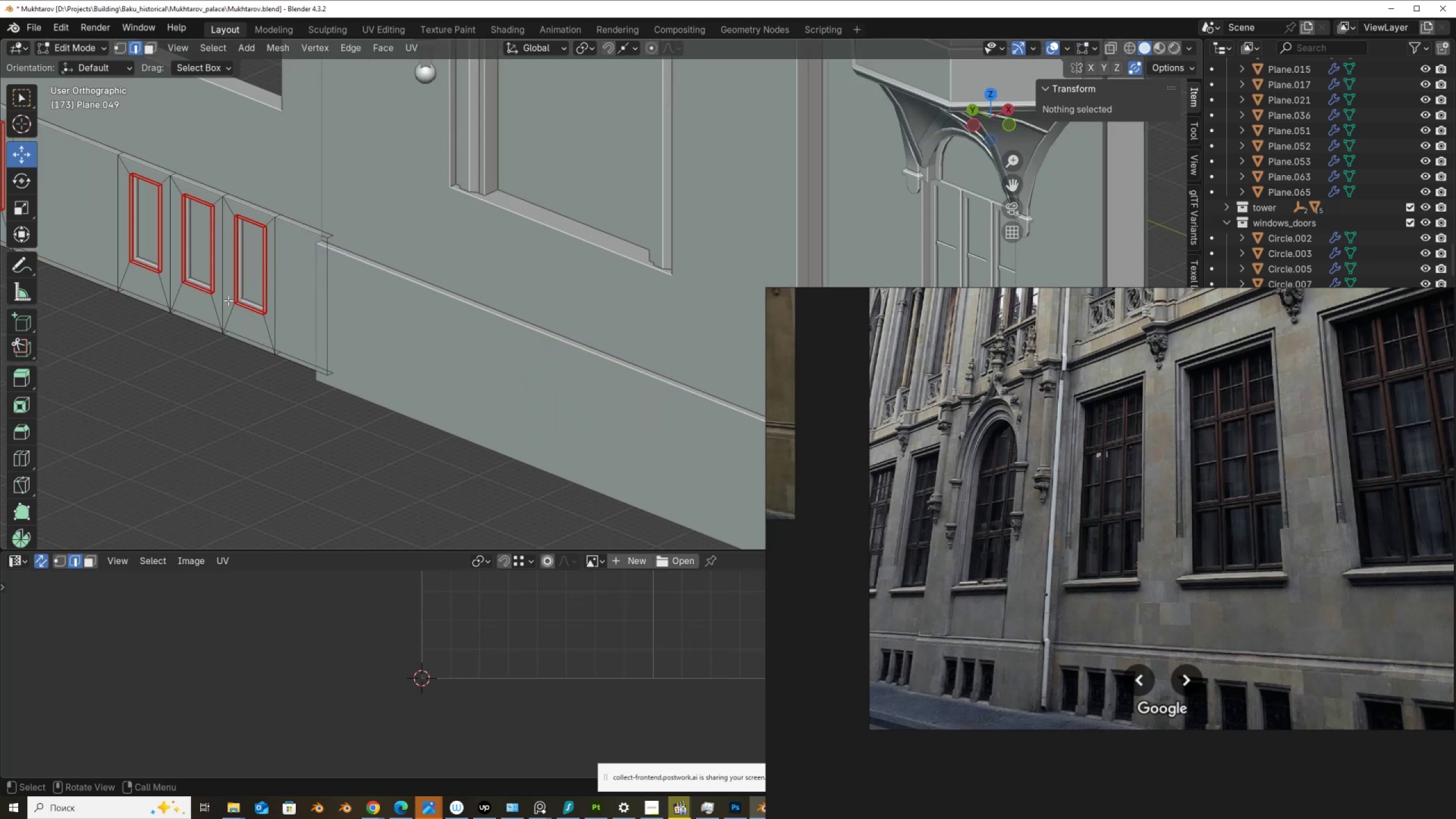 
key(3)
 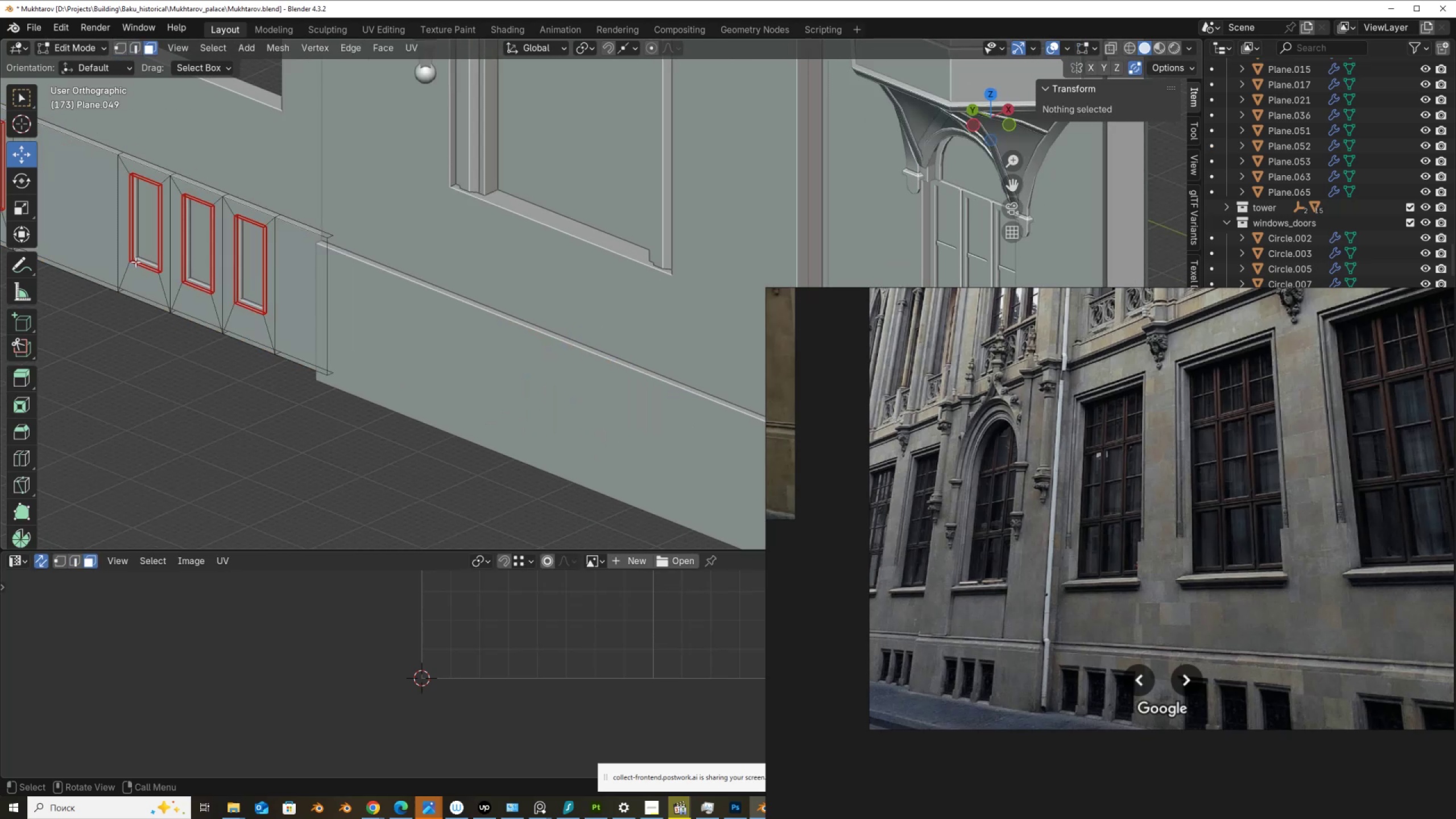 
scroll: coordinate [135, 262], scroll_direction: up, amount: 2.0
 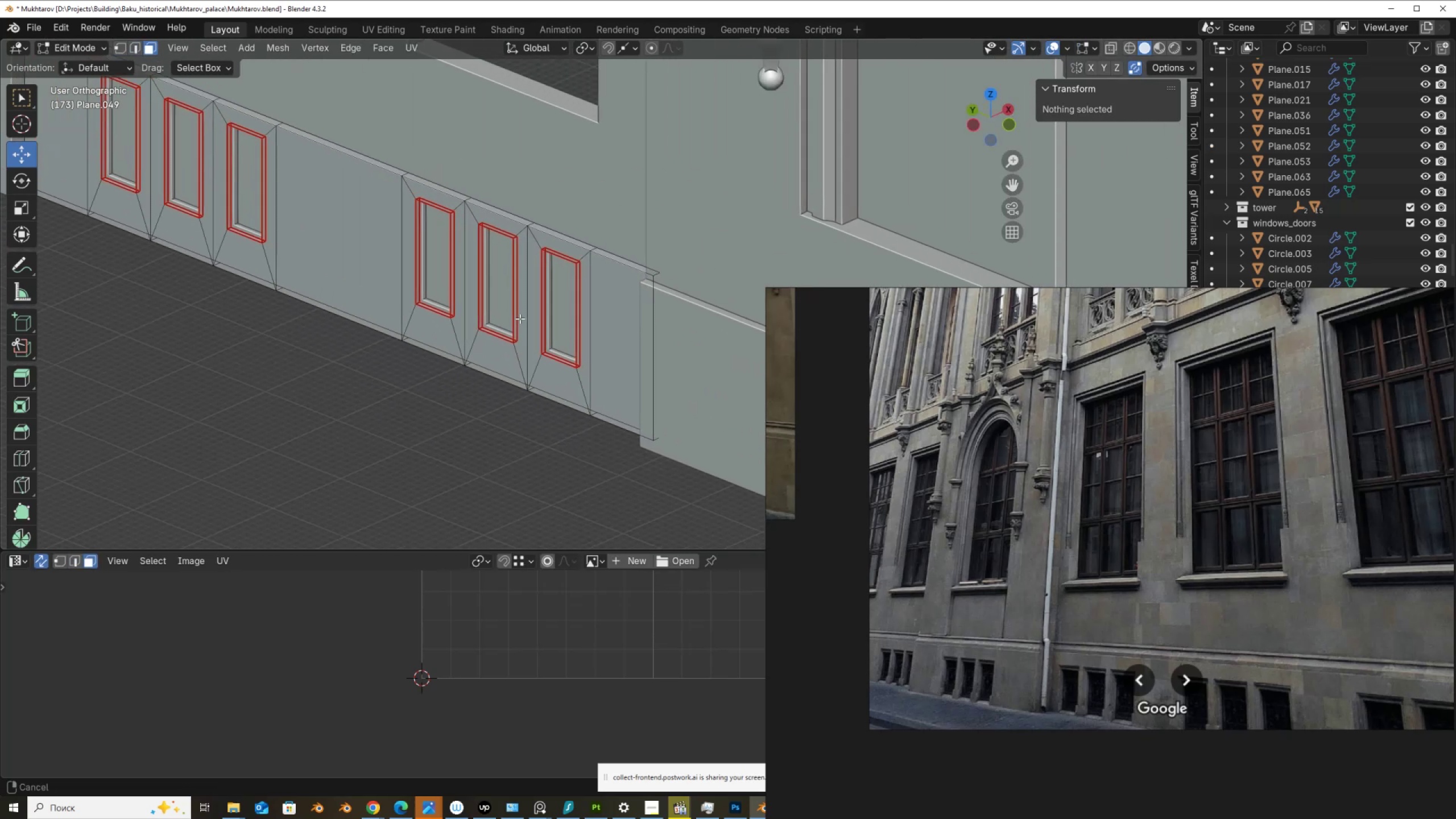 
hold_key(key=ShiftLeft, duration=0.54)
 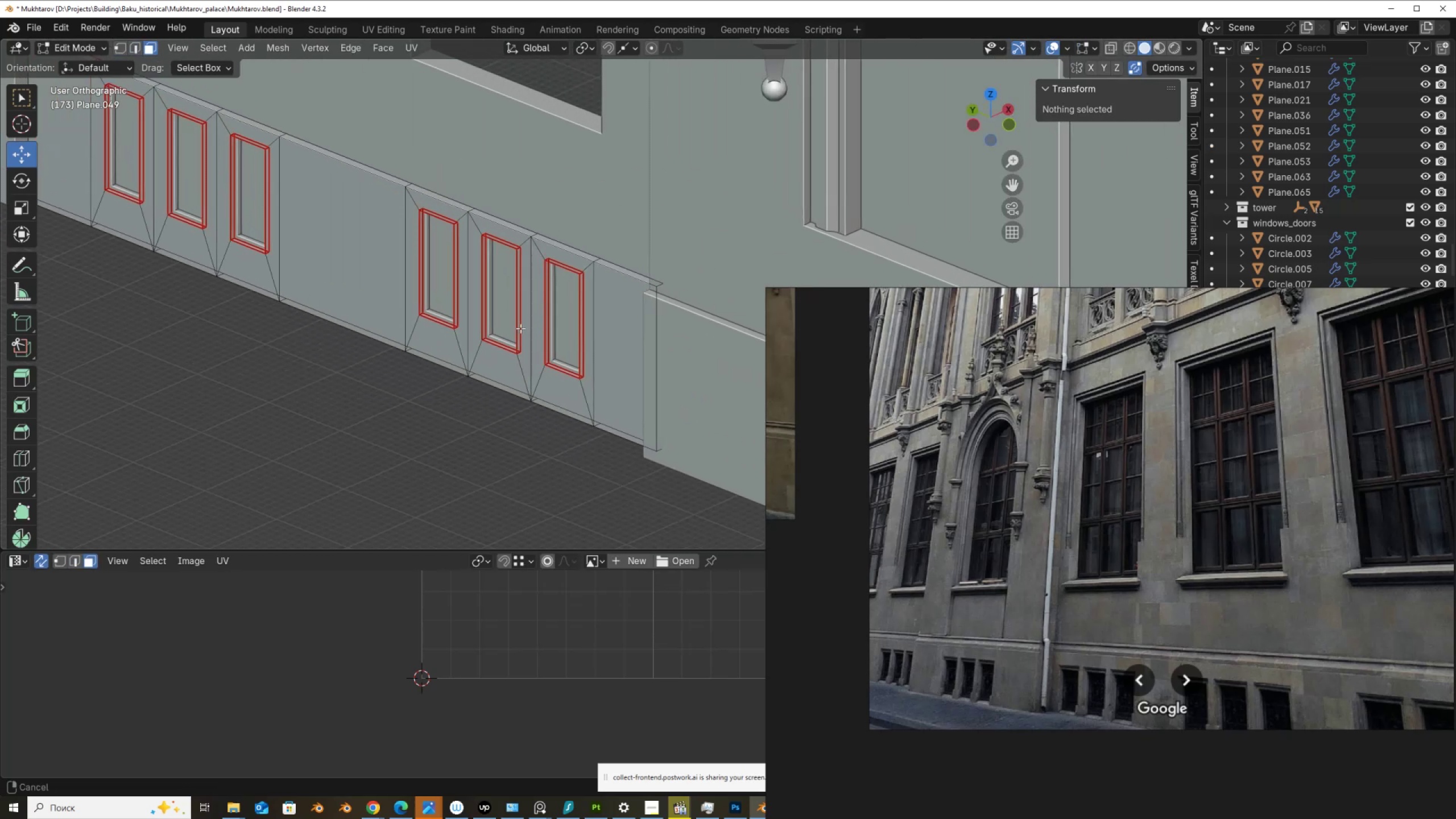 
scroll: coordinate [395, 323], scroll_direction: up, amount: 4.0
 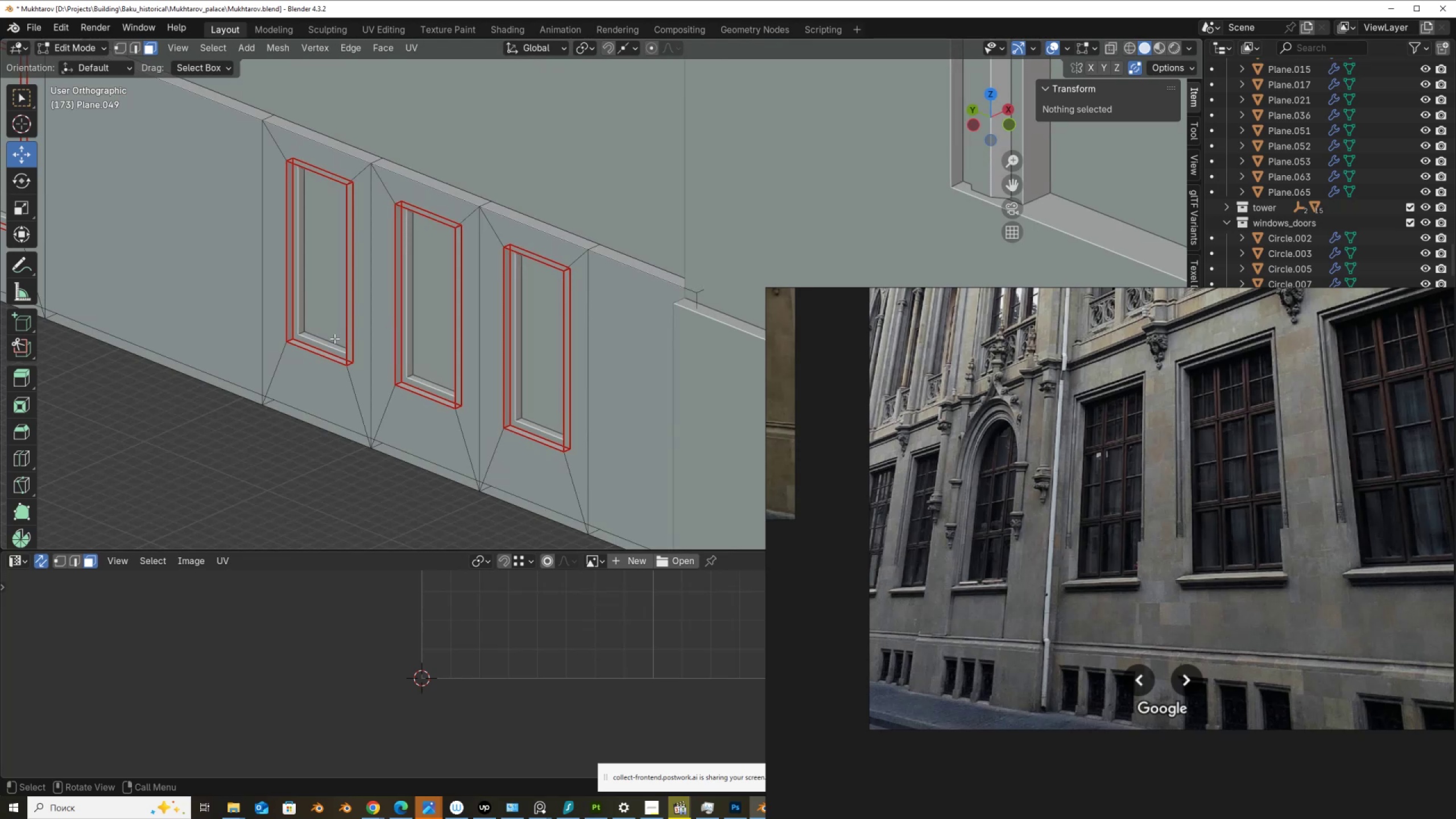 
hold_key(key=AltLeft, duration=1.09)
left_click([291, 340])
 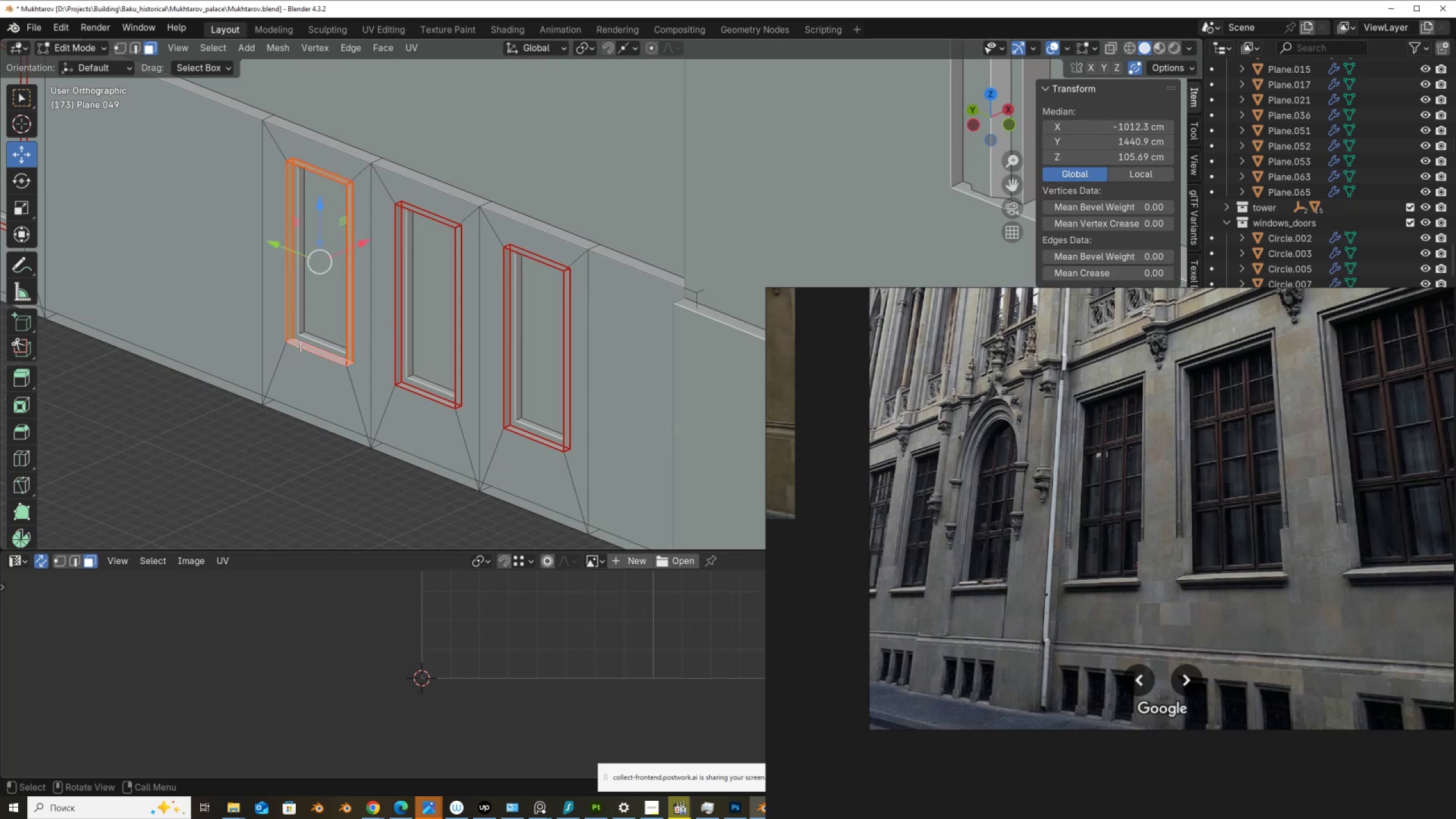 
scroll: coordinate [302, 344], scroll_direction: down, amount: 2.0
 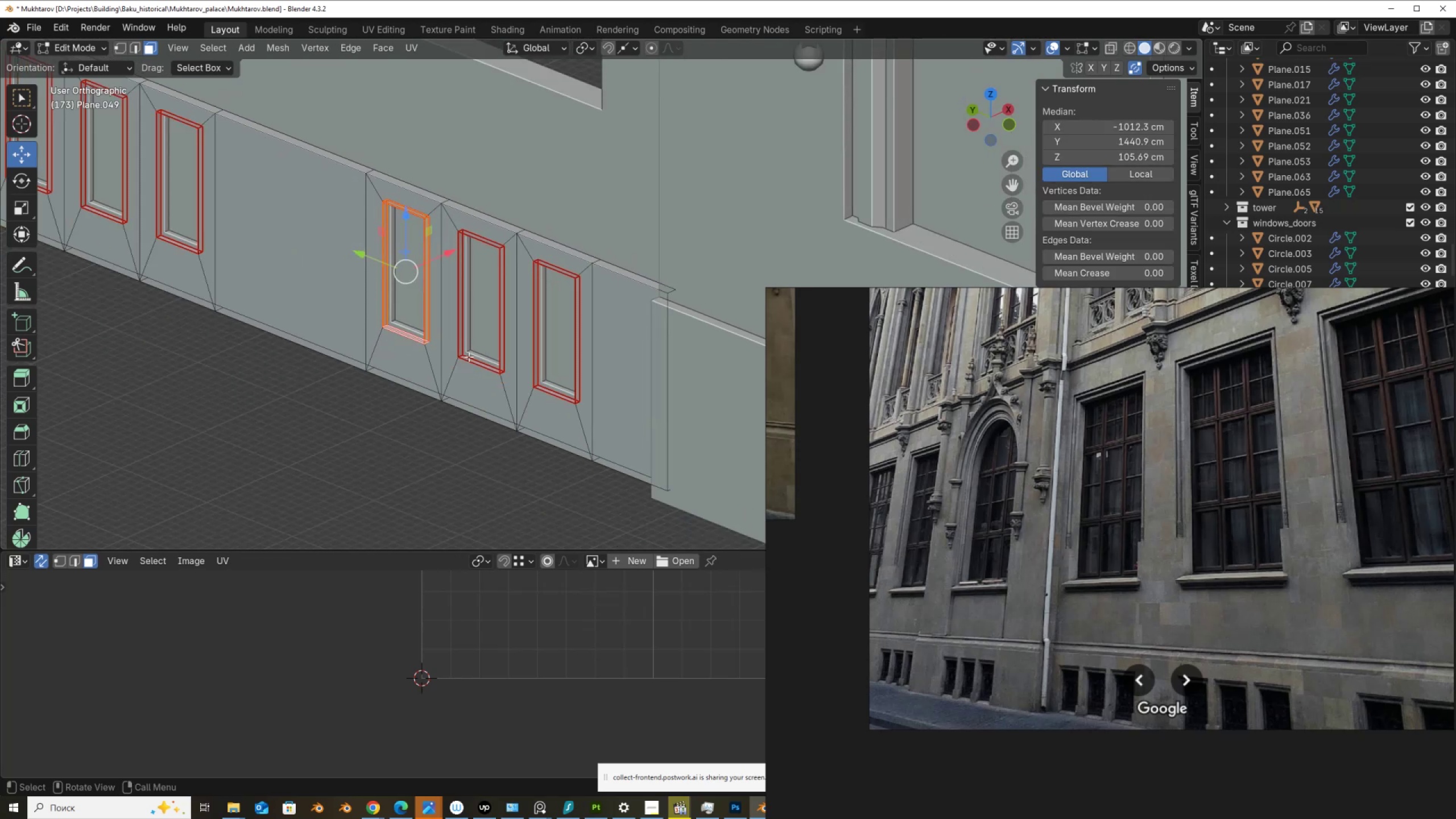 
scroll: coordinate [471, 357], scroll_direction: up, amount: 2.0
 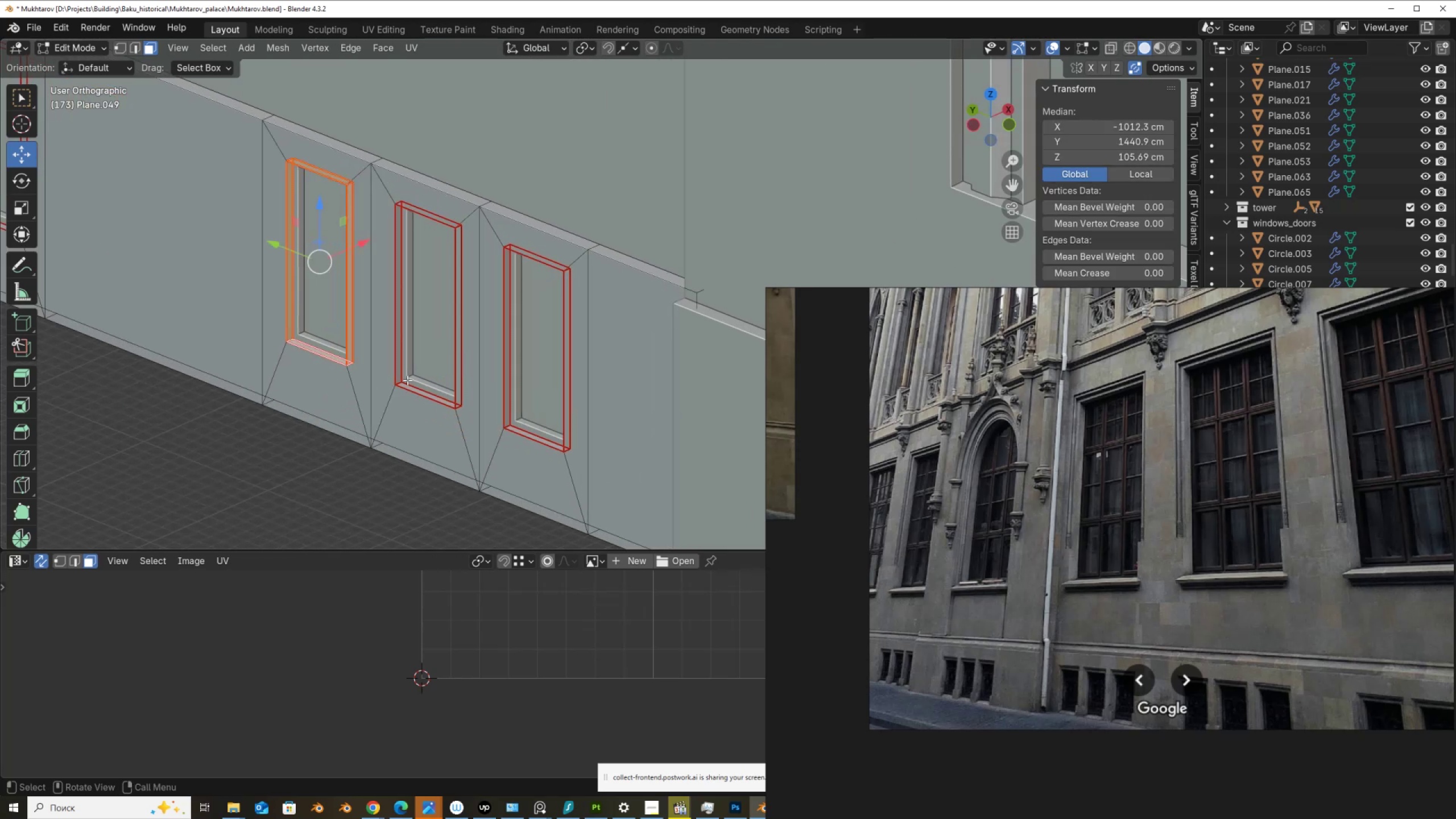 
hold_key(key=AltLeft, duration=1.53)
hold_key(key=ShiftLeft, duration=1.53)
left_click([401, 382])
 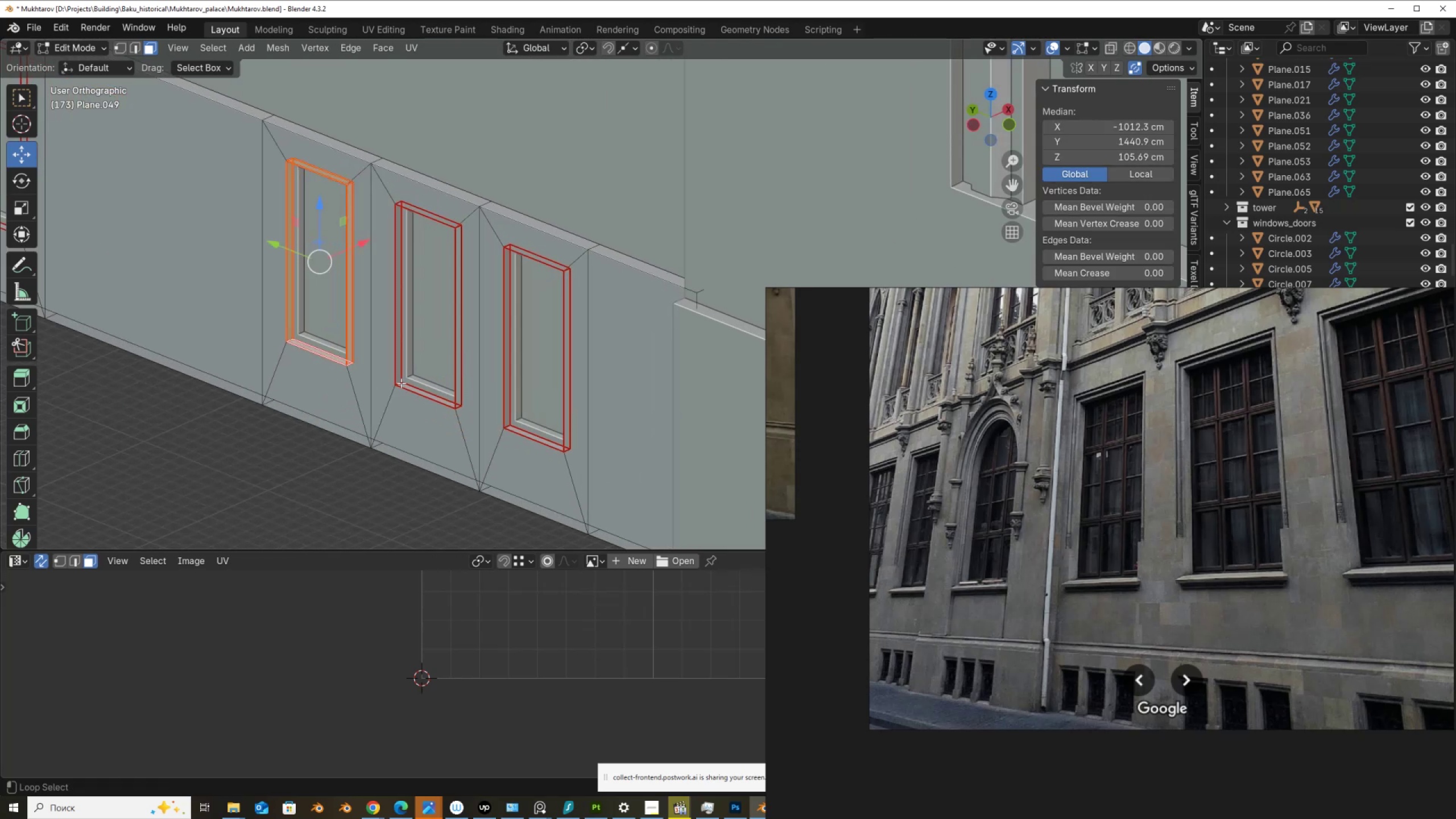 
hold_key(key=ShiftLeft, duration=1.52)
hold_key(key=AltLeft, duration=1.52)
left_click([398, 384])
 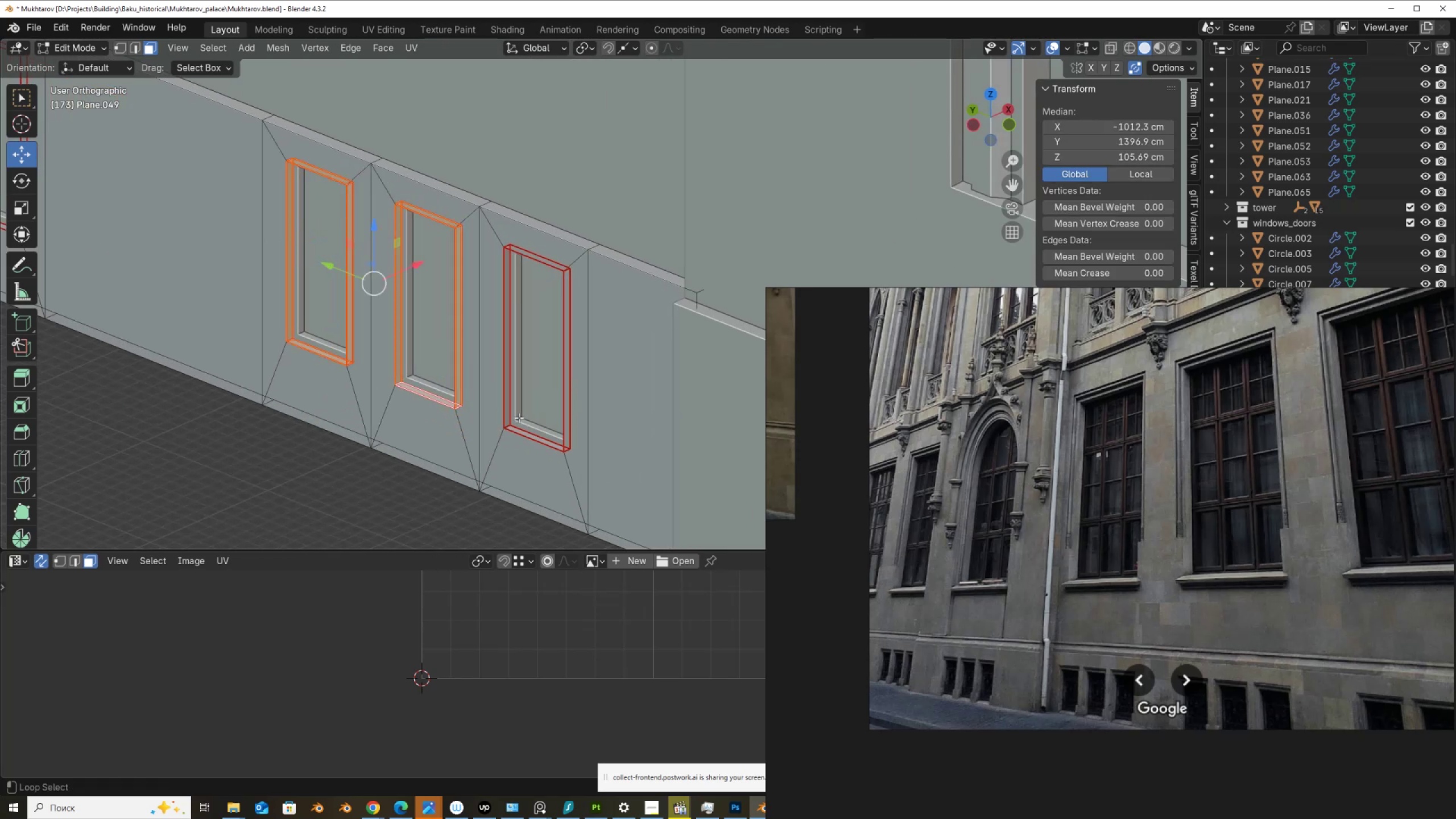 
hold_key(key=ShiftLeft, duration=1.35)
hold_key(key=AltLeft, duration=1.33)
left_click([508, 427])
 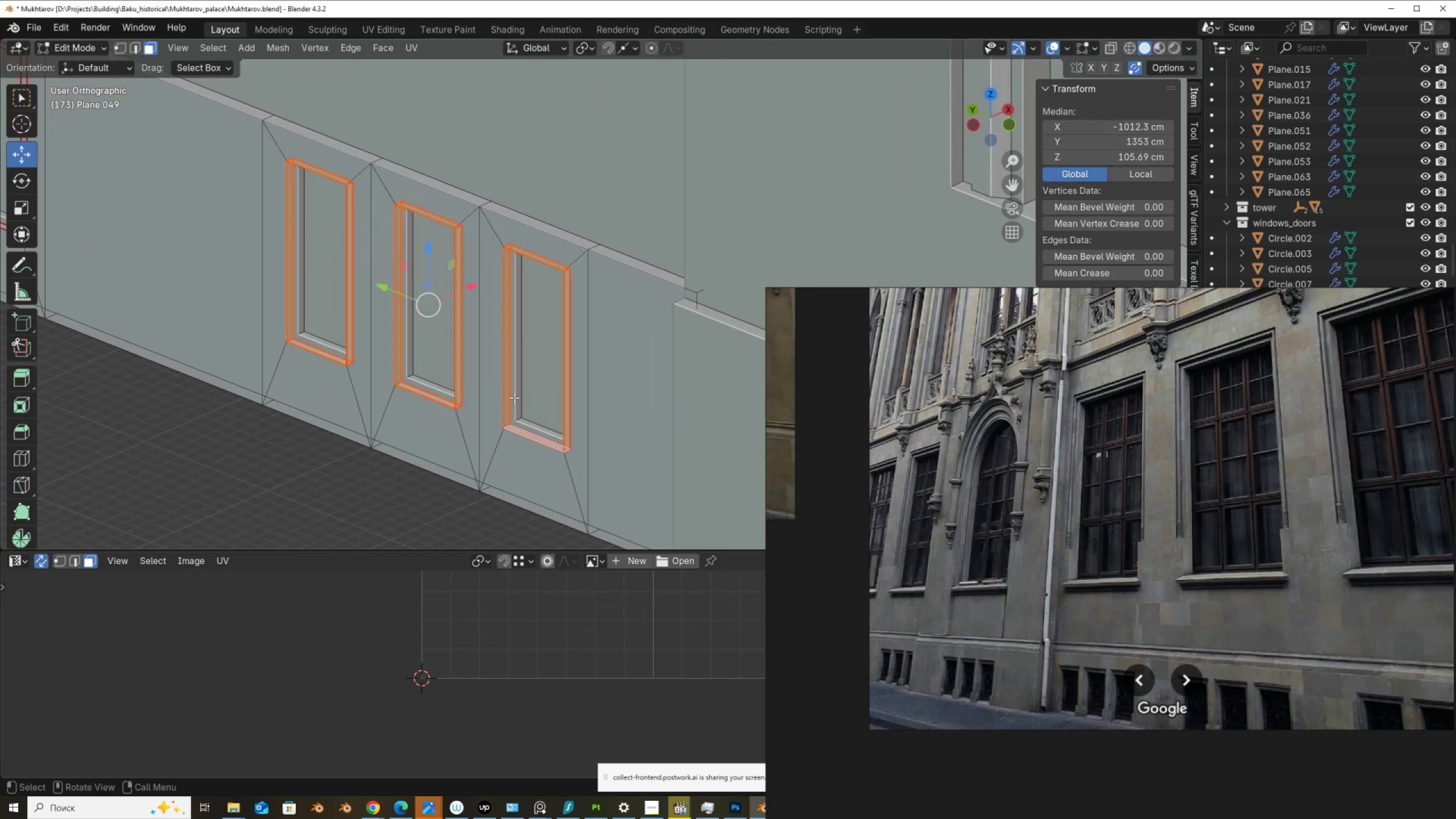 
hold_key(key=ControlLeft, duration=0.54)
 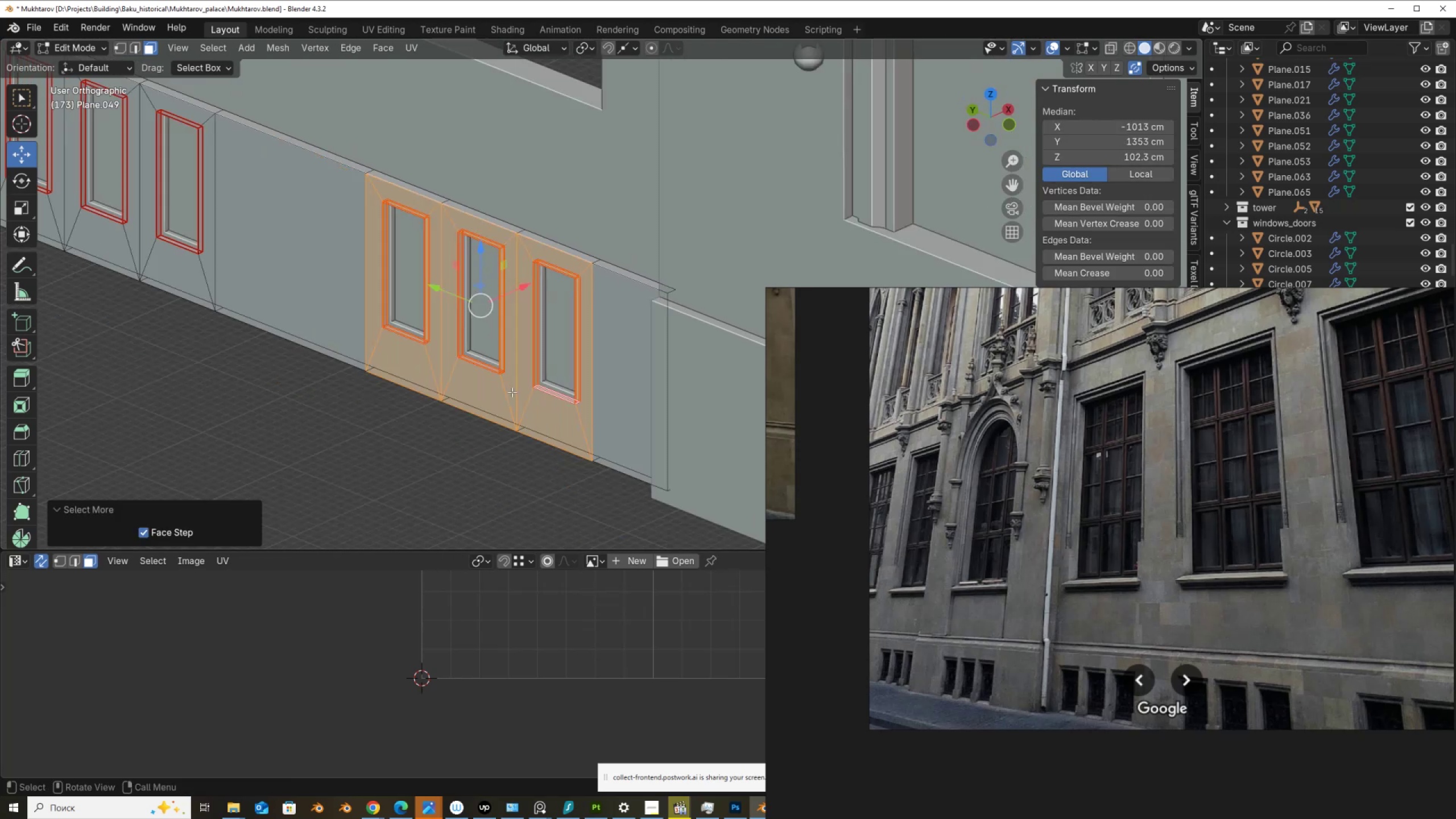 
key(NumpadAdd)
 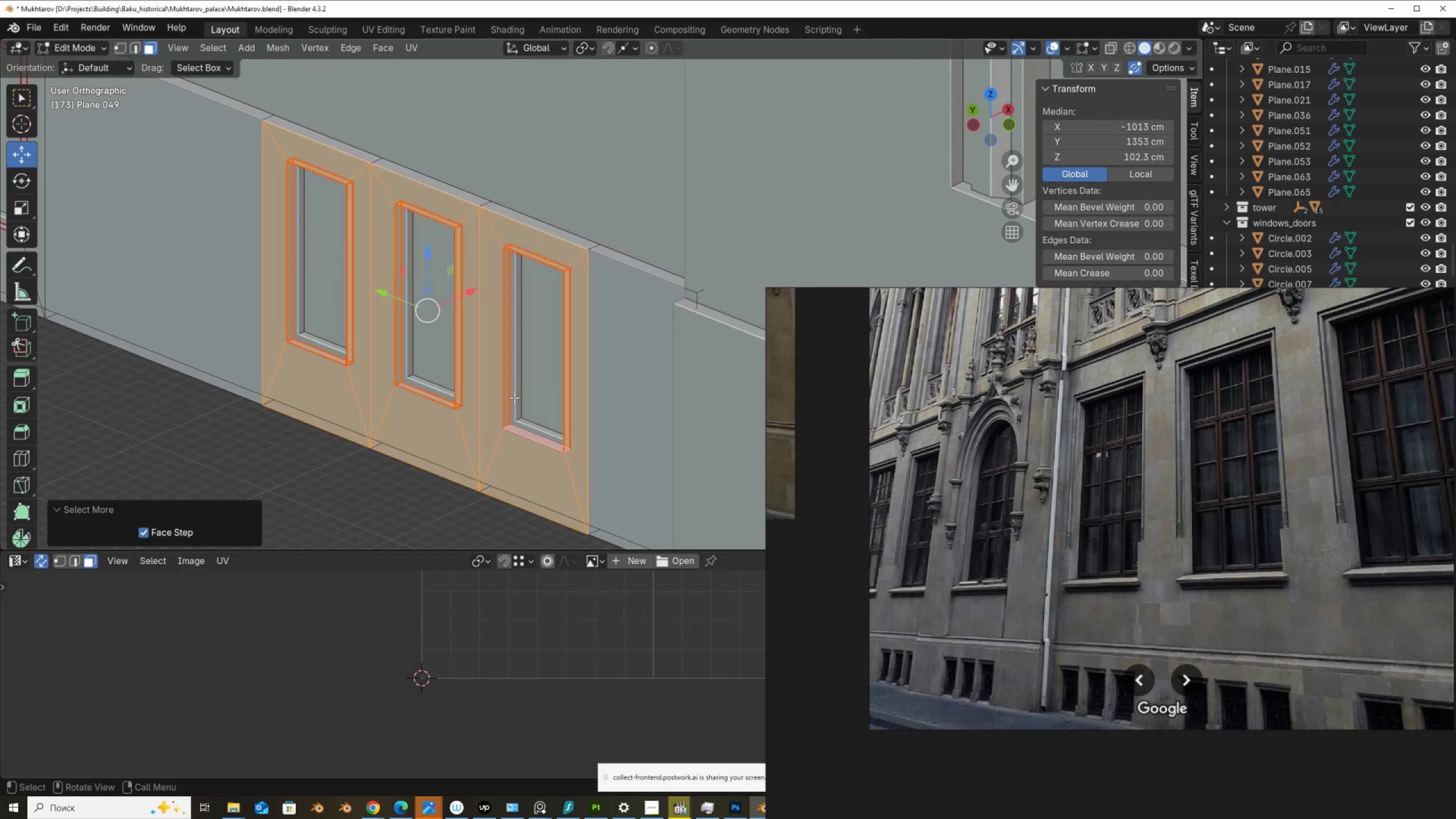 
scroll: coordinate [512, 392], scroll_direction: down, amount: 6.0
 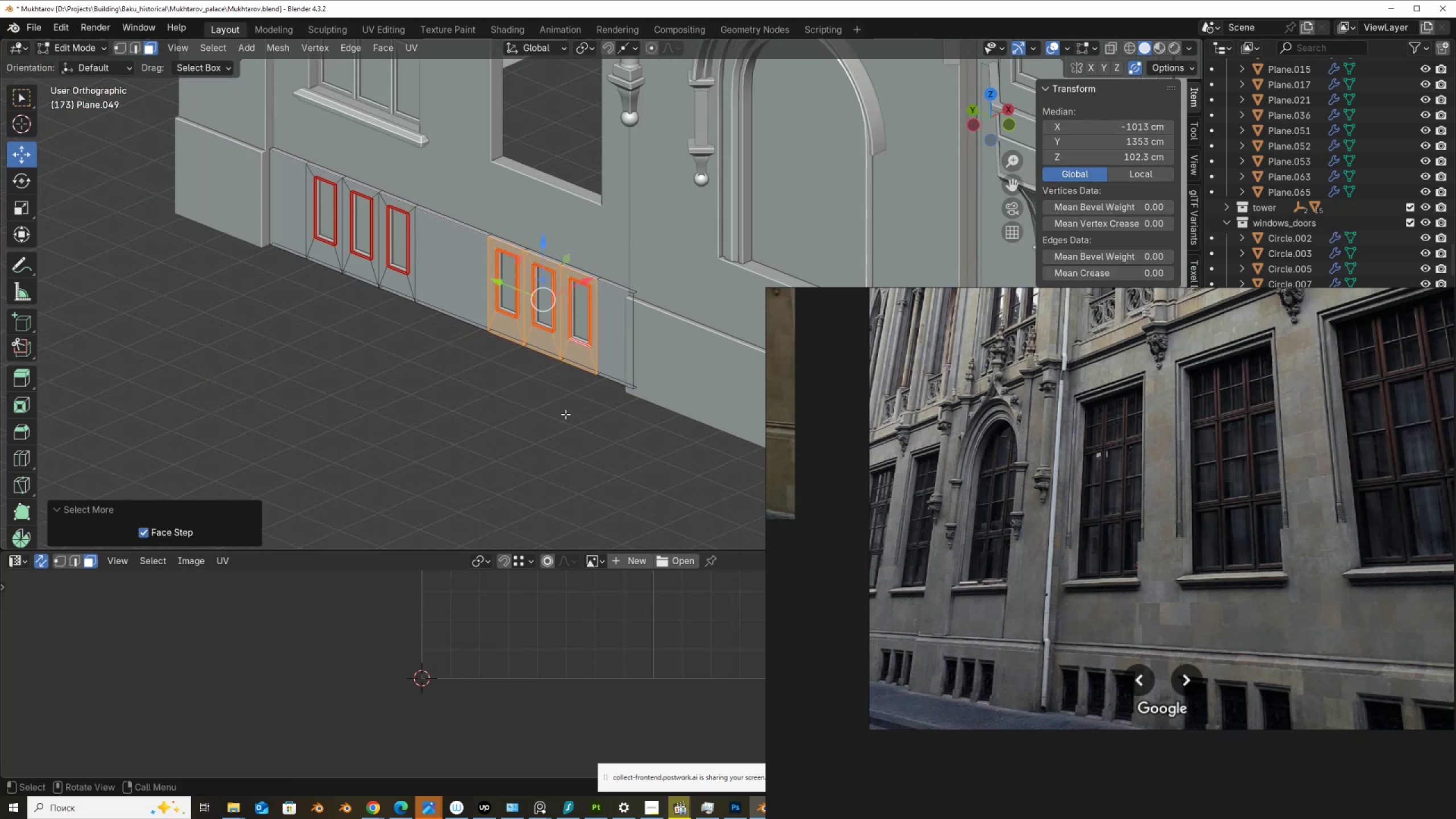 
hold_key(key=ShiftLeft, duration=0.49)
 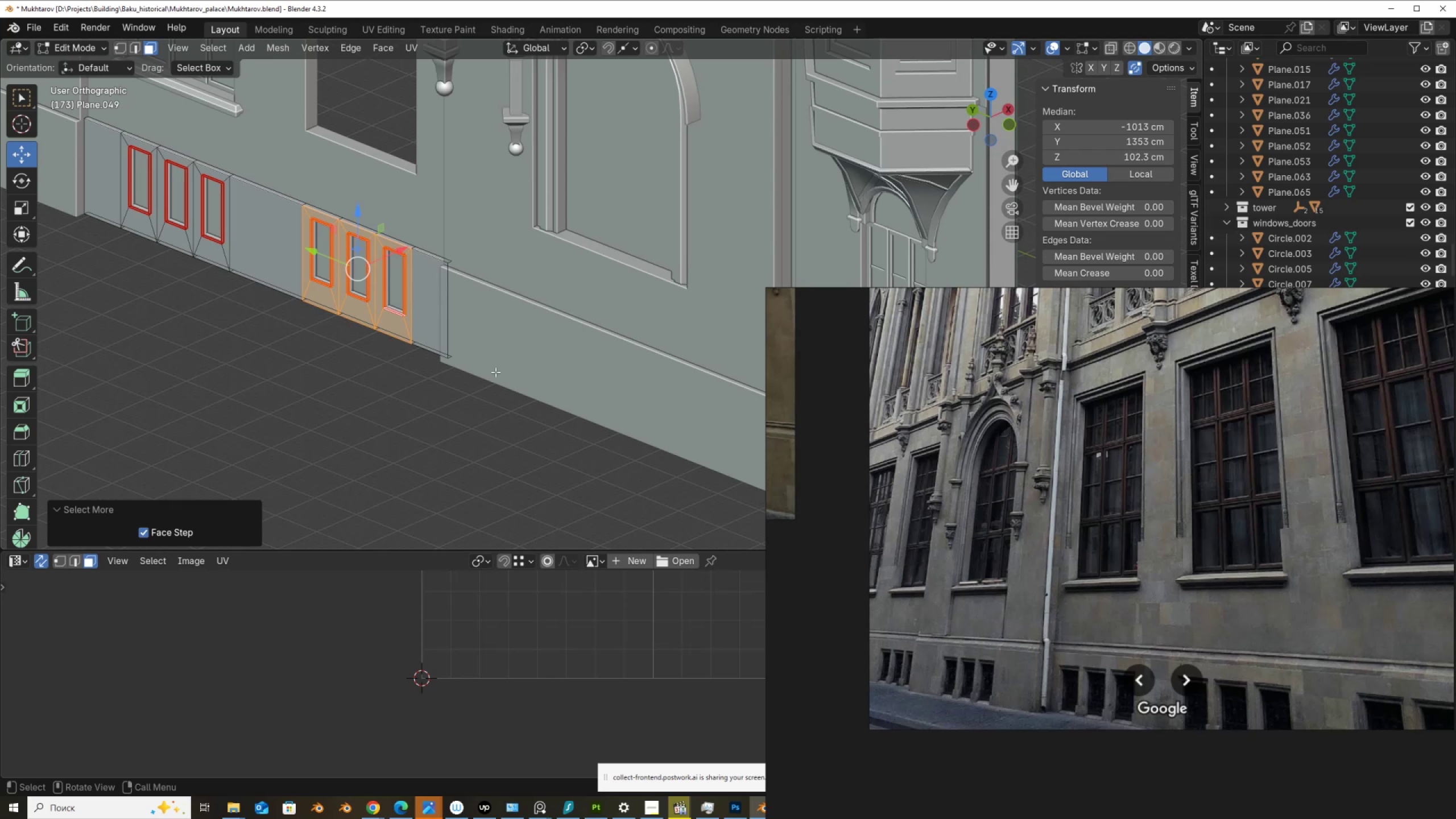 
key(Shift+D)
 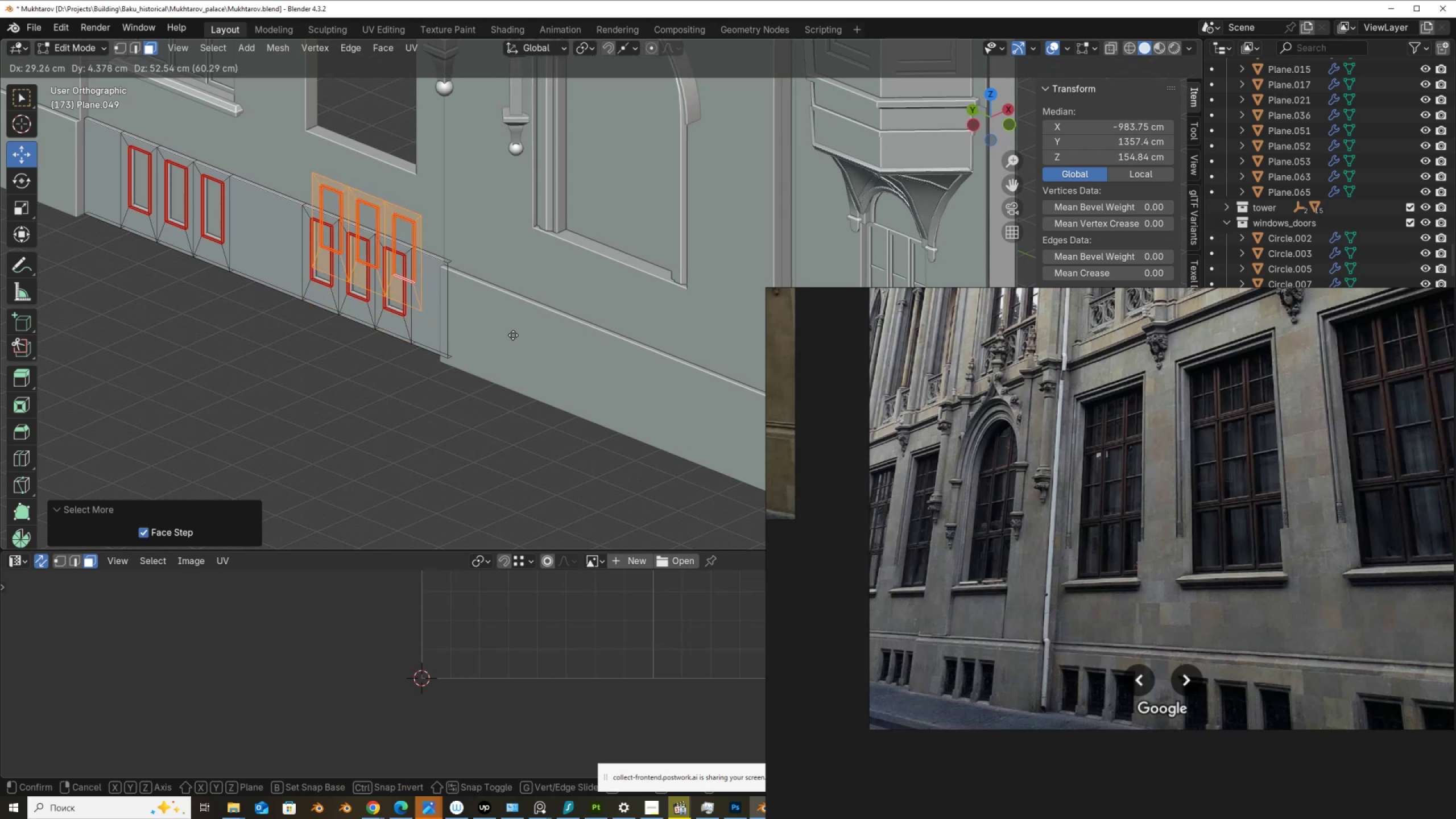 
right_click([513, 335])
 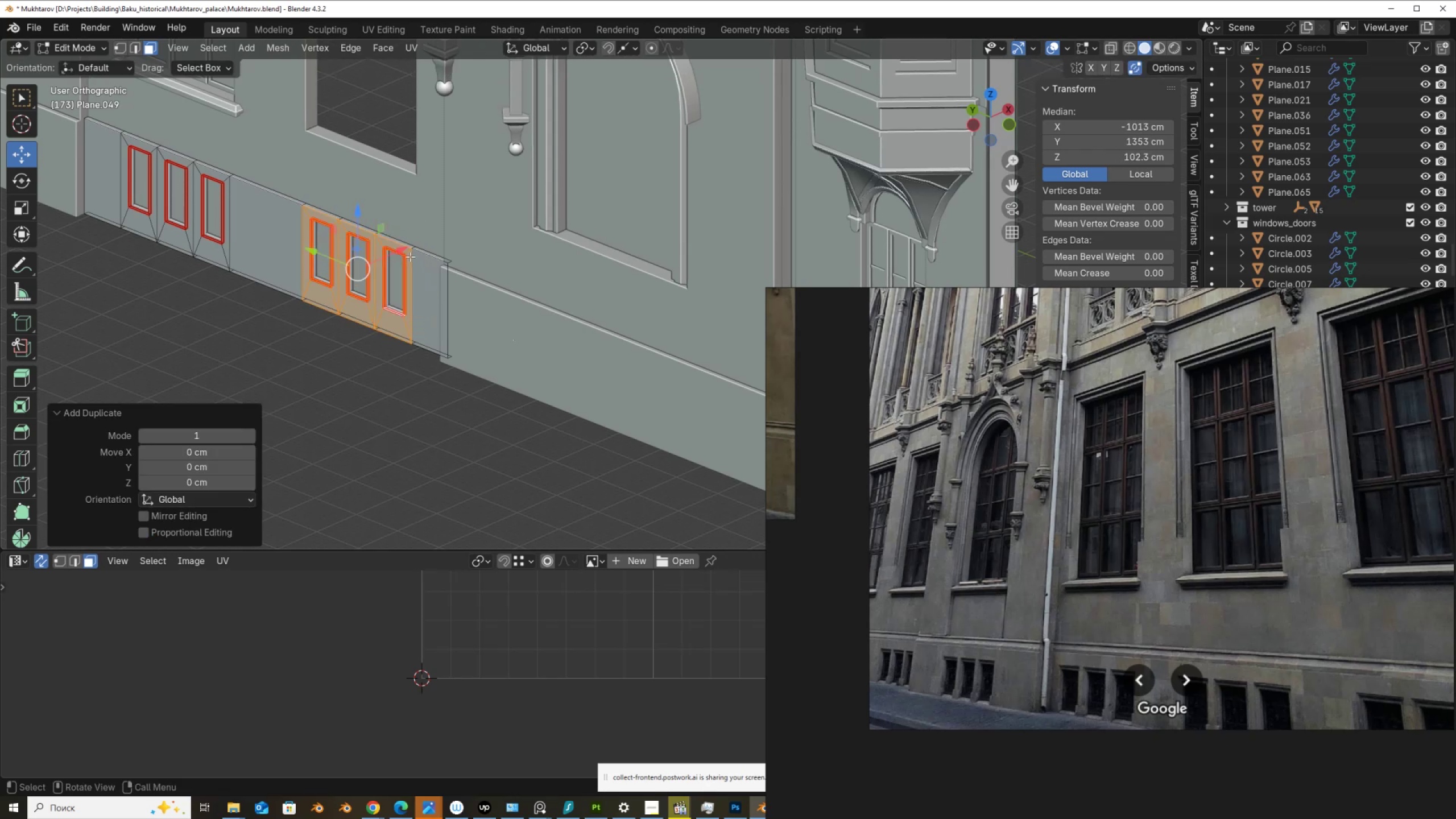 
key(P)
 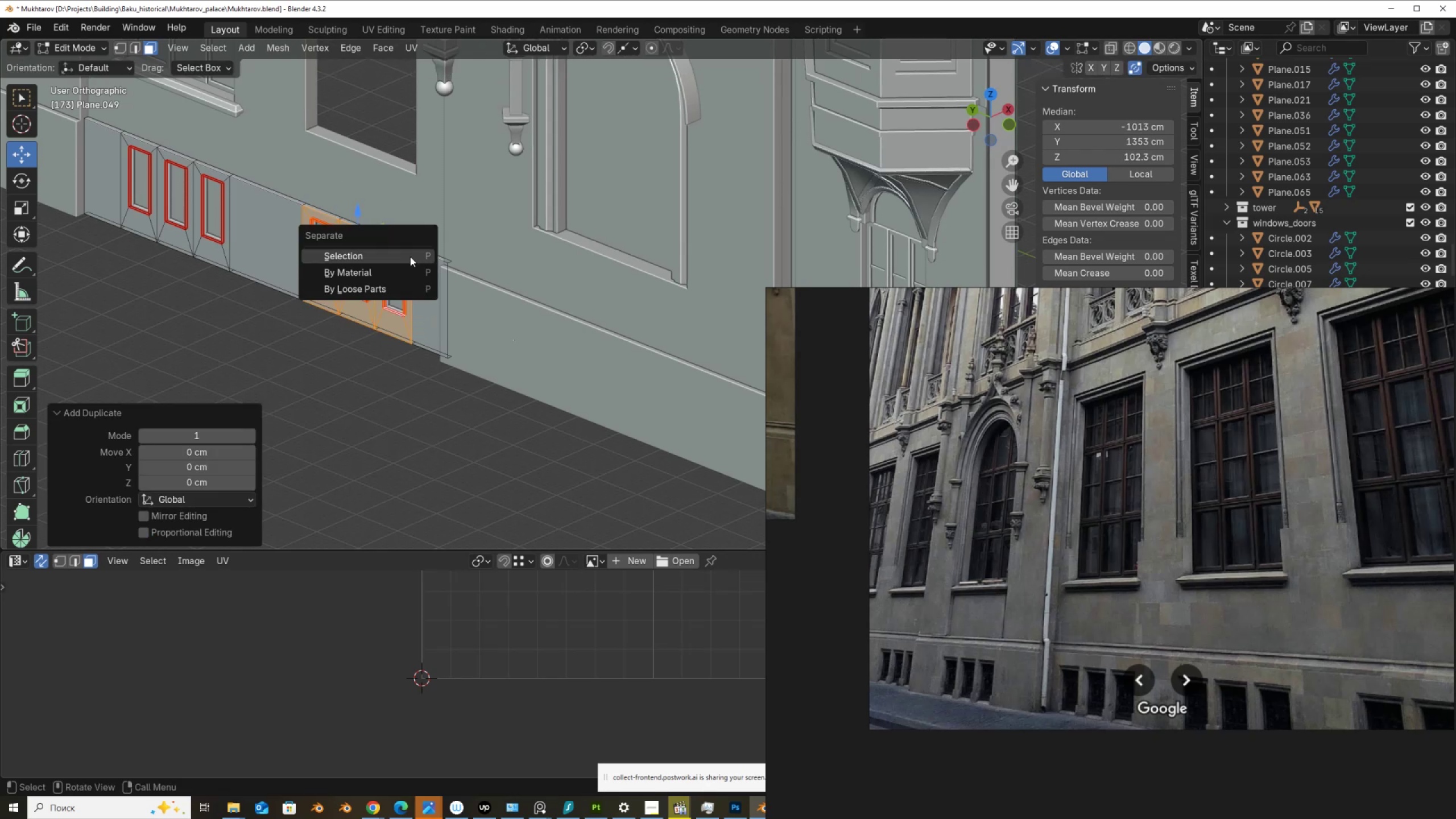 
left_click([410, 257])
 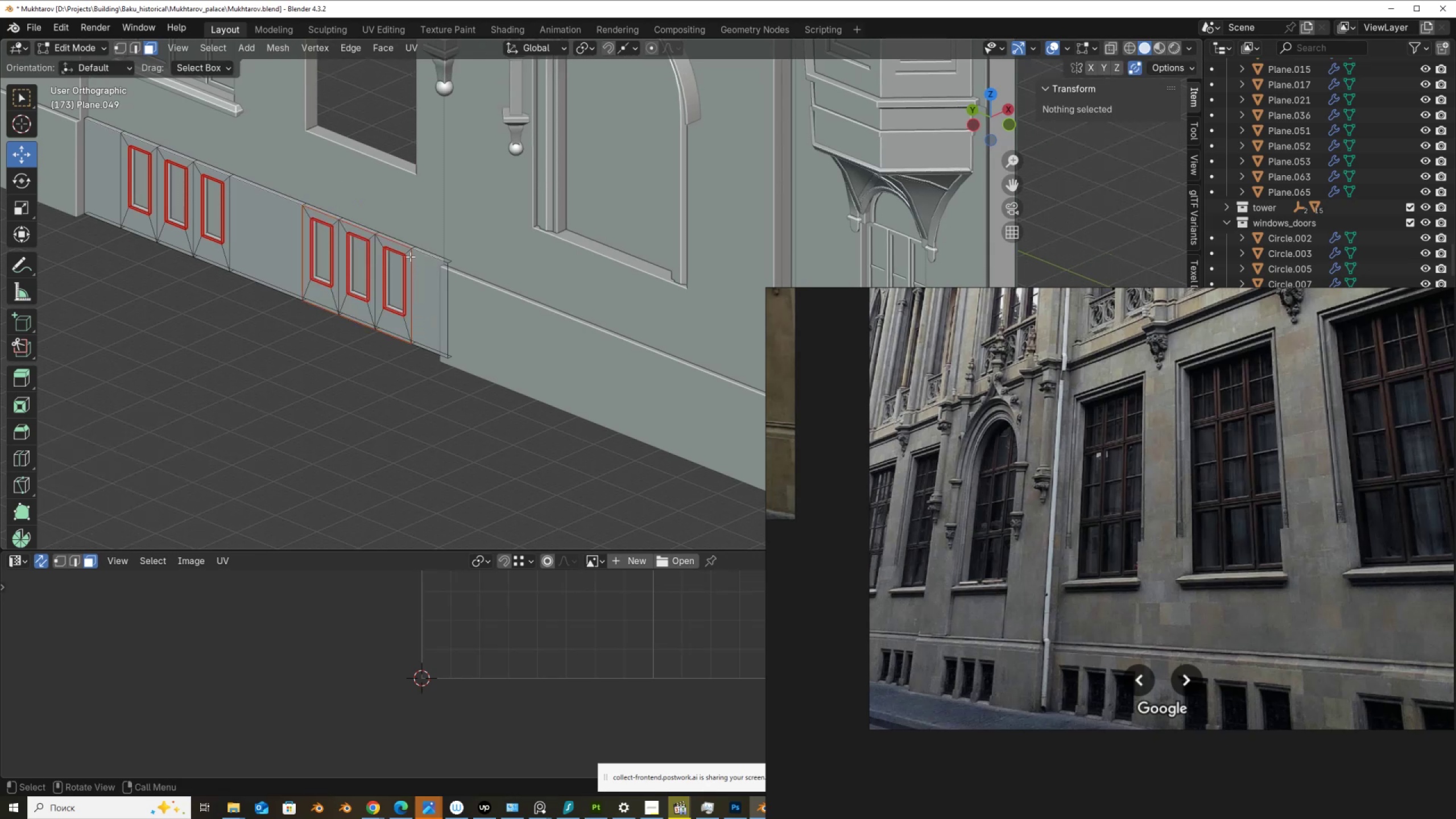 
key(Tab)
 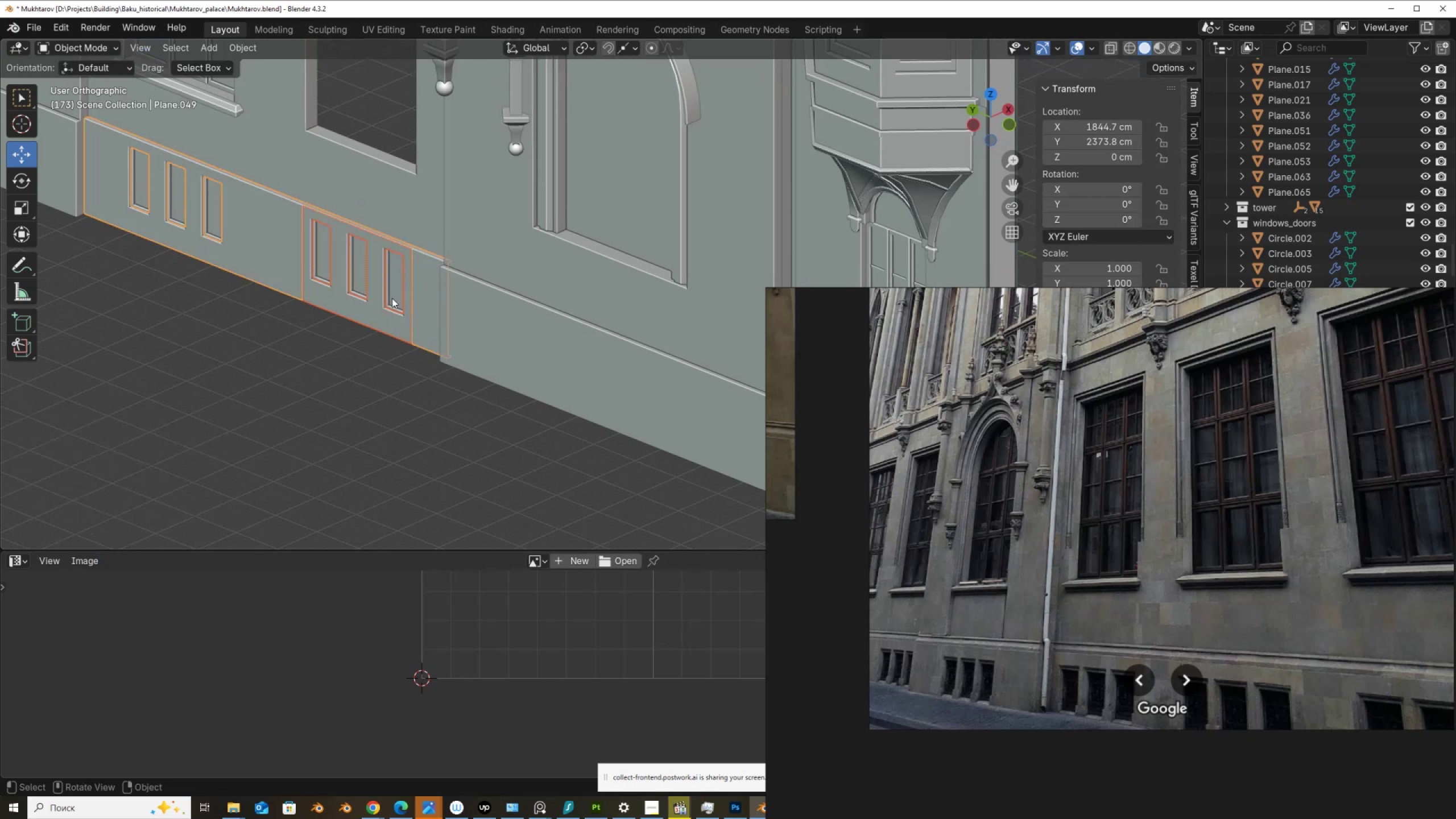 
left_click([392, 298])
 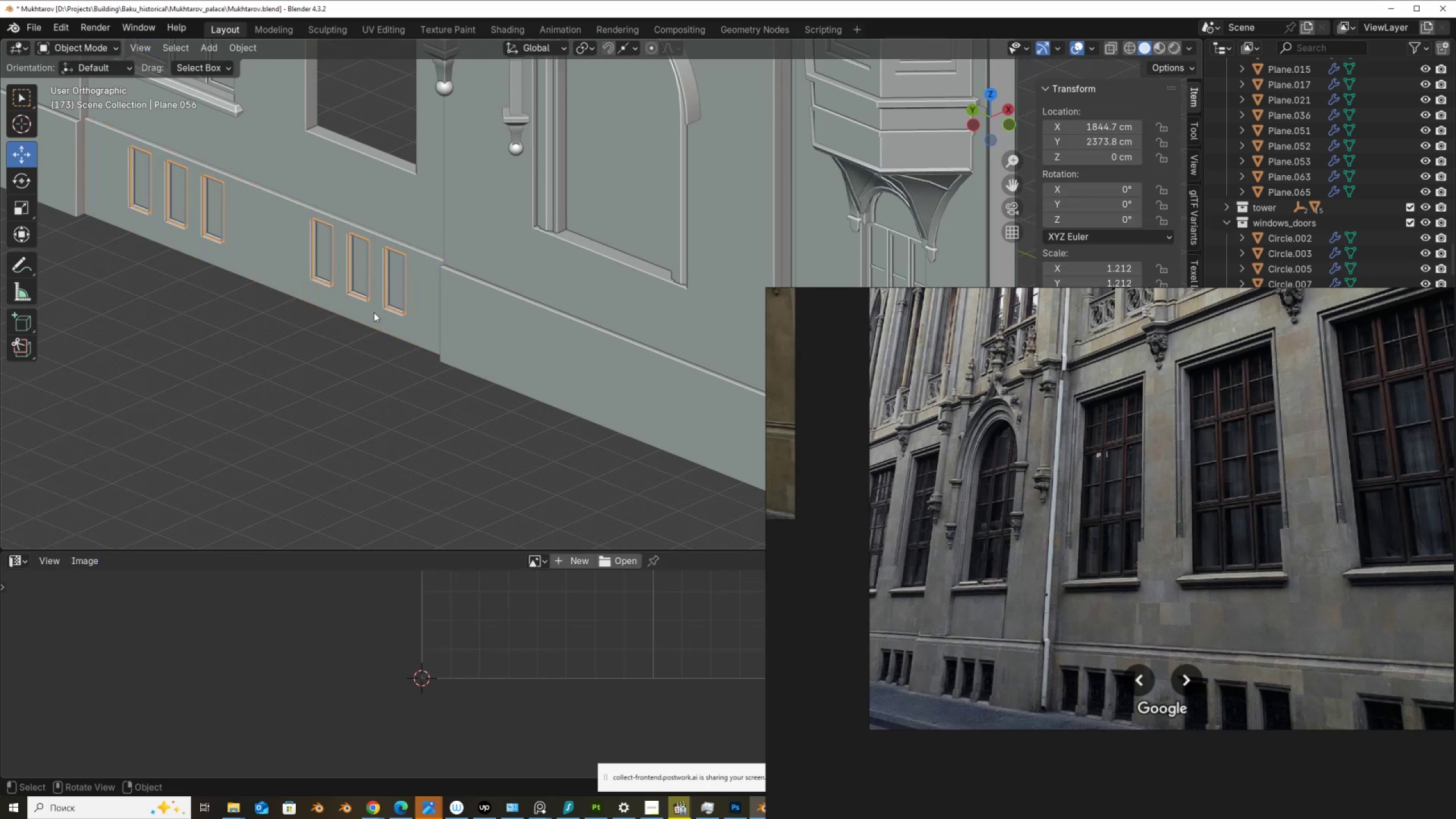 
left_click([374, 312])
 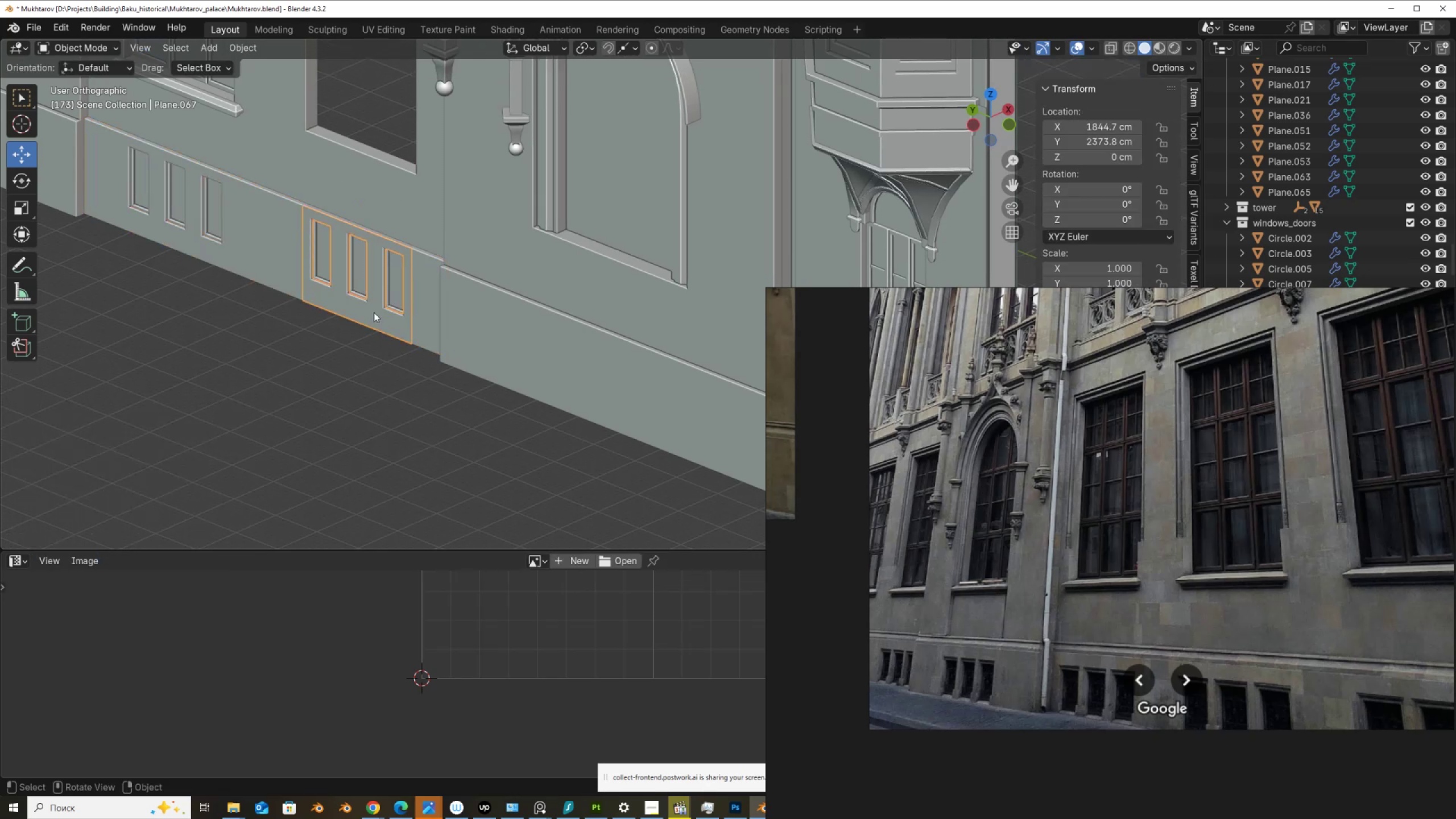 
key(Q)
 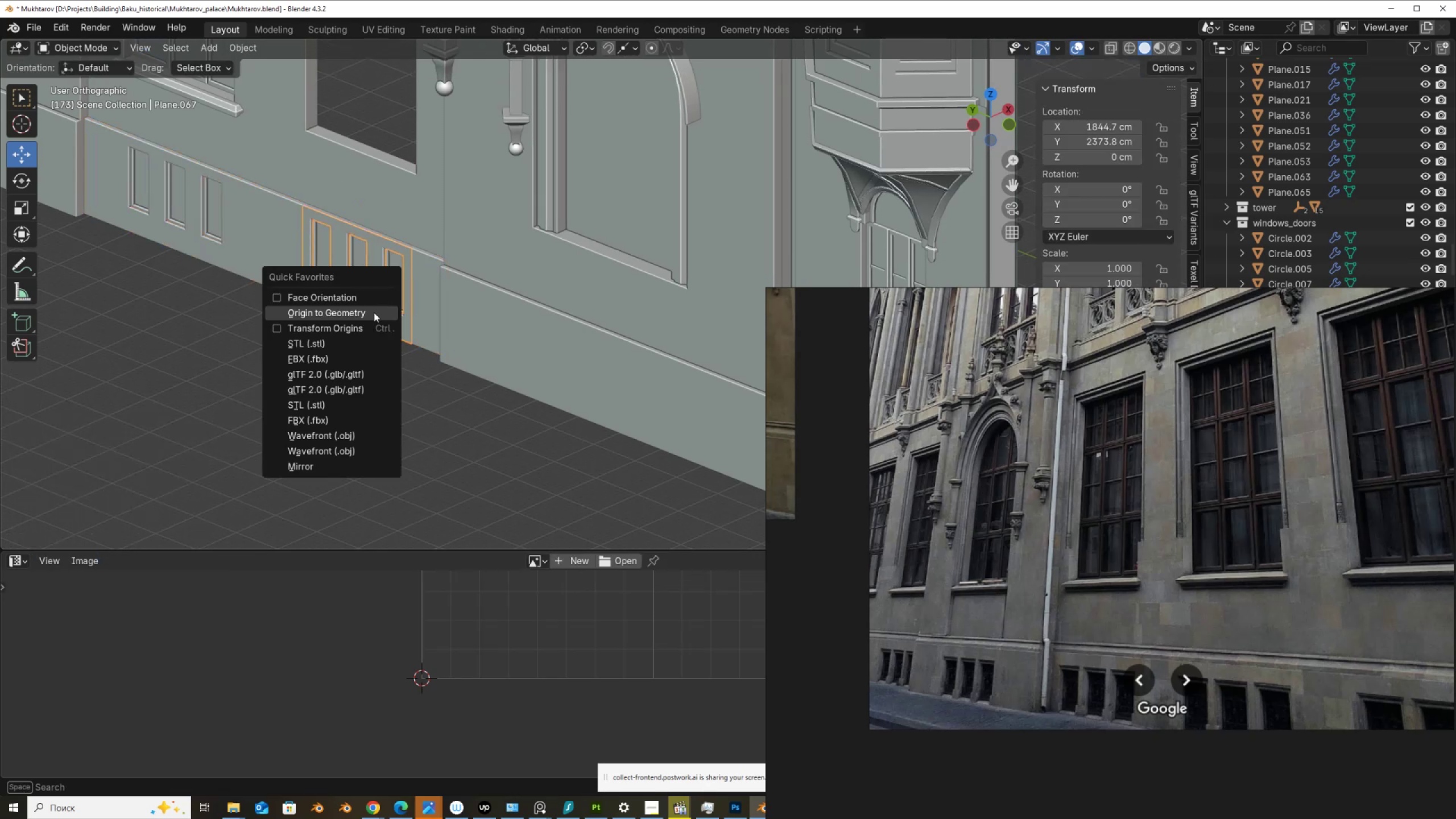 
left_click([374, 312])
 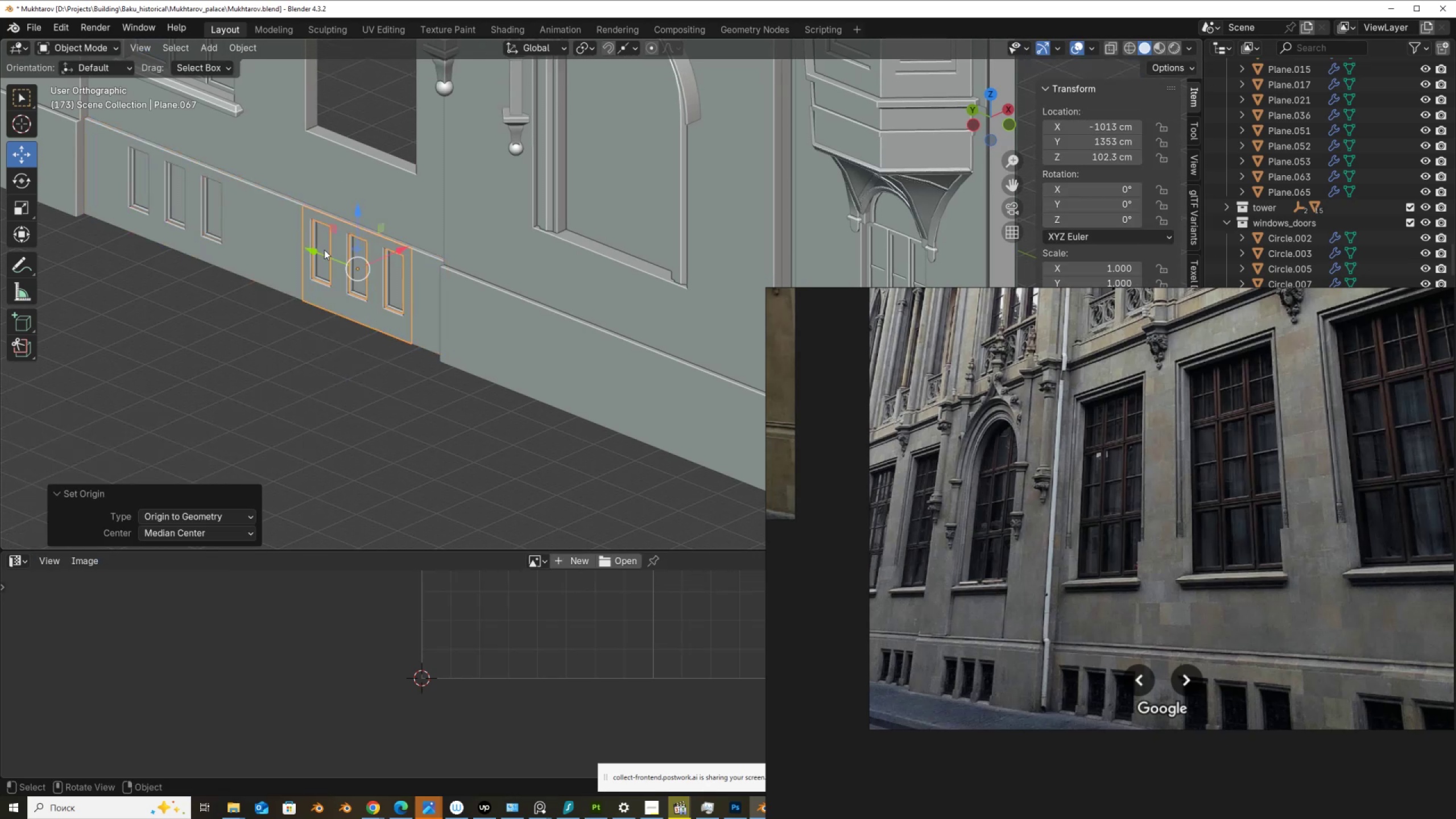 
left_click_drag(start_coordinate=[313, 251], to_coordinate=[609, 258])
 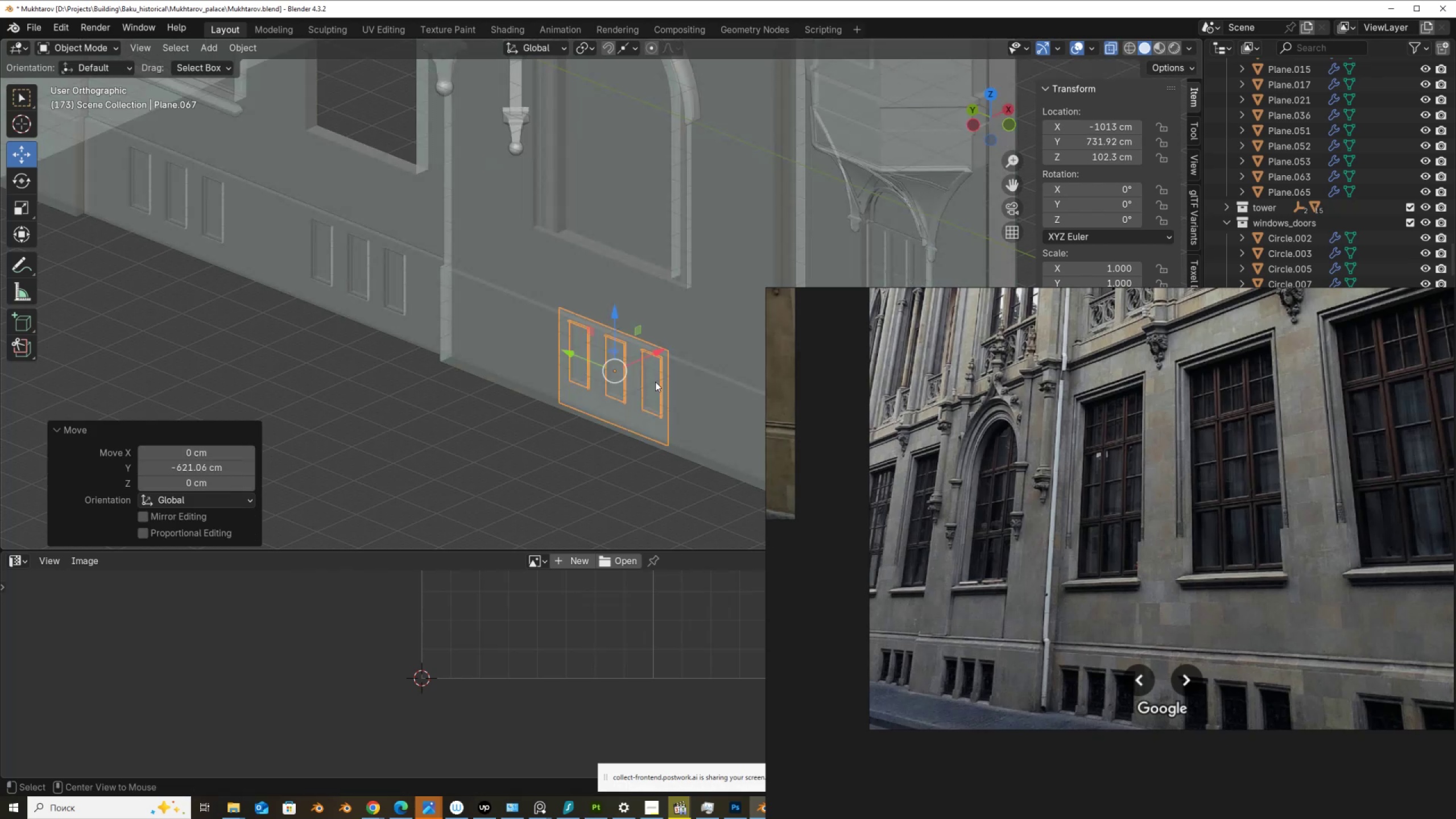 
hold_key(key=ControlLeft, duration=0.95)
 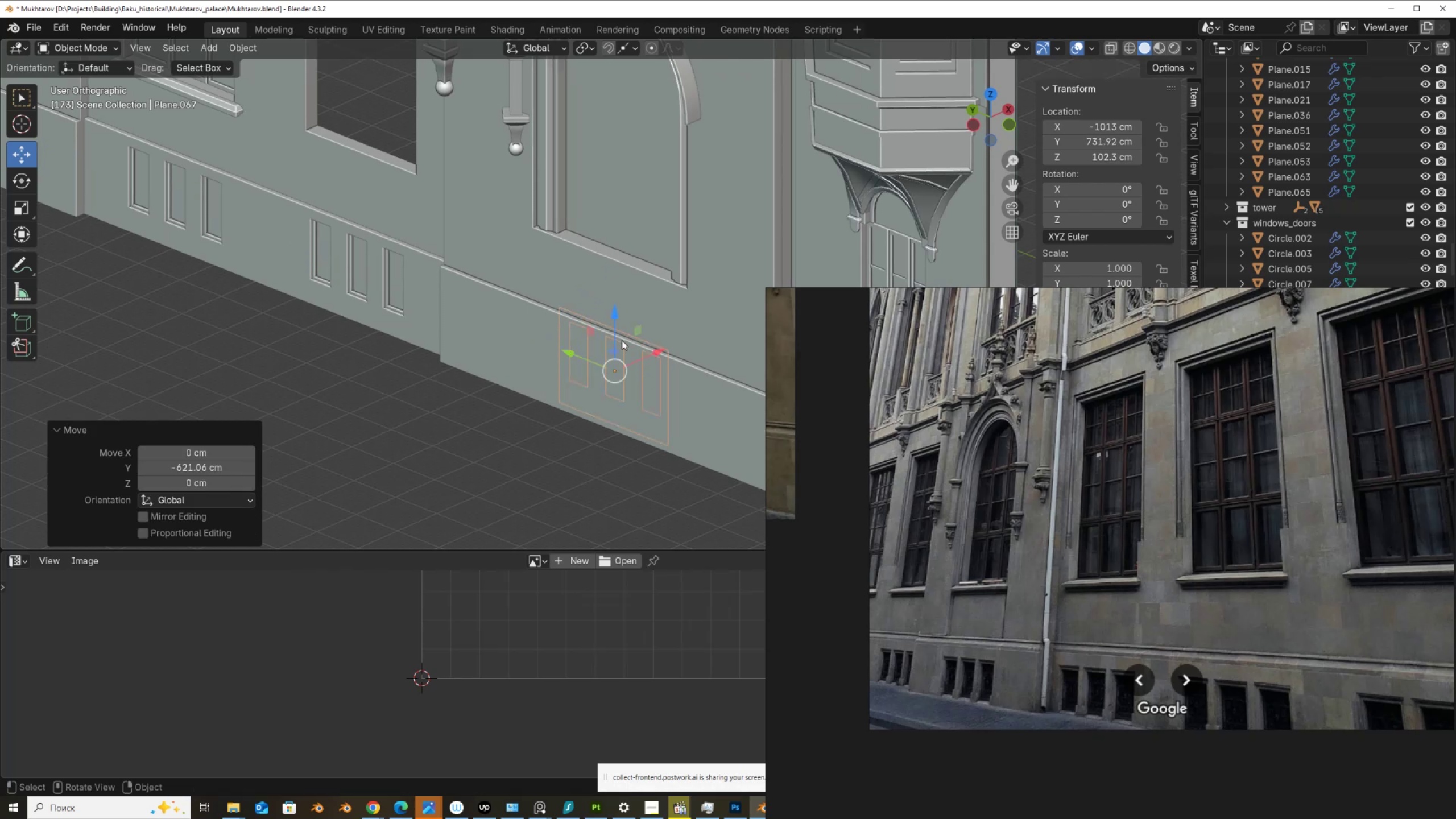 
key(Alt+AltLeft)
 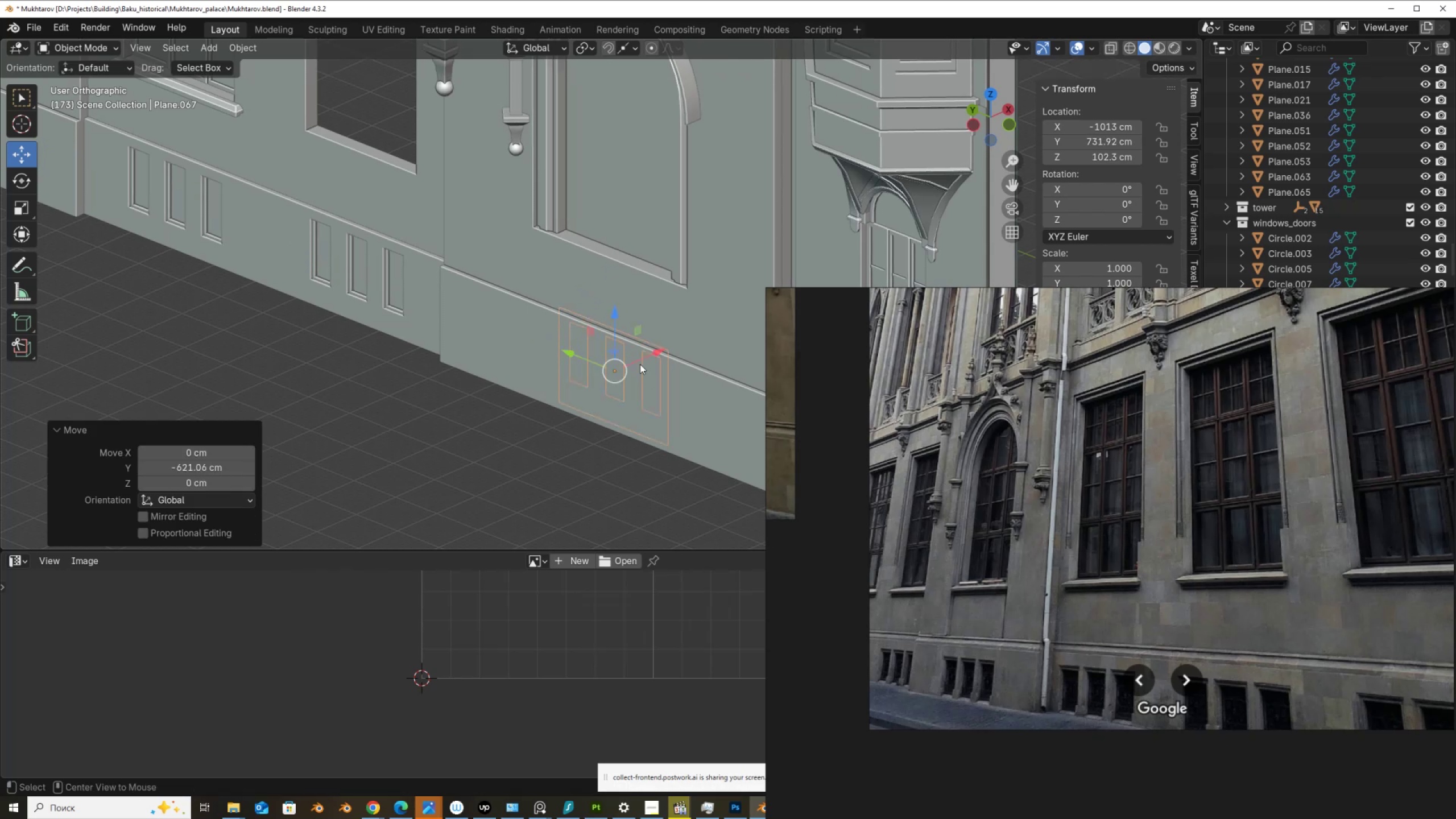 
key(Alt+Z)
 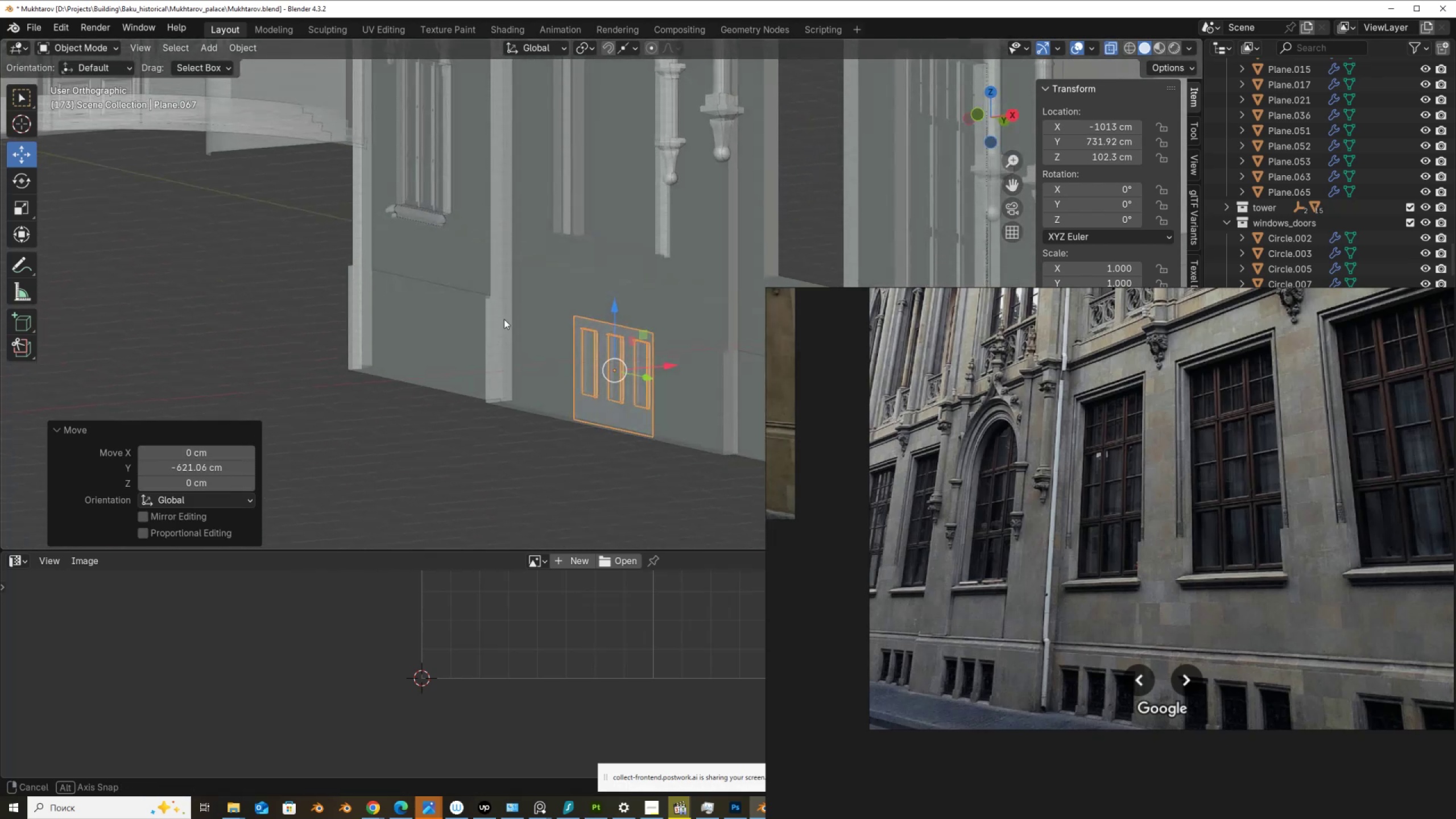 
scroll: coordinate [640, 410], scroll_direction: up, amount: 5.0
 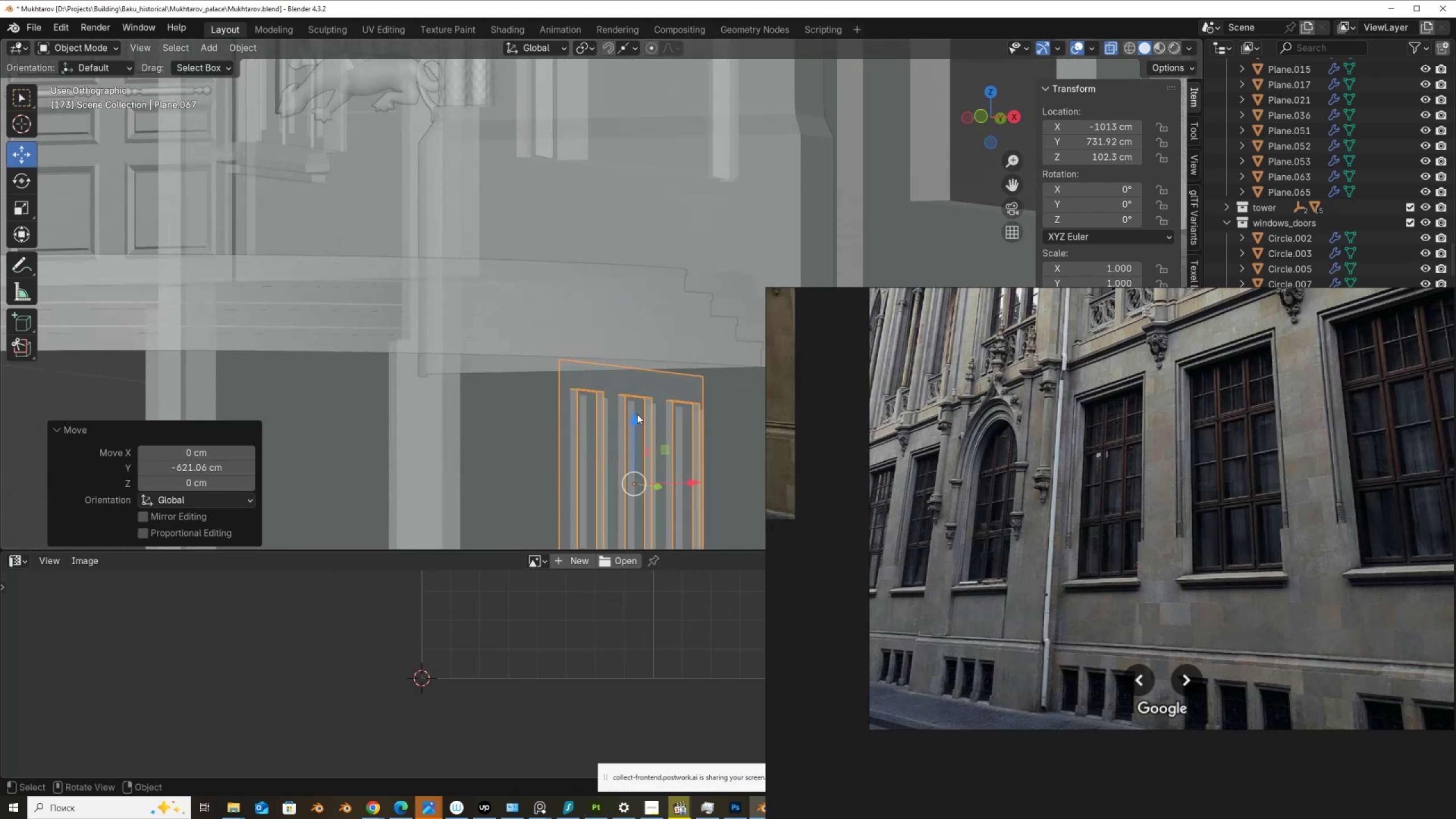 
hold_key(key=ShiftLeft, duration=0.43)
left_click([636, 419])
 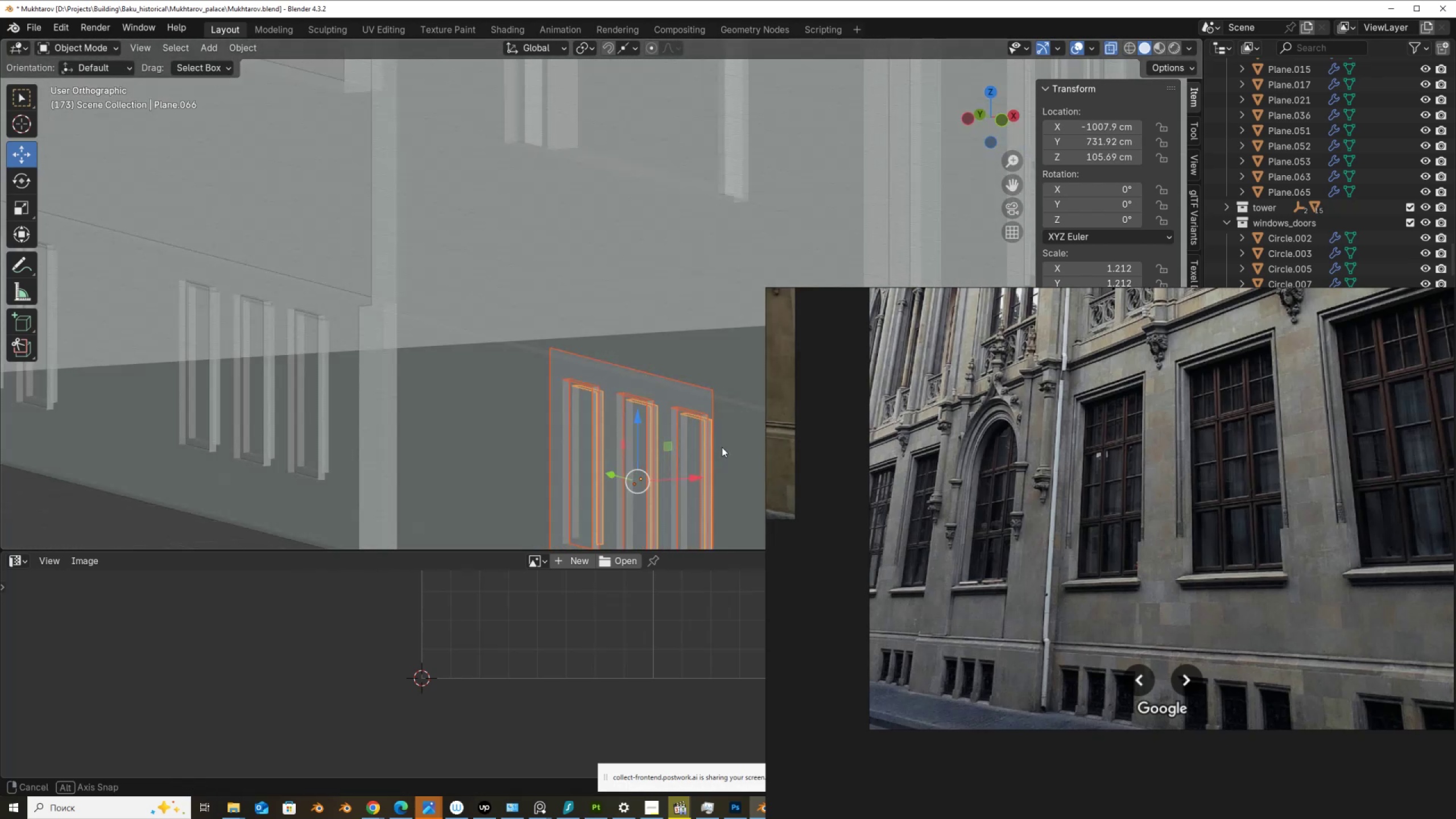 
key(Alt+AltLeft)
 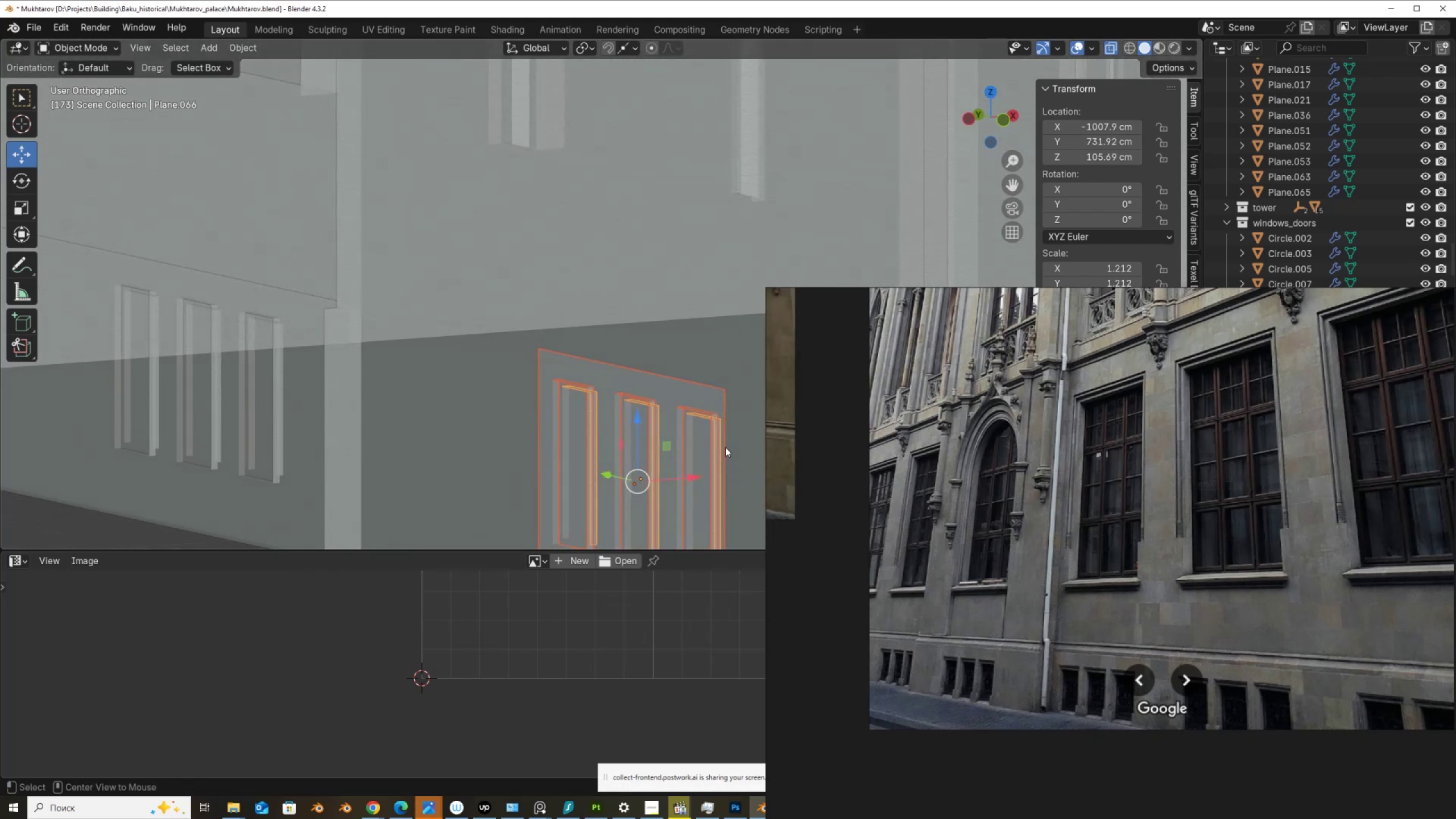 
key(Alt+Z)
 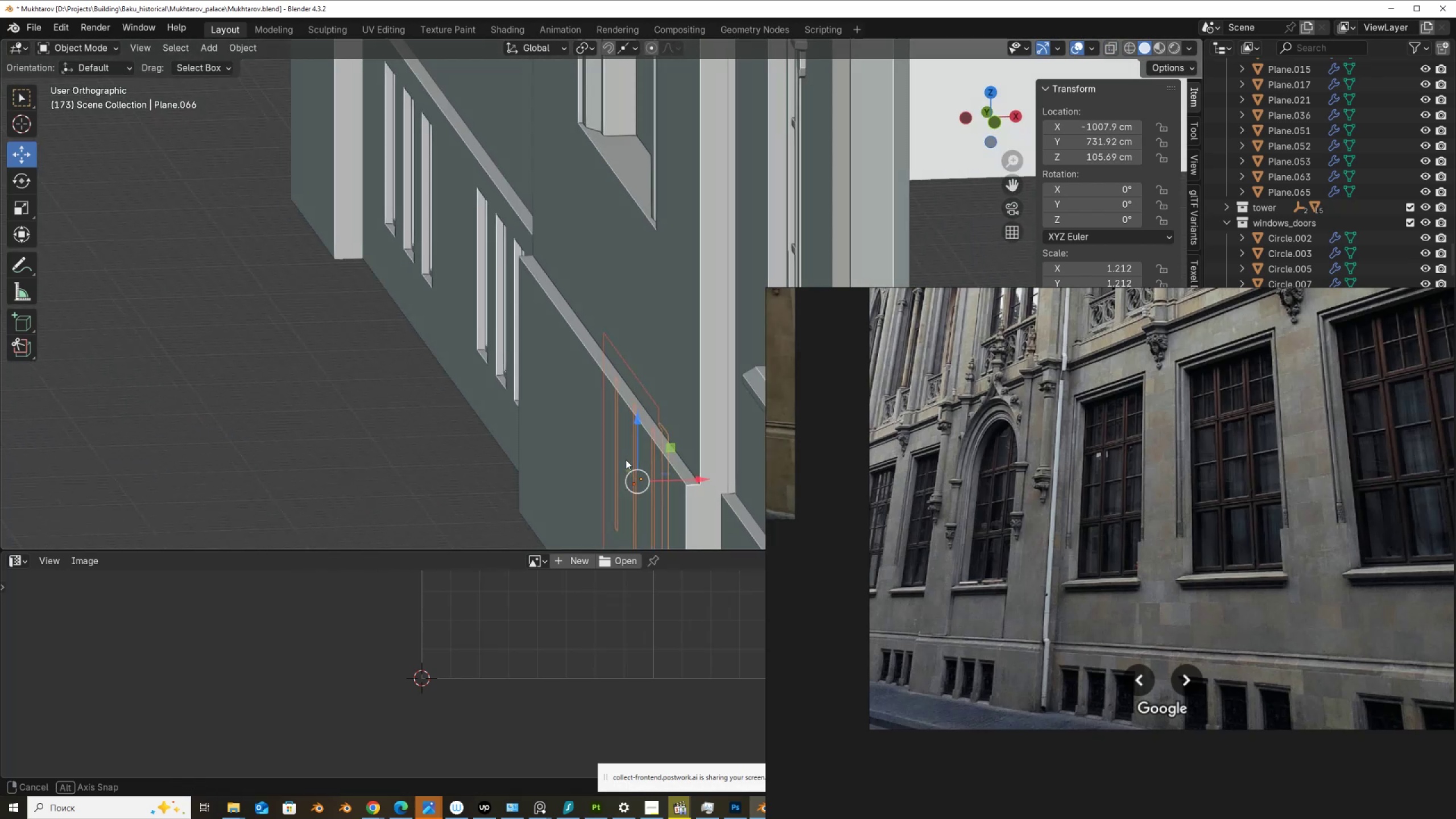 
hold_key(key=ShiftLeft, duration=0.4)
 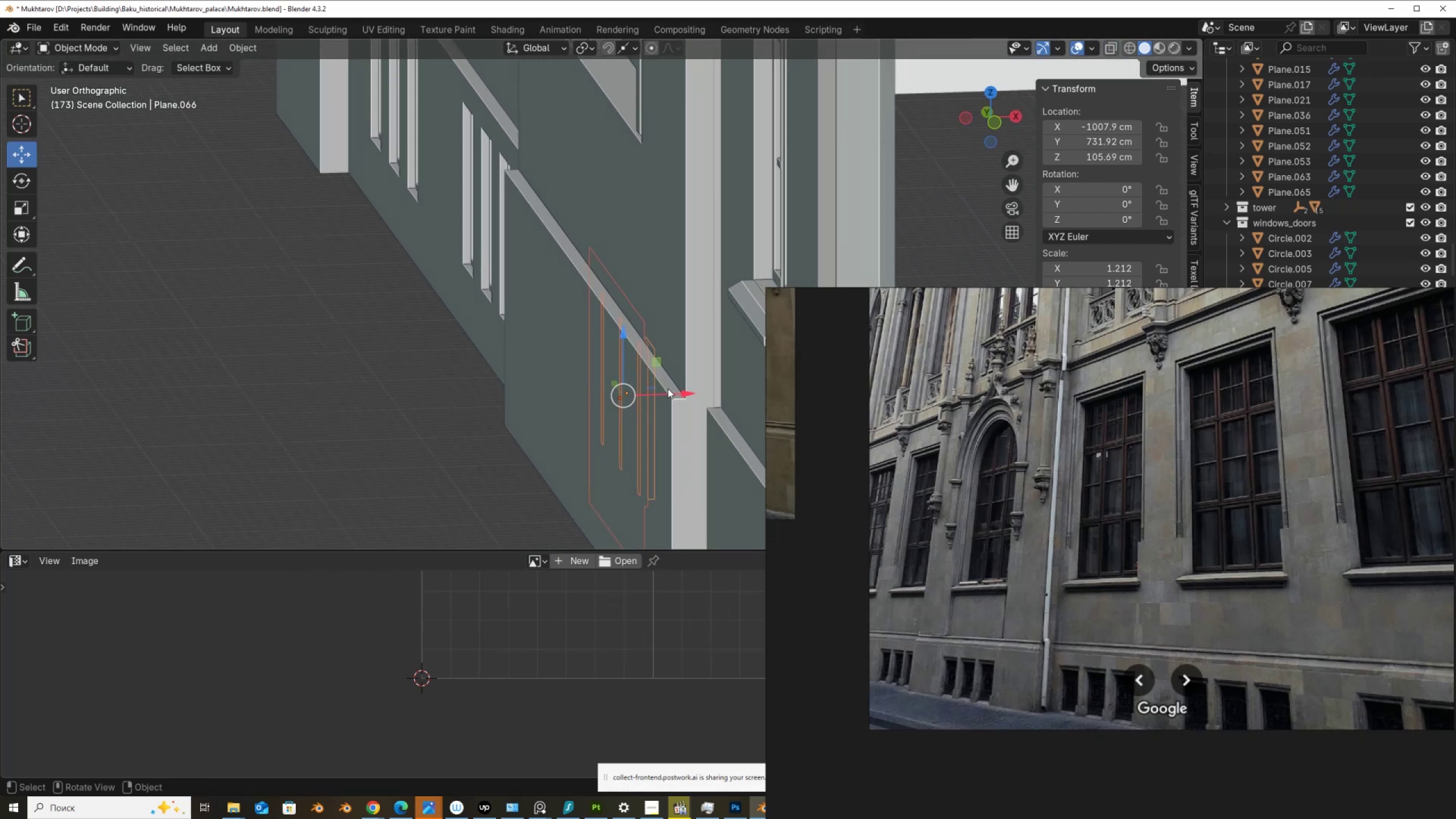 
left_click_drag(start_coordinate=[667, 385], to_coordinate=[630, 395])
 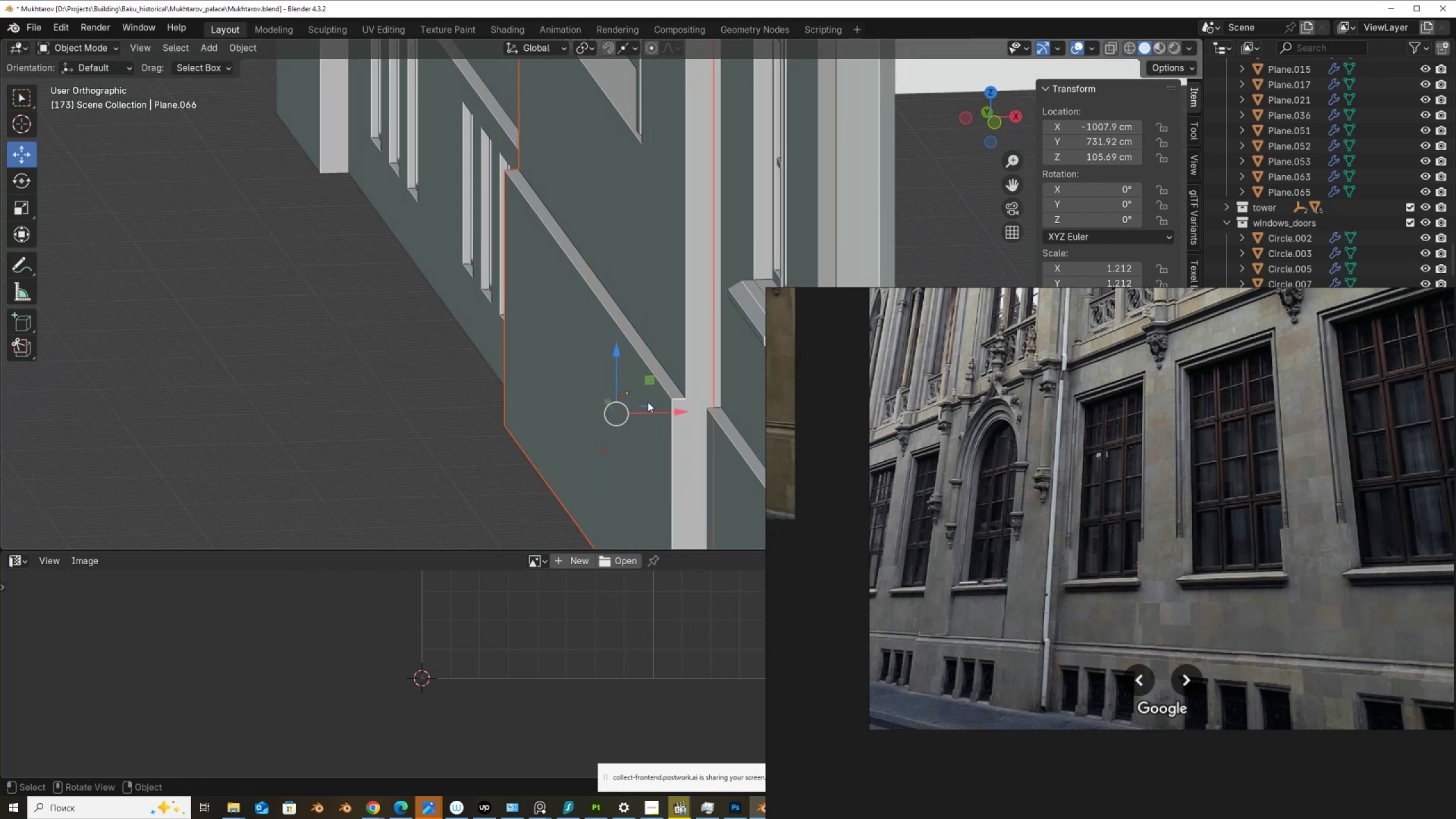 
key(Control+ControlLeft)
 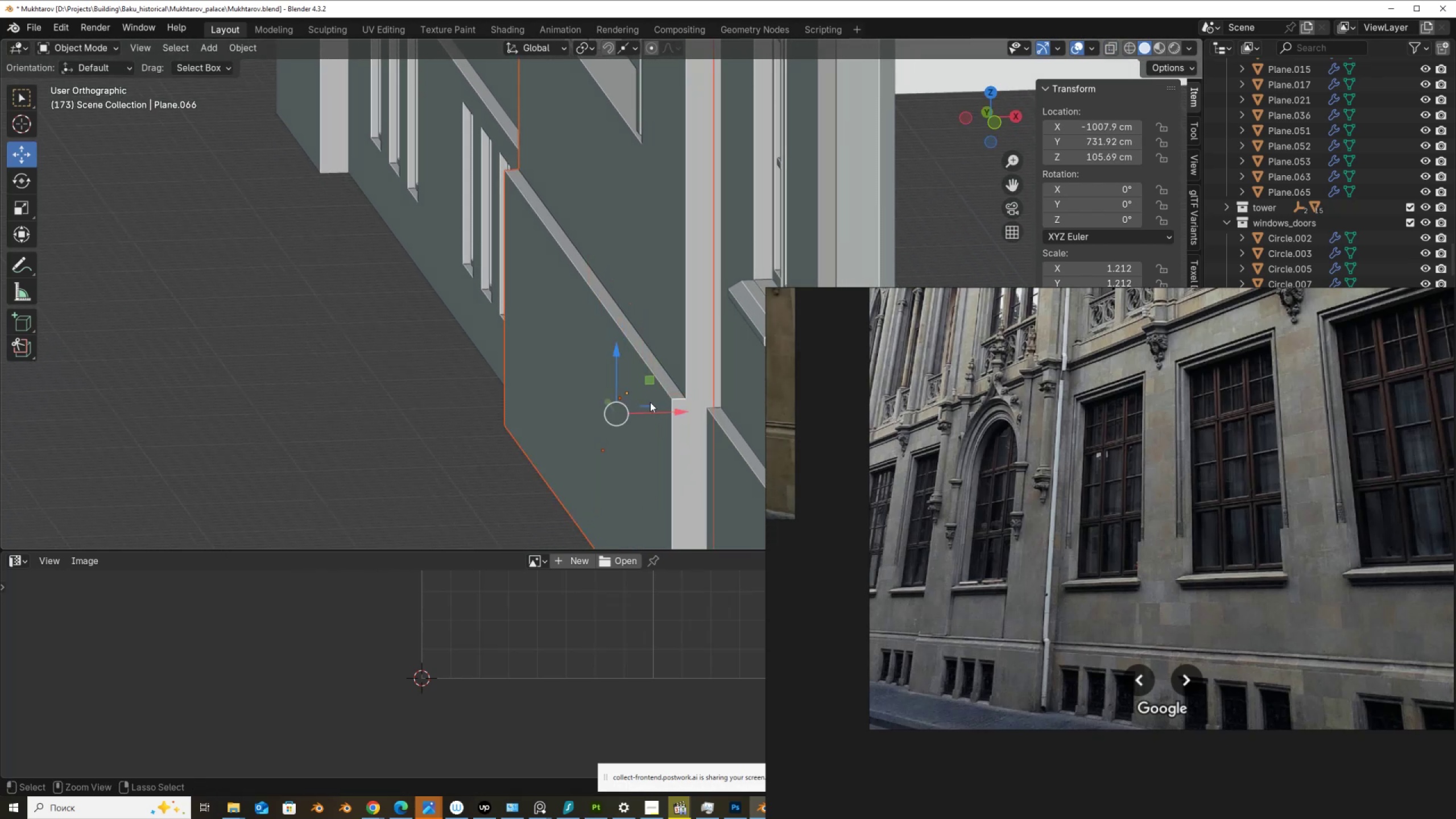 
key(Control+Z)
 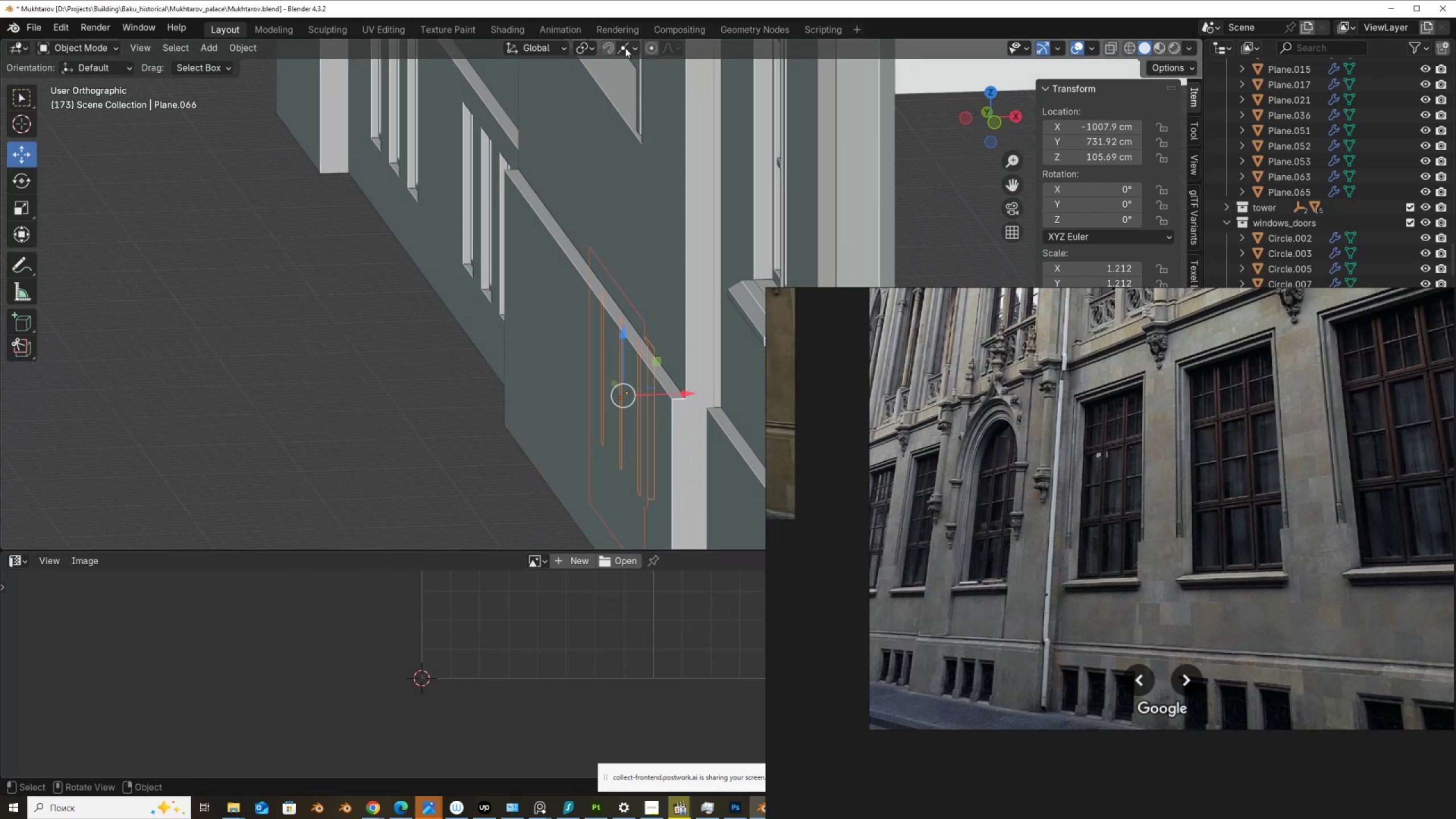 
left_click([633, 48])
 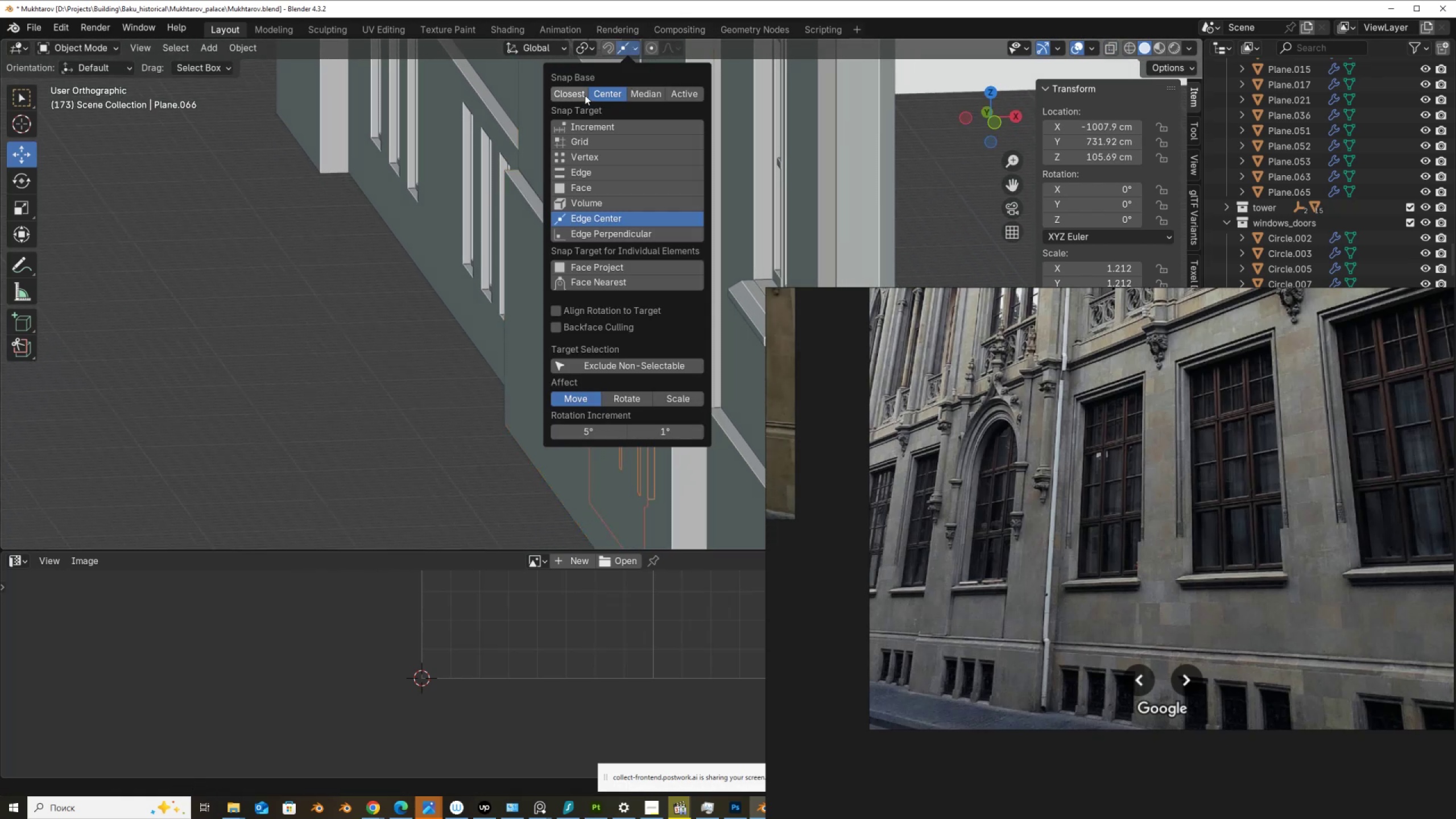 
left_click([585, 95])
 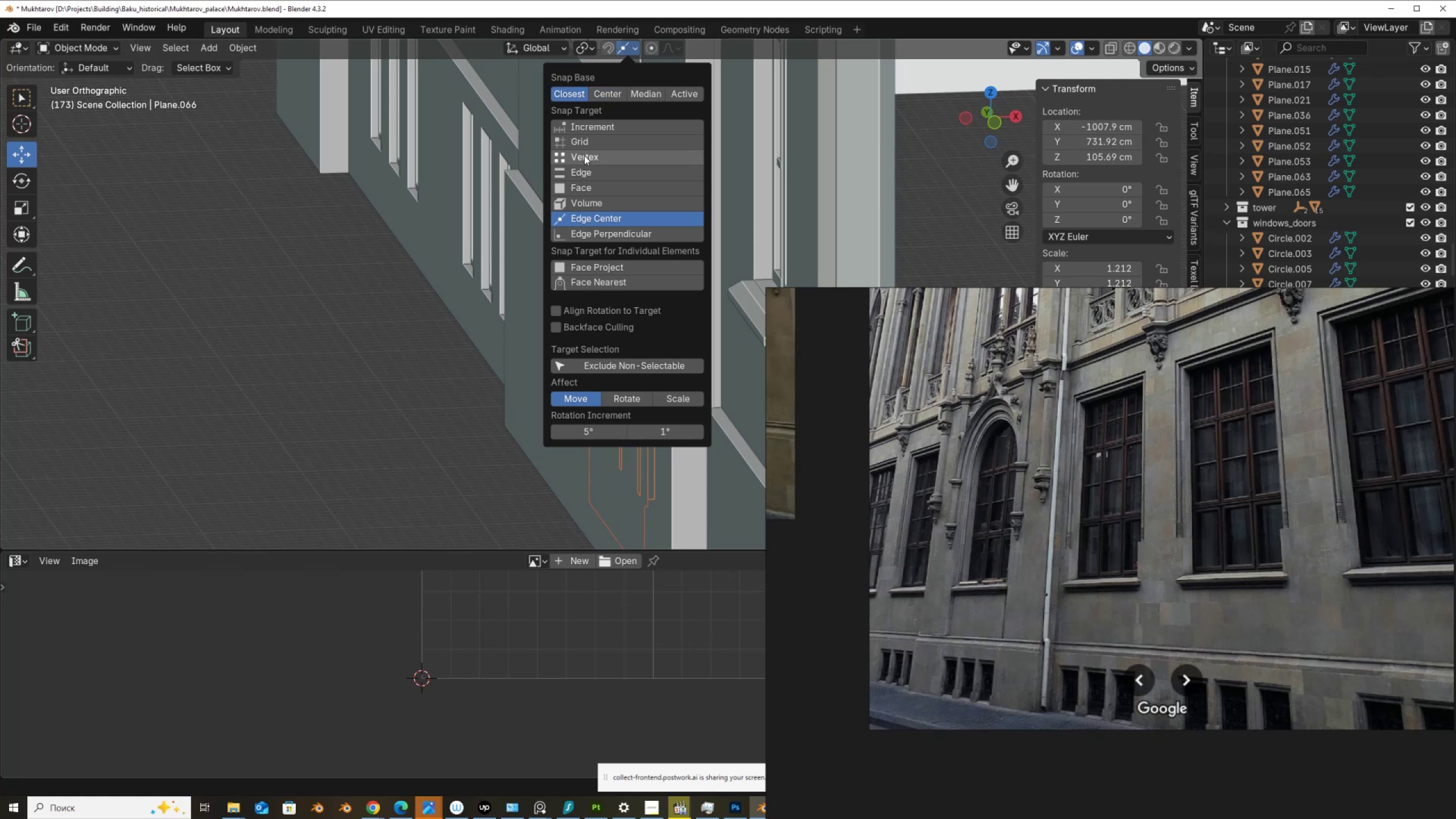 
left_click([584, 155])
 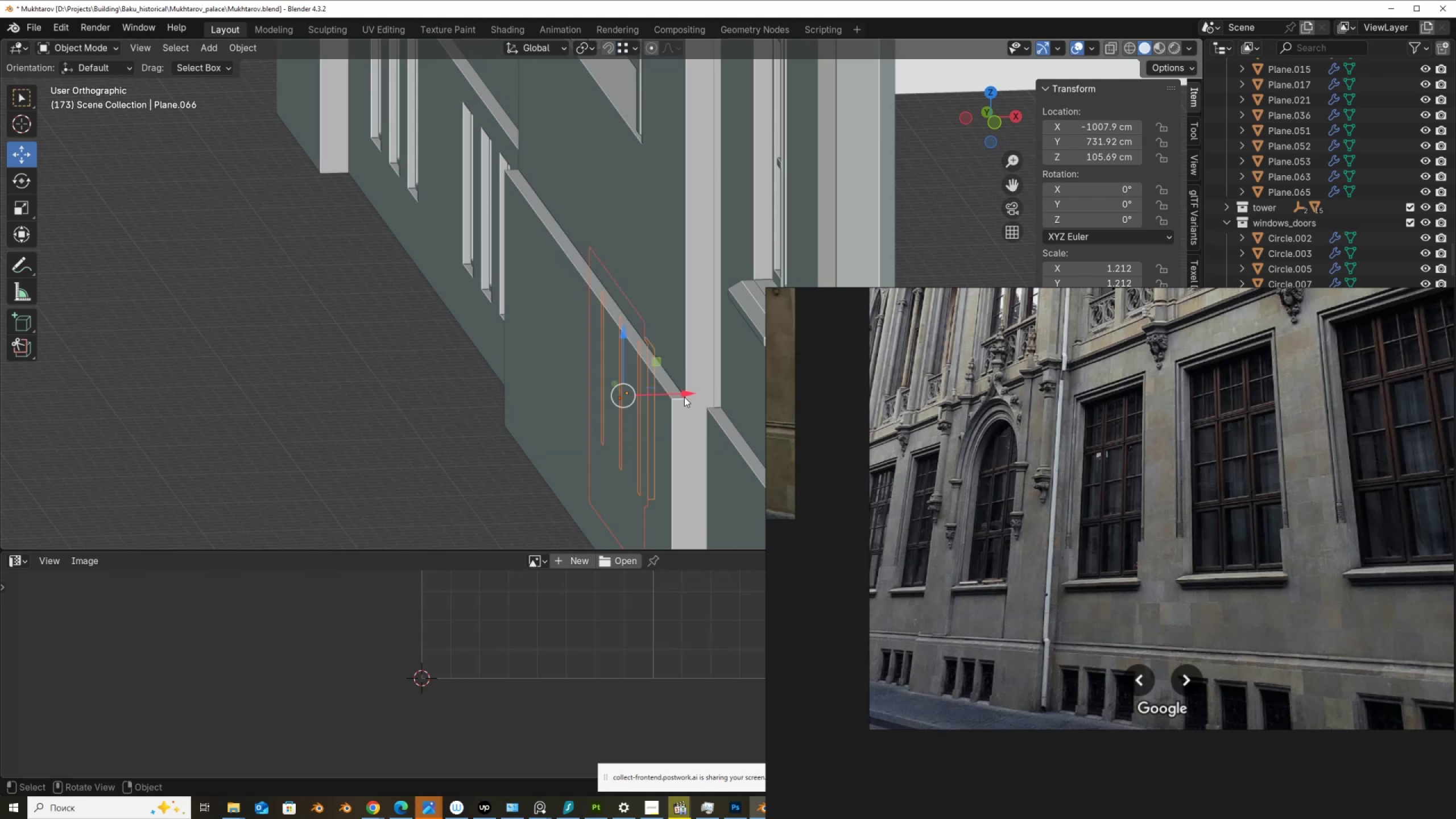 
left_click_drag(start_coordinate=[682, 394], to_coordinate=[670, 401])
 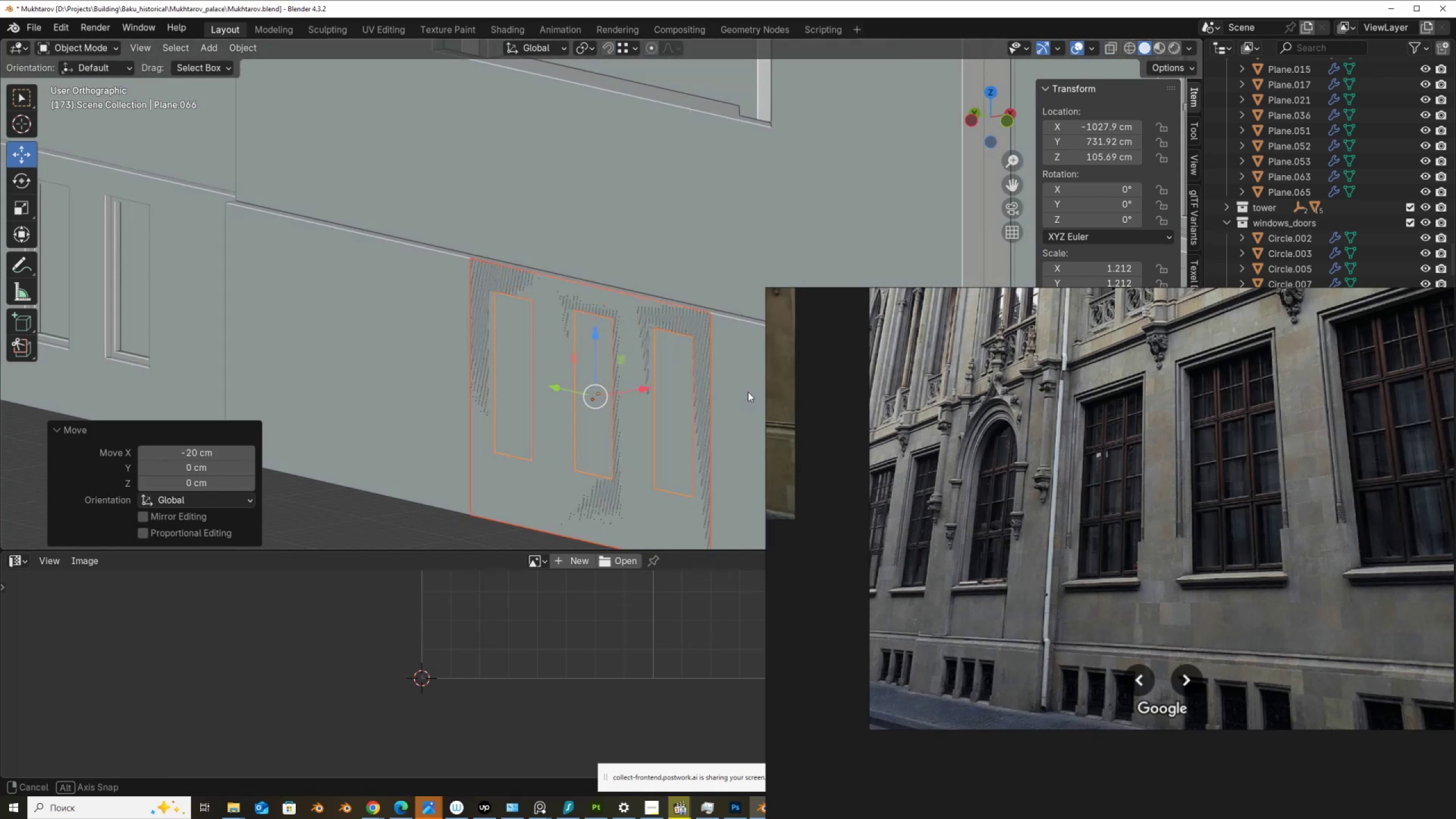 
hold_key(key=ControlLeft, duration=0.53)
 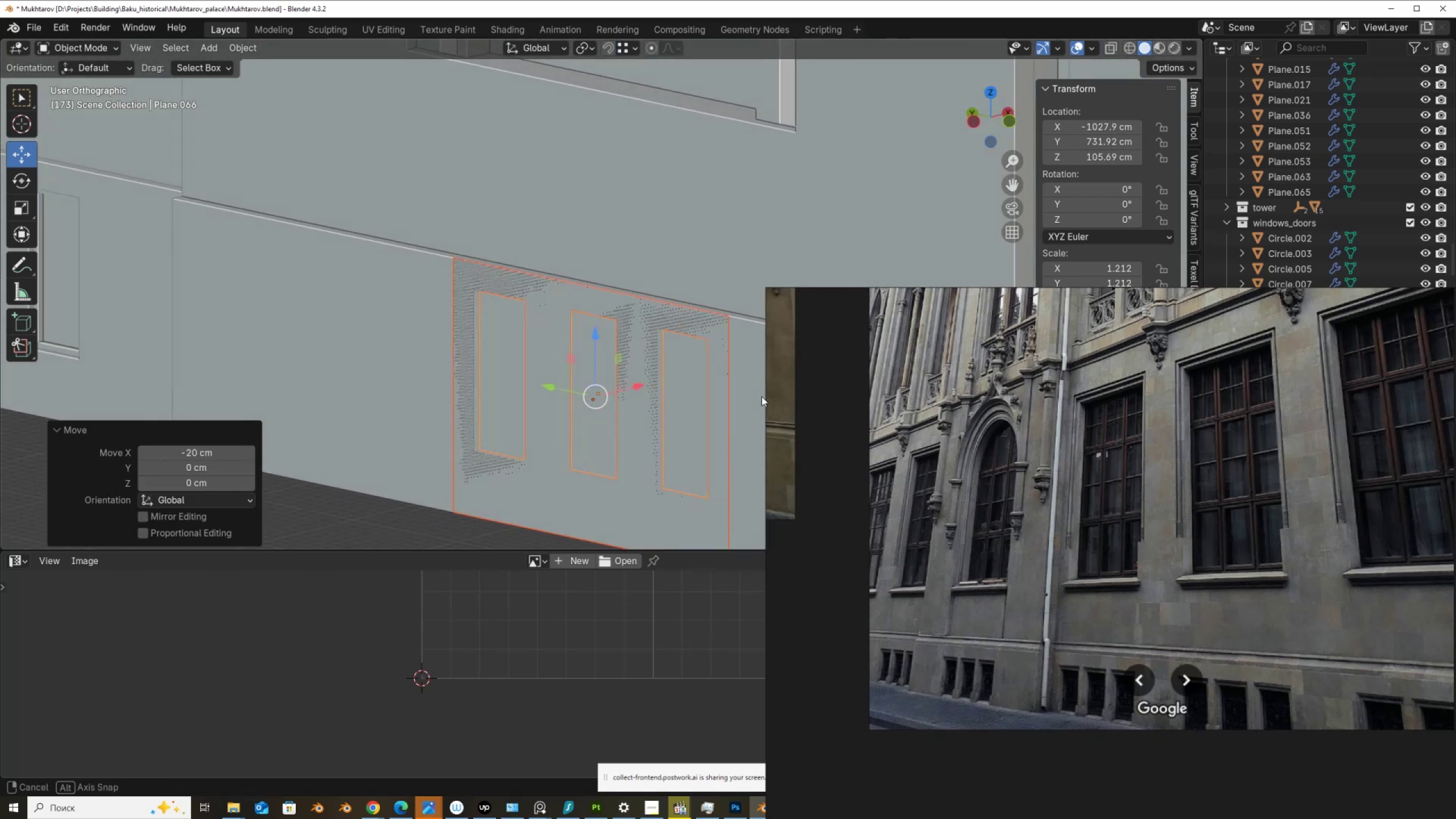 
scroll: coordinate [648, 361], scroll_direction: down, amount: 2.0
 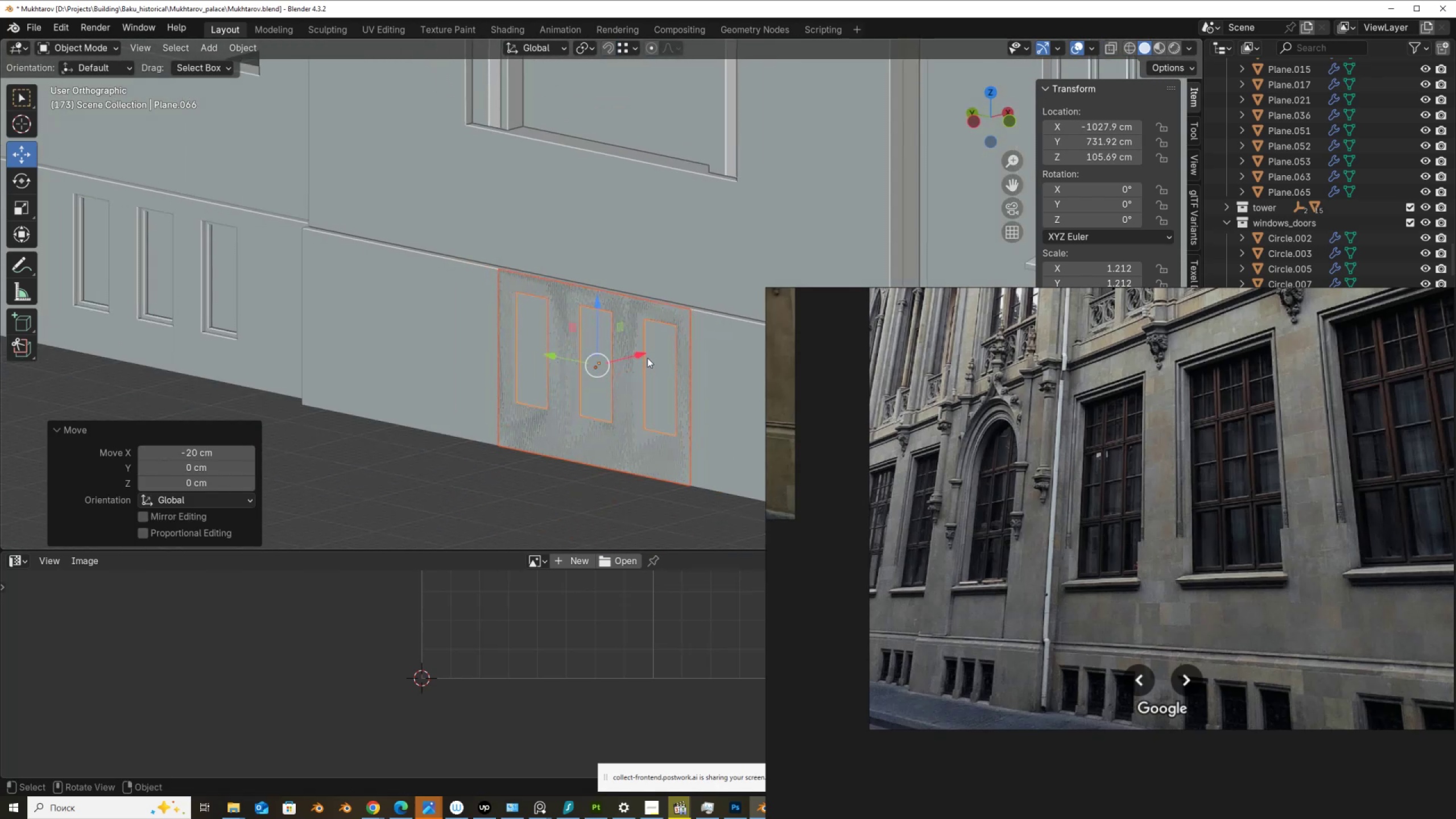 
hold_key(key=ShiftLeft, duration=0.32)
 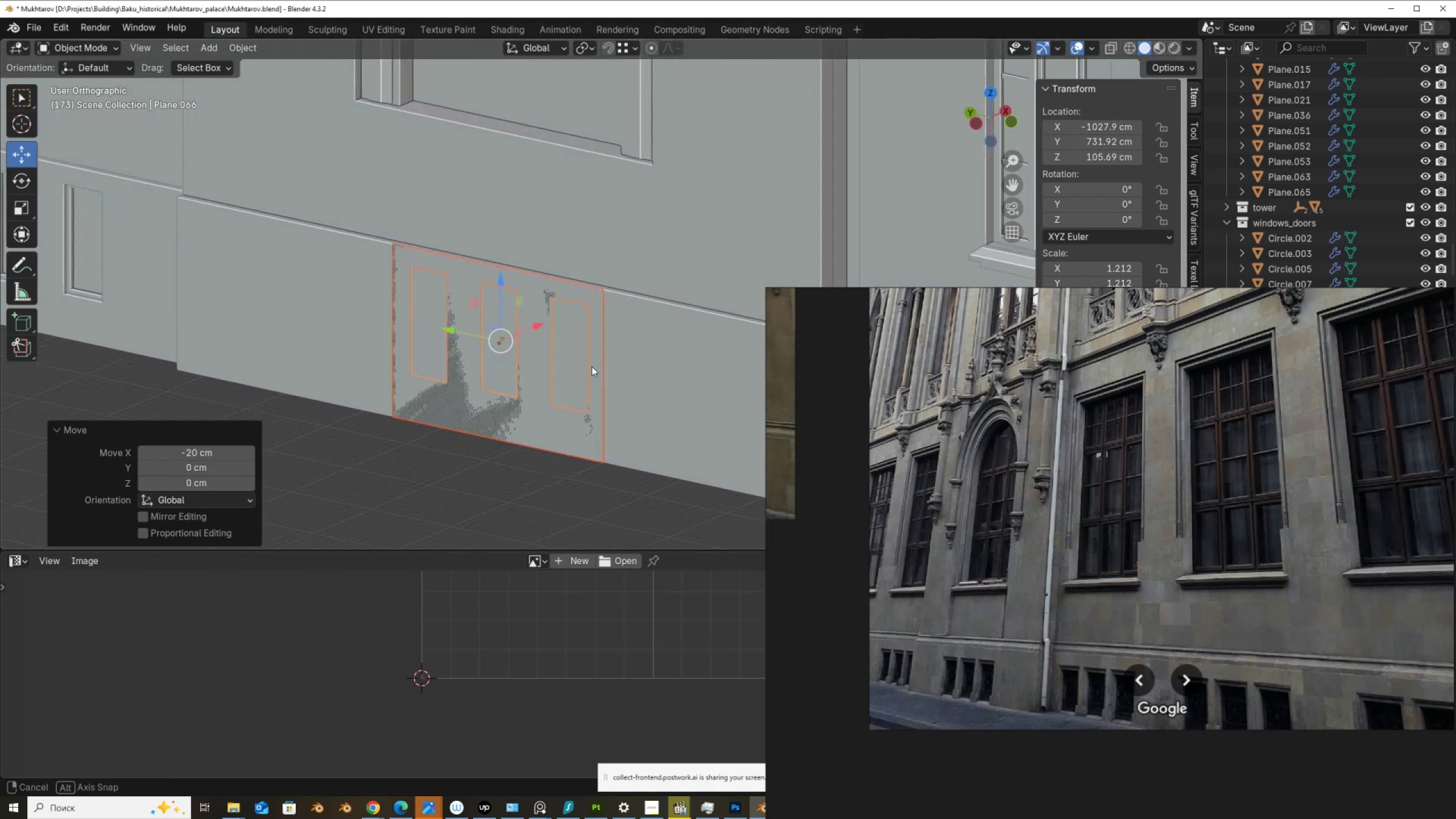 
key(Shift+ShiftLeft)
 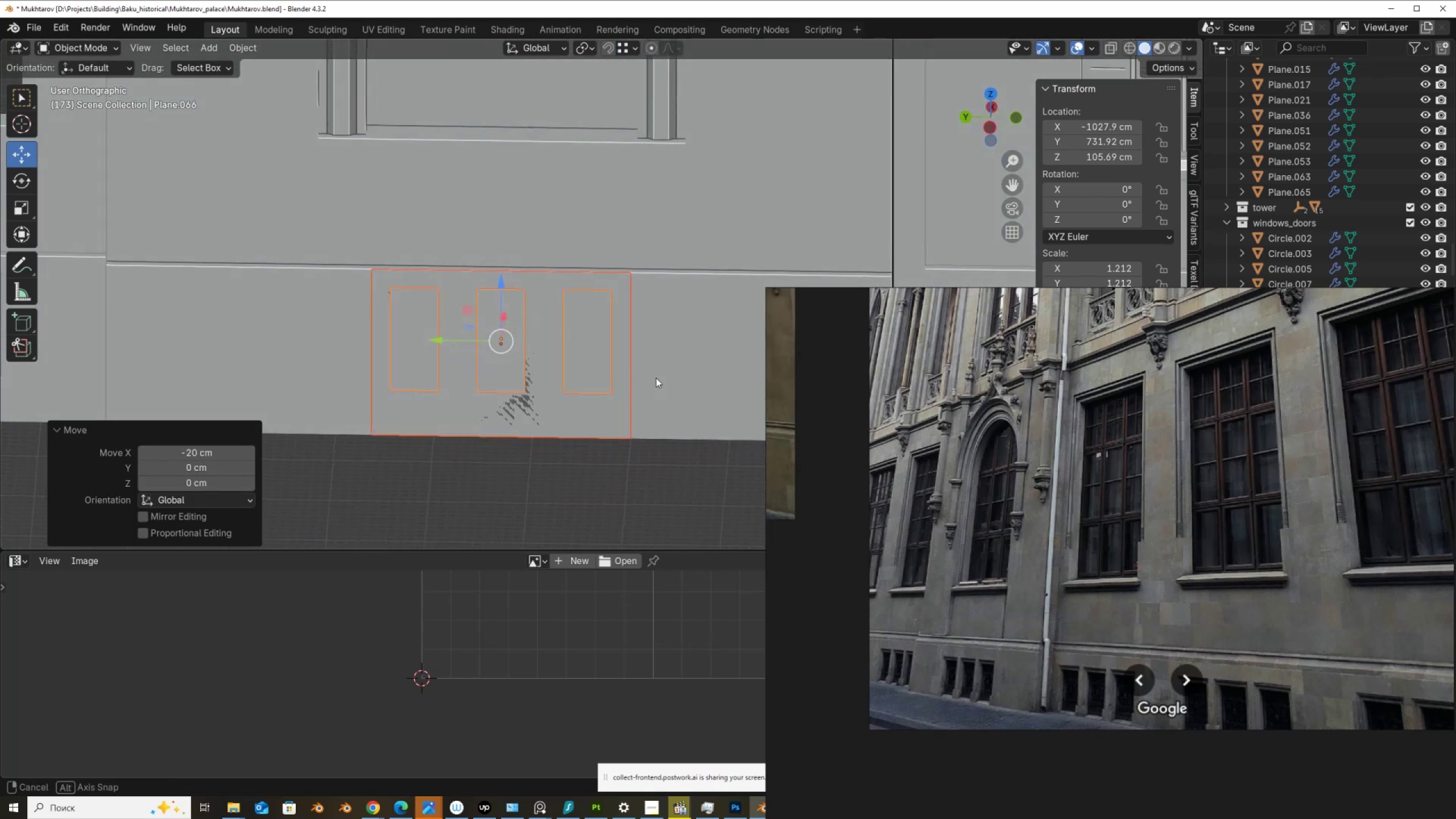 
hold_key(key=ShiftLeft, duration=0.46)
left_click([671, 354])
 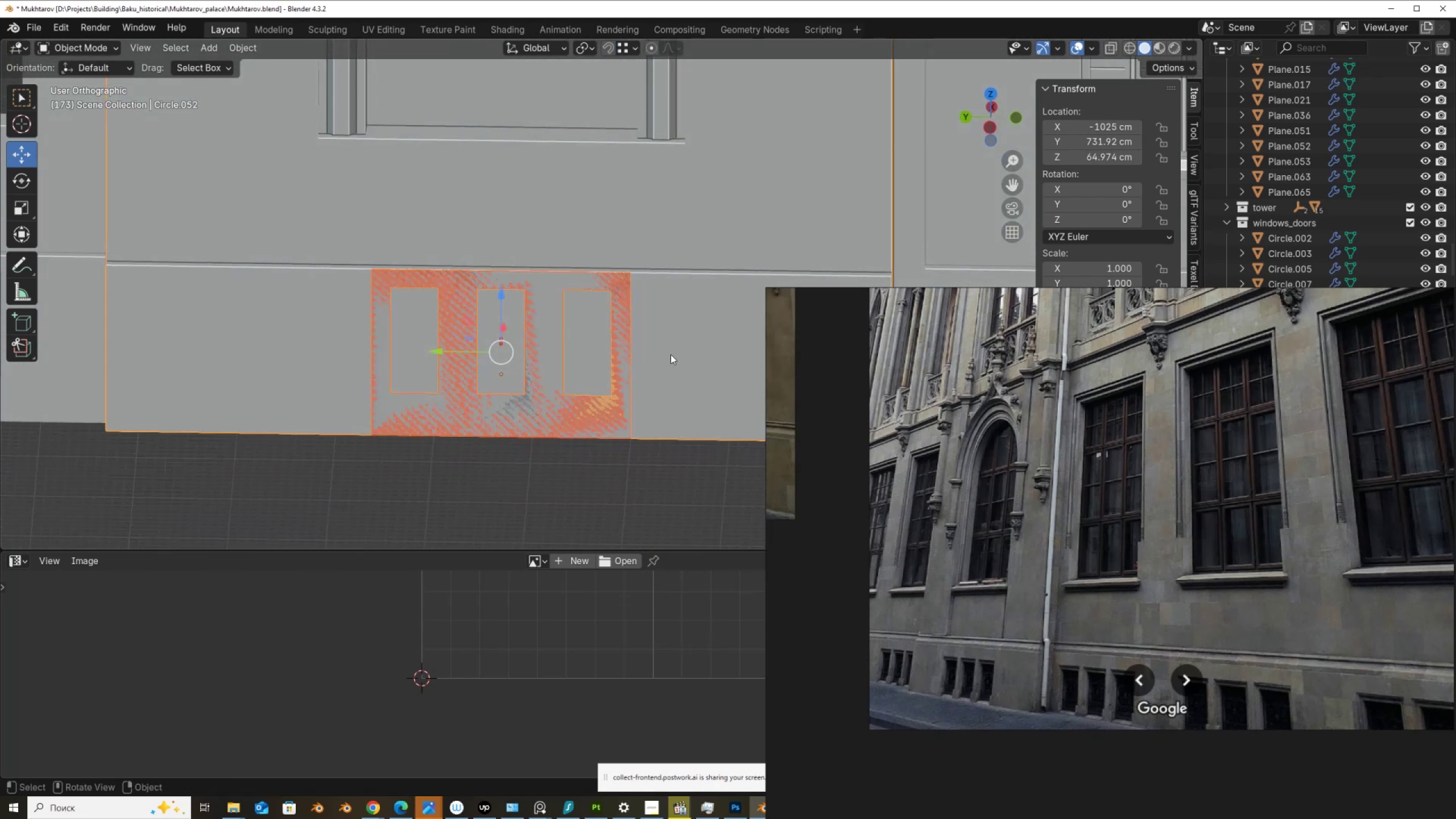 
scroll: coordinate [671, 354], scroll_direction: down, amount: 3.0
 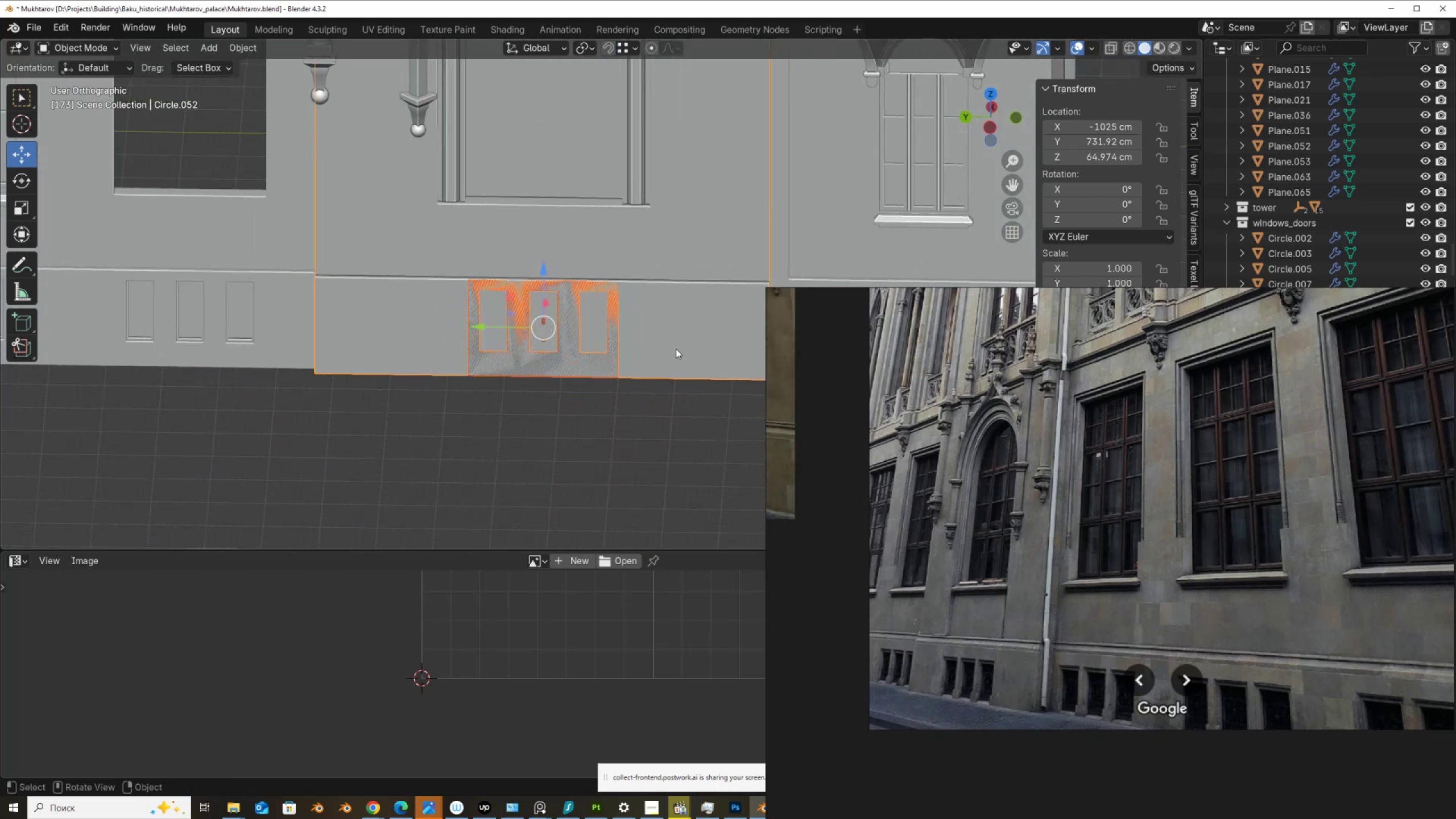 
hold_key(key=ControlLeft, duration=1.53)
 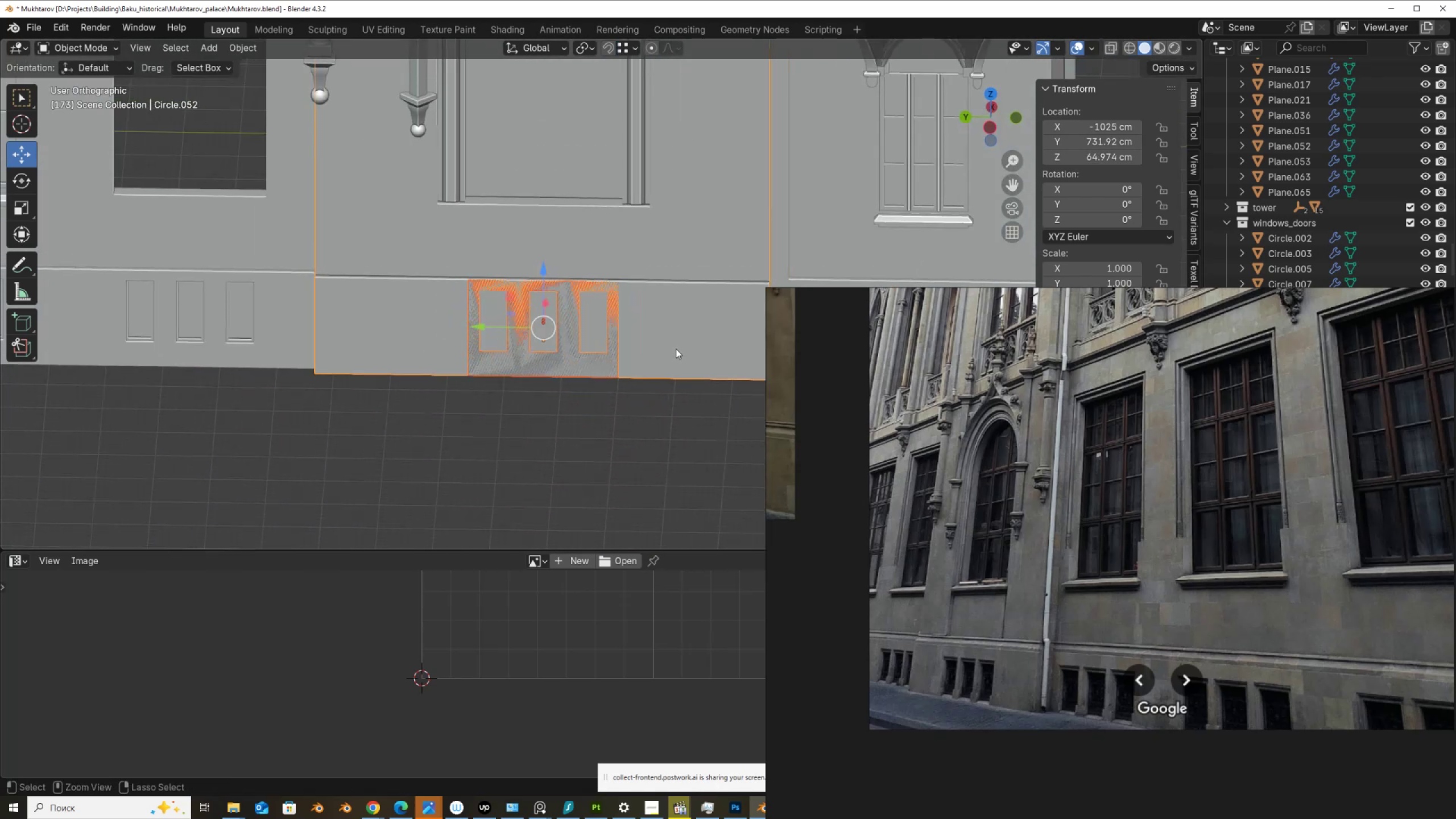 
hold_key(key=ControlLeft, duration=1.52)
 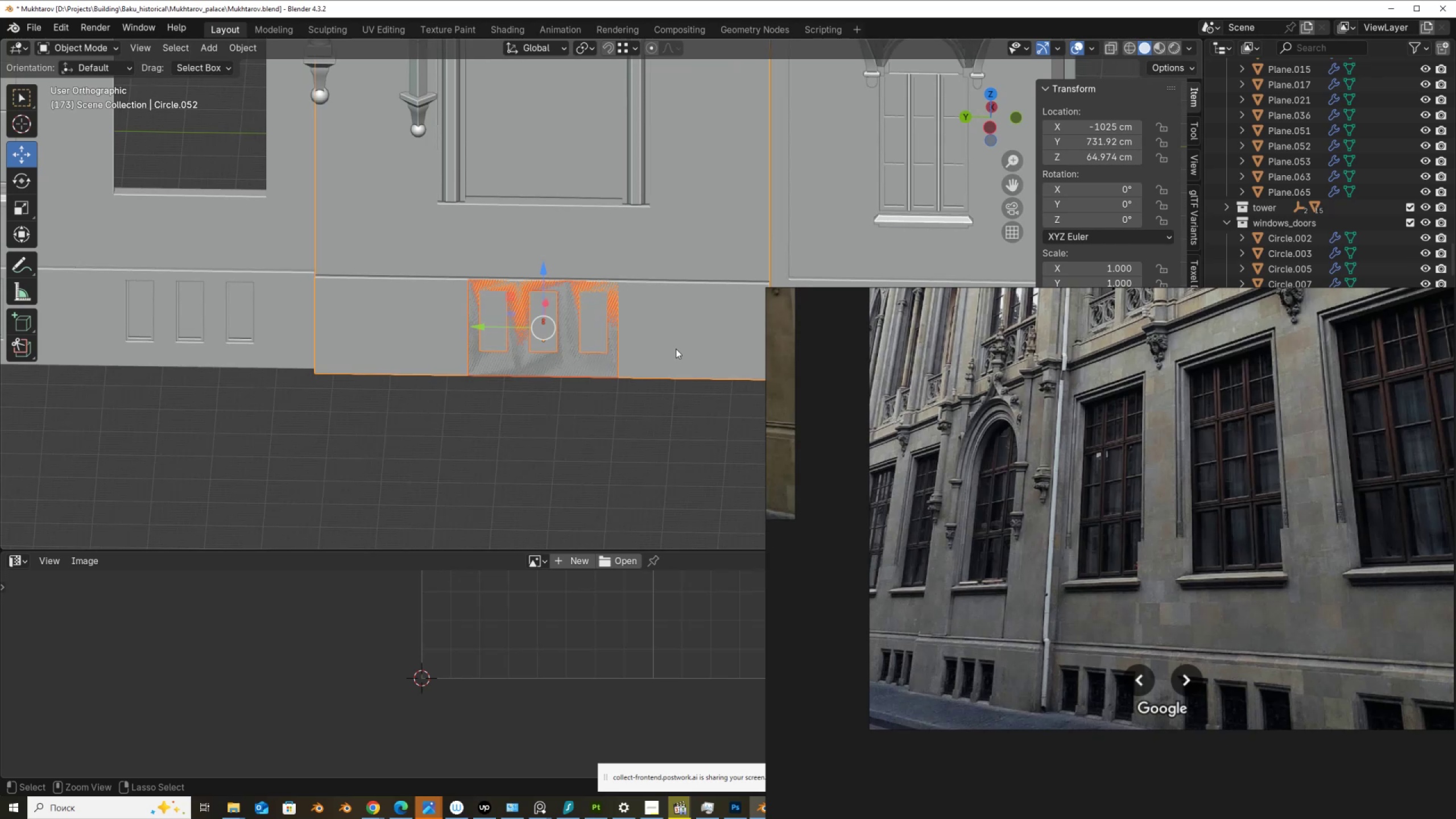 
key(Control+J)
 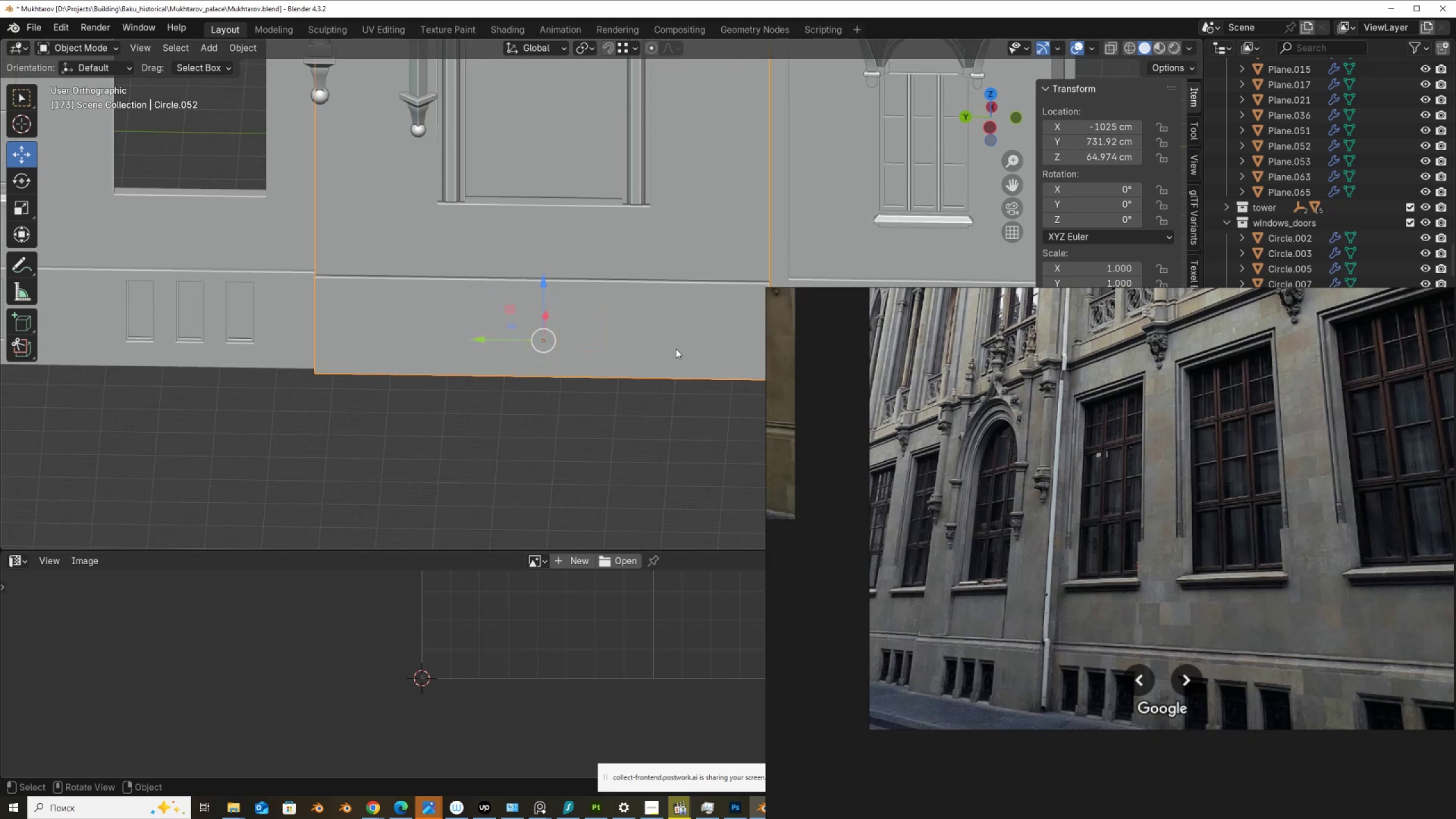 
key(Tab)
 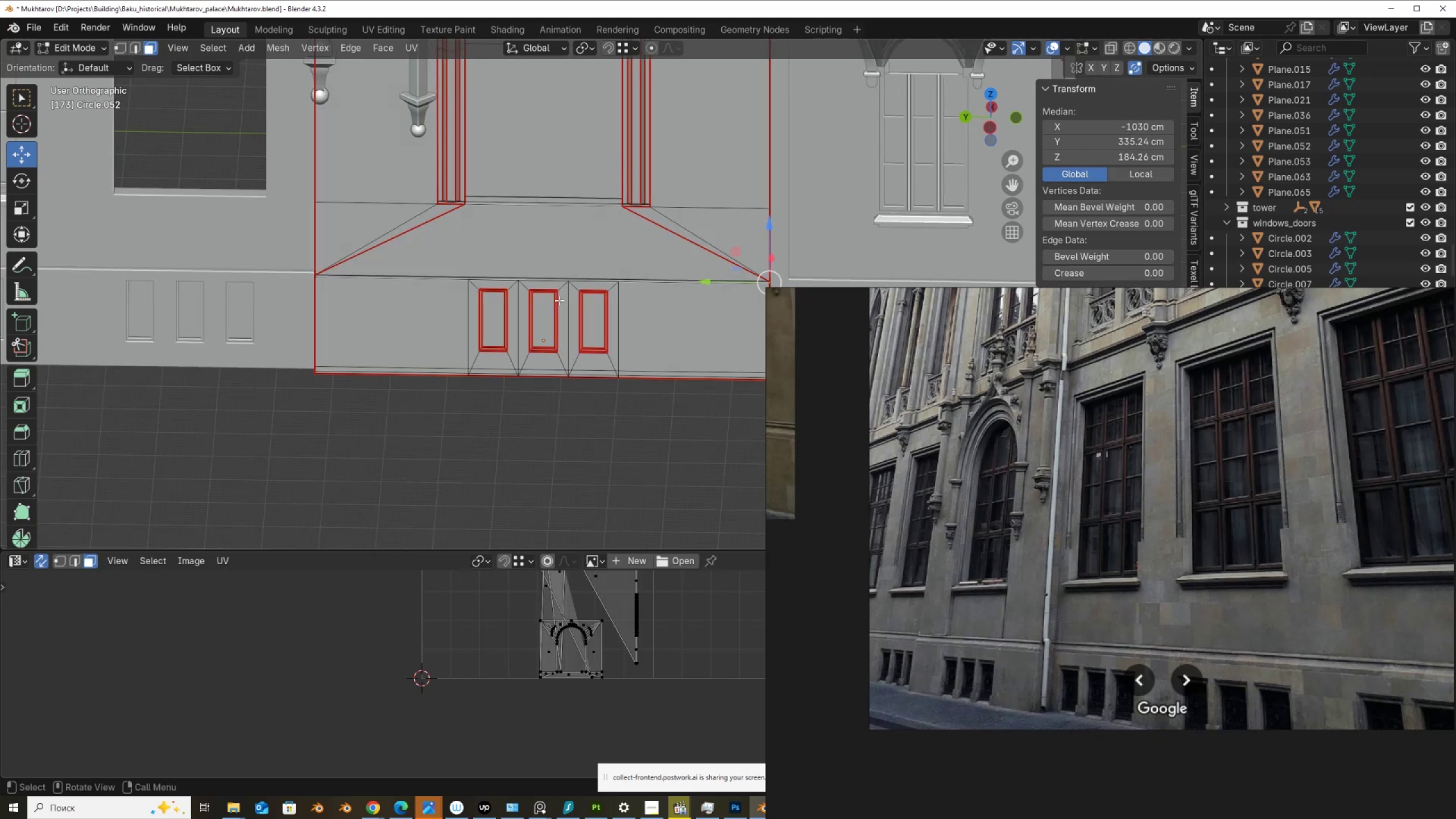 
key(3)
 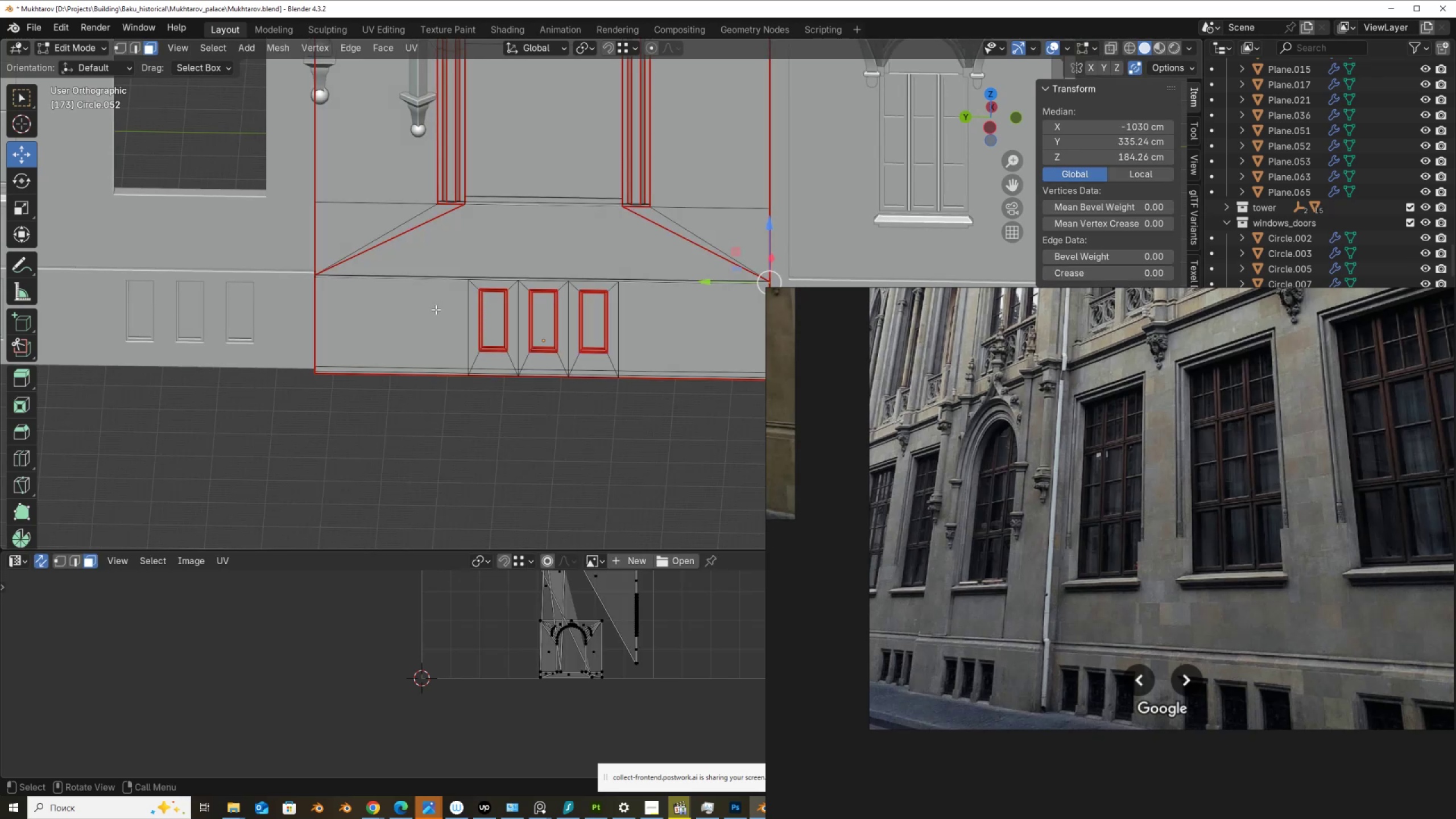 
left_click([436, 309])
 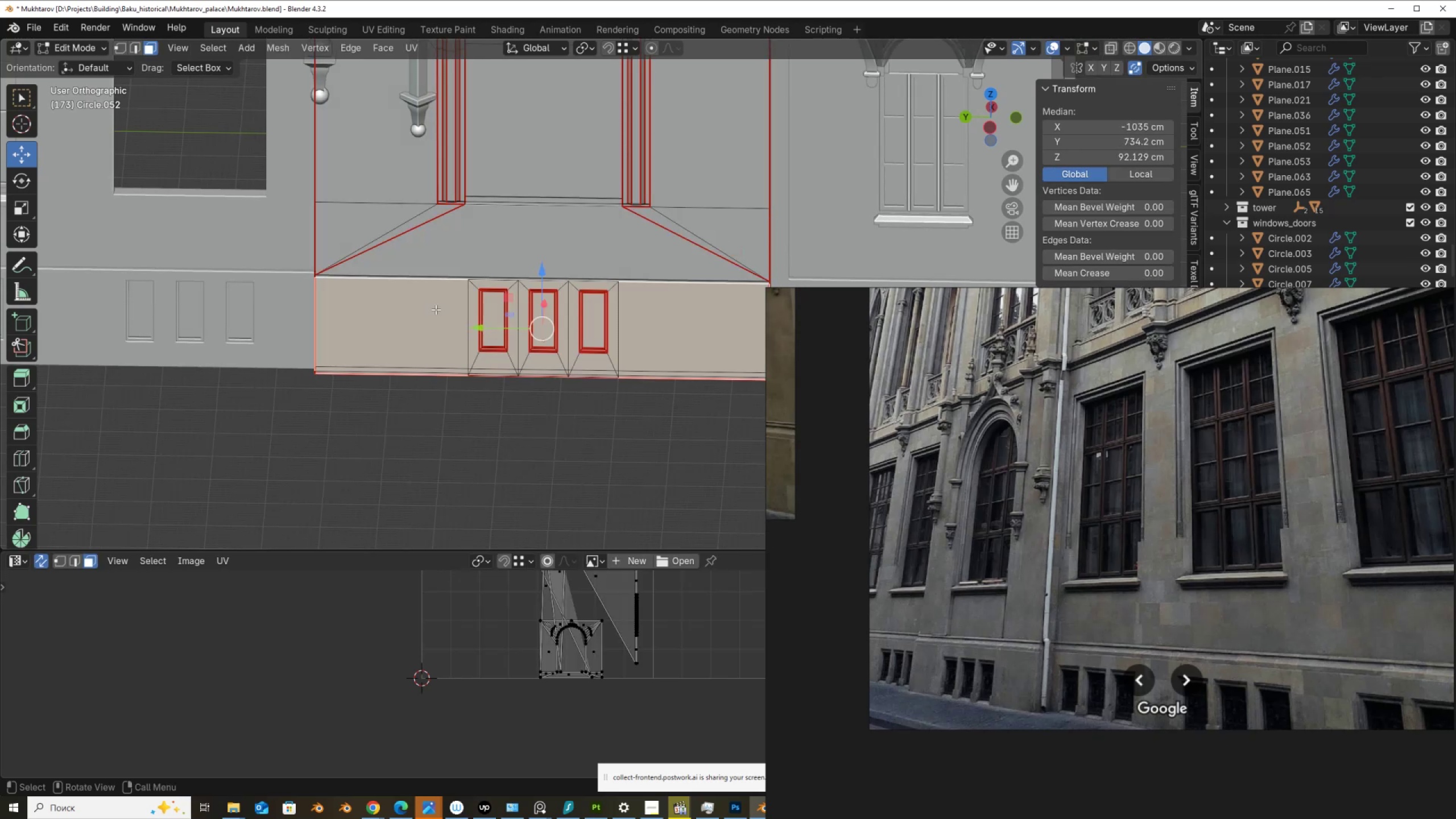 
key(X)
 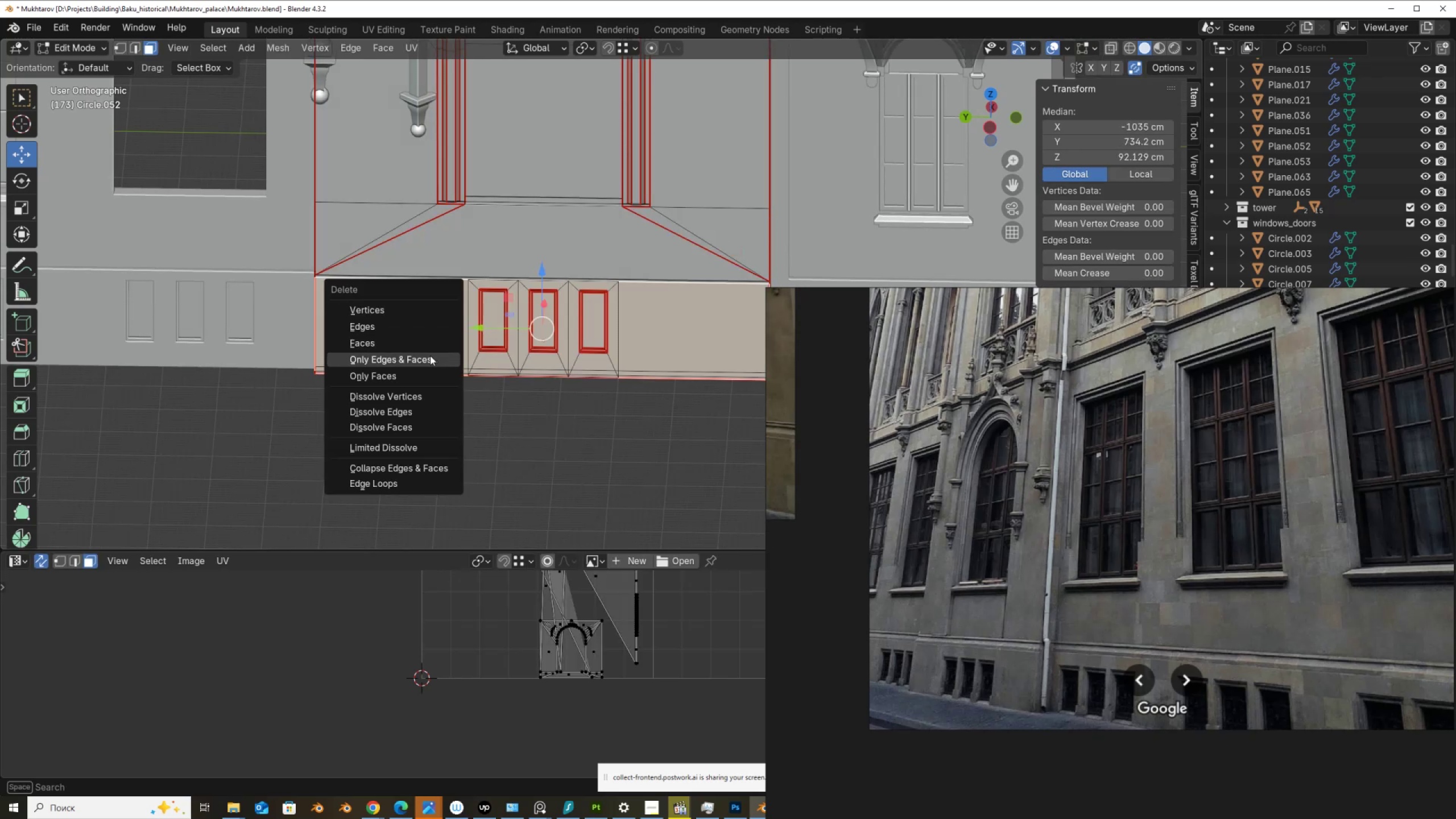 
left_click([430, 346])
 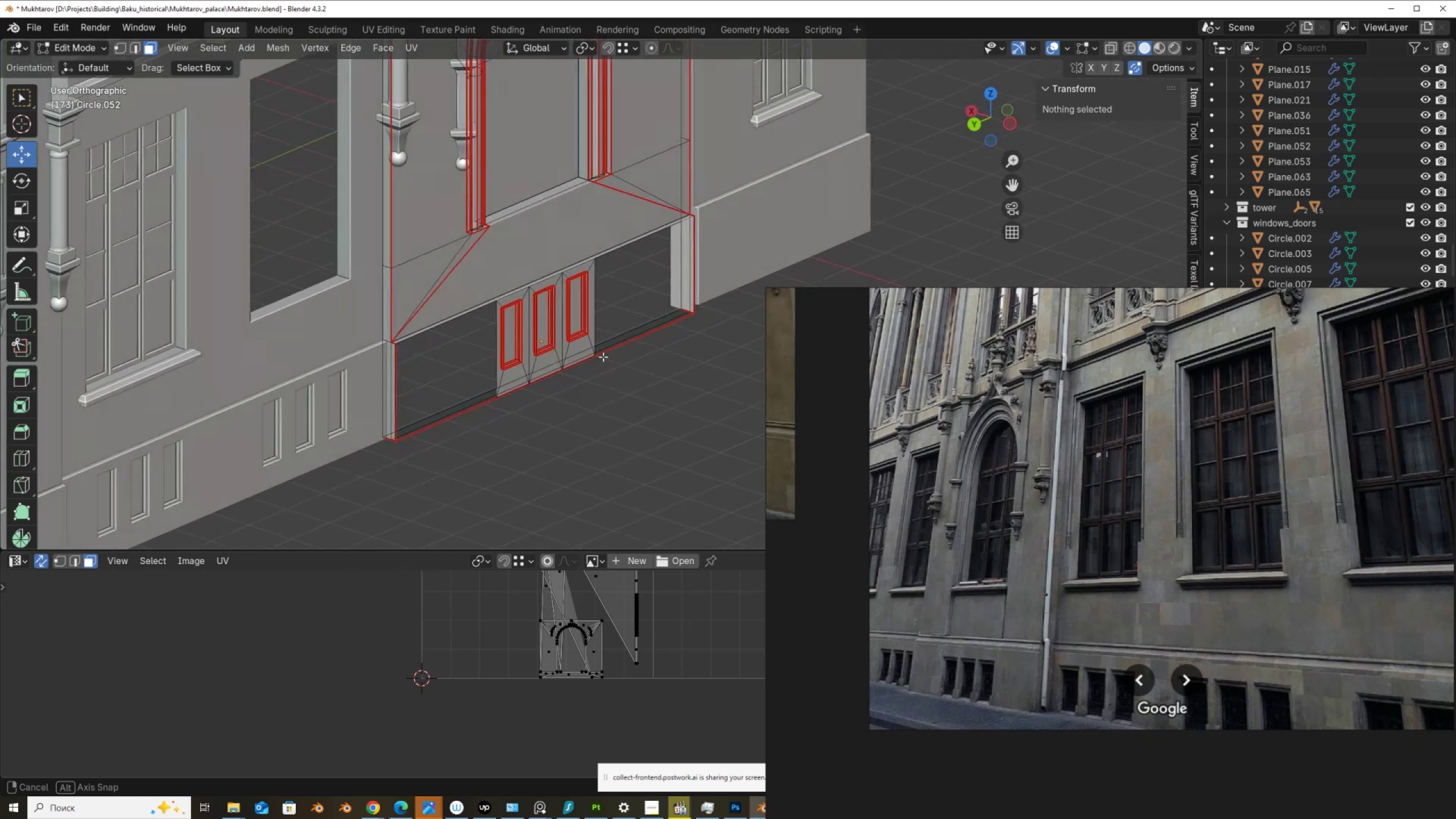 
wait(5.53)
 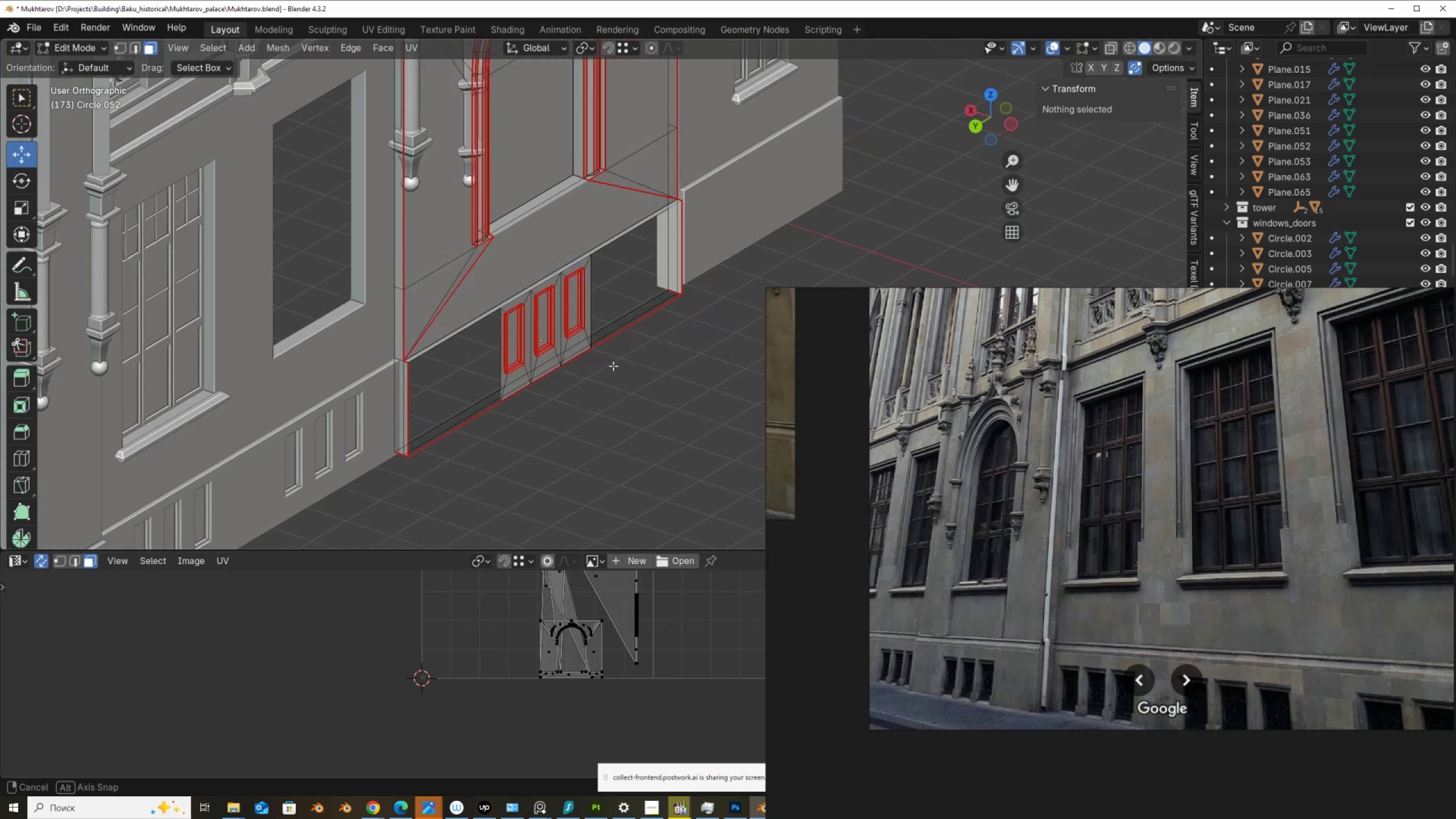 
scroll: coordinate [520, 365], scroll_direction: up, amount: 5.0
 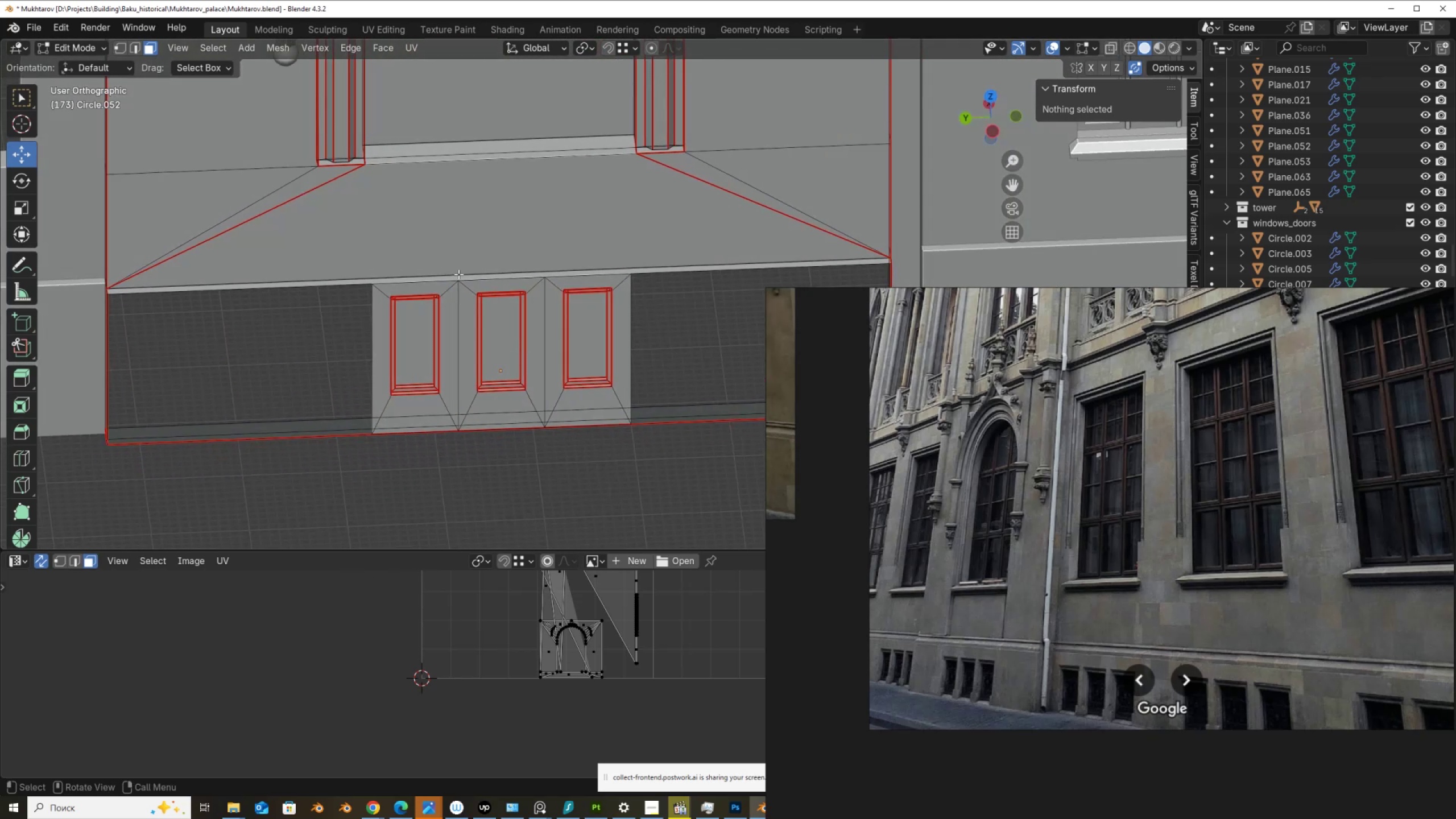 
left_click([457, 280])
 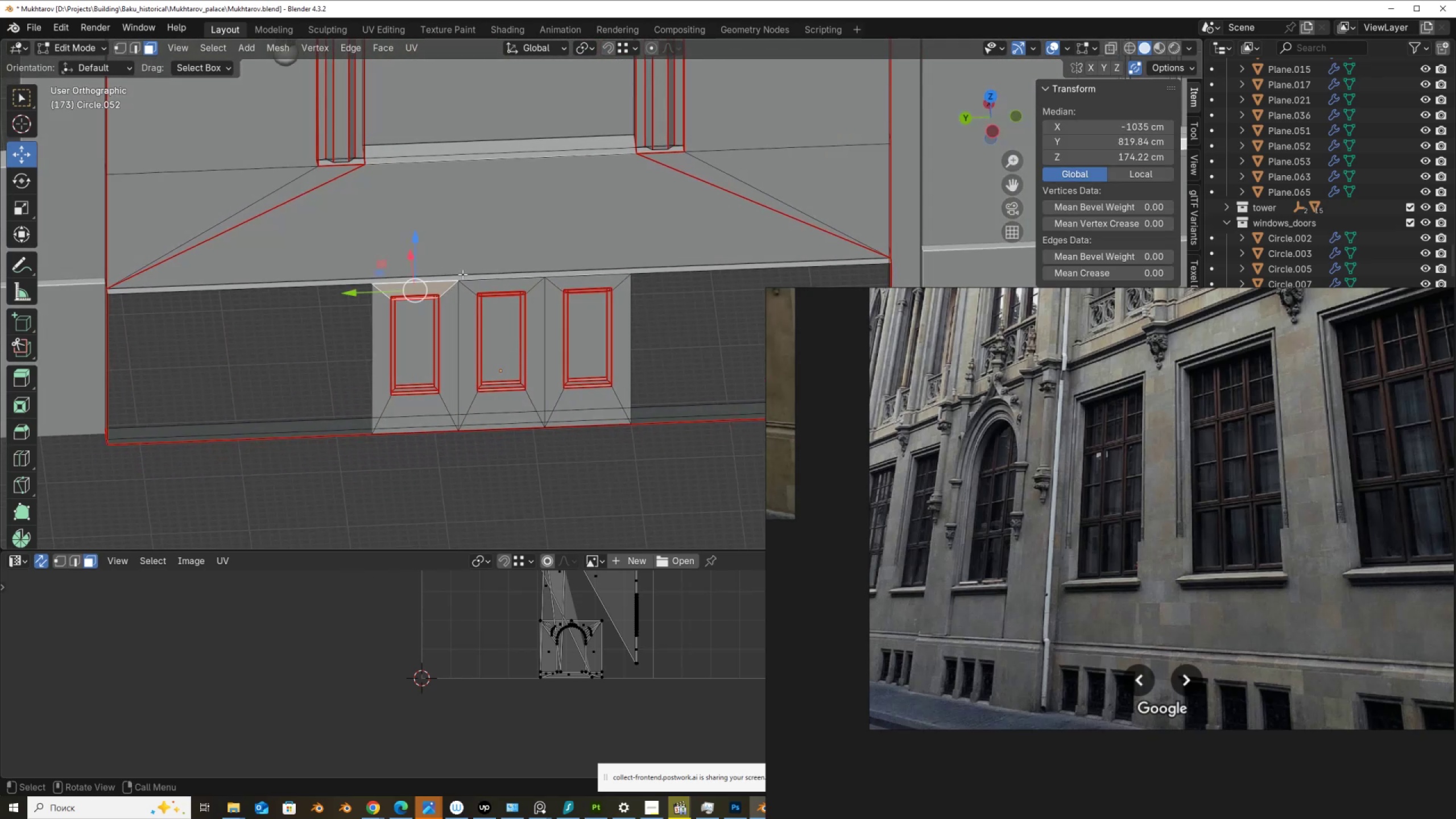 
left_click([462, 274])
 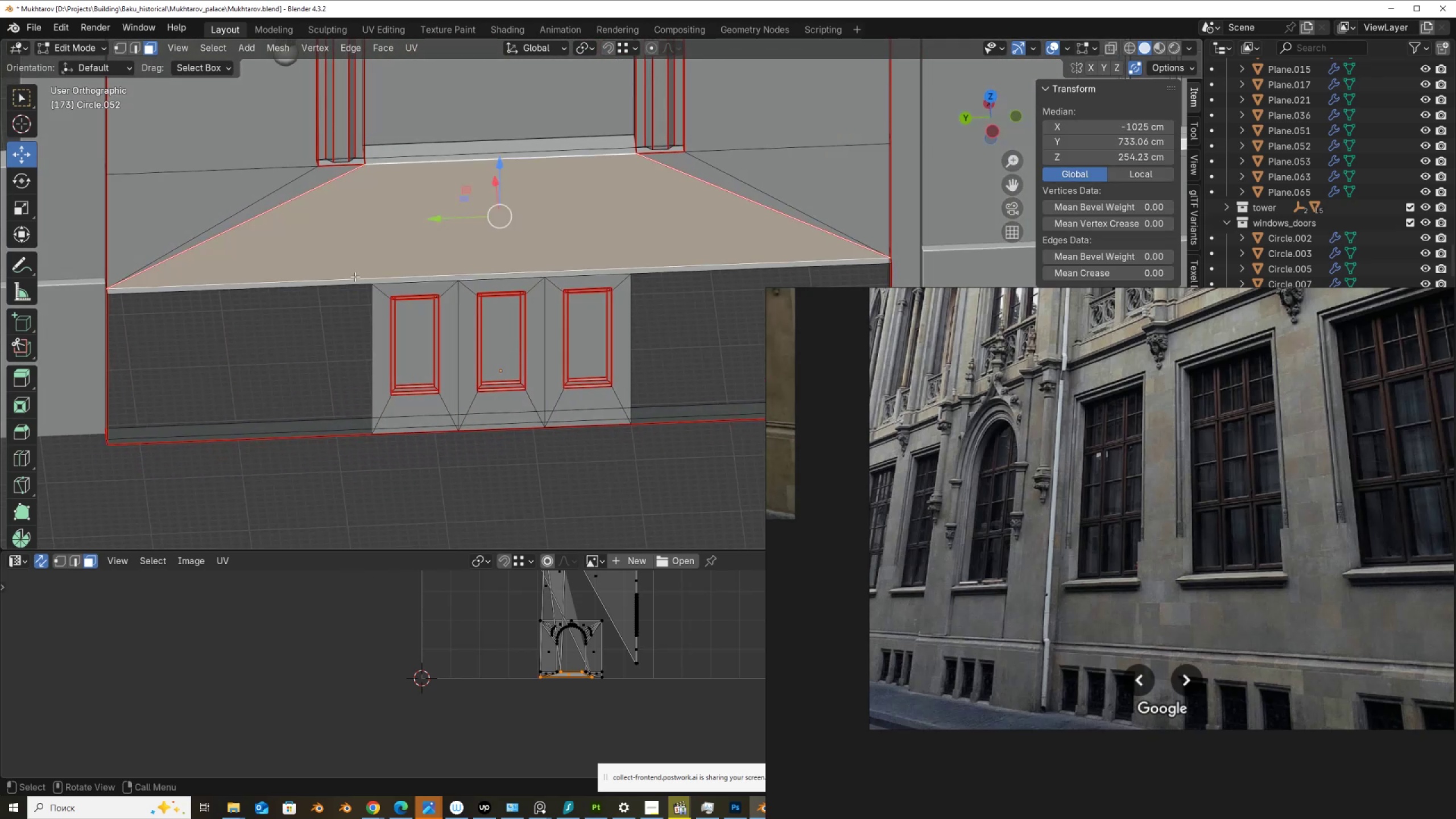 
hold_key(key=ShiftLeft, duration=1.11)
left_click([349, 282])
 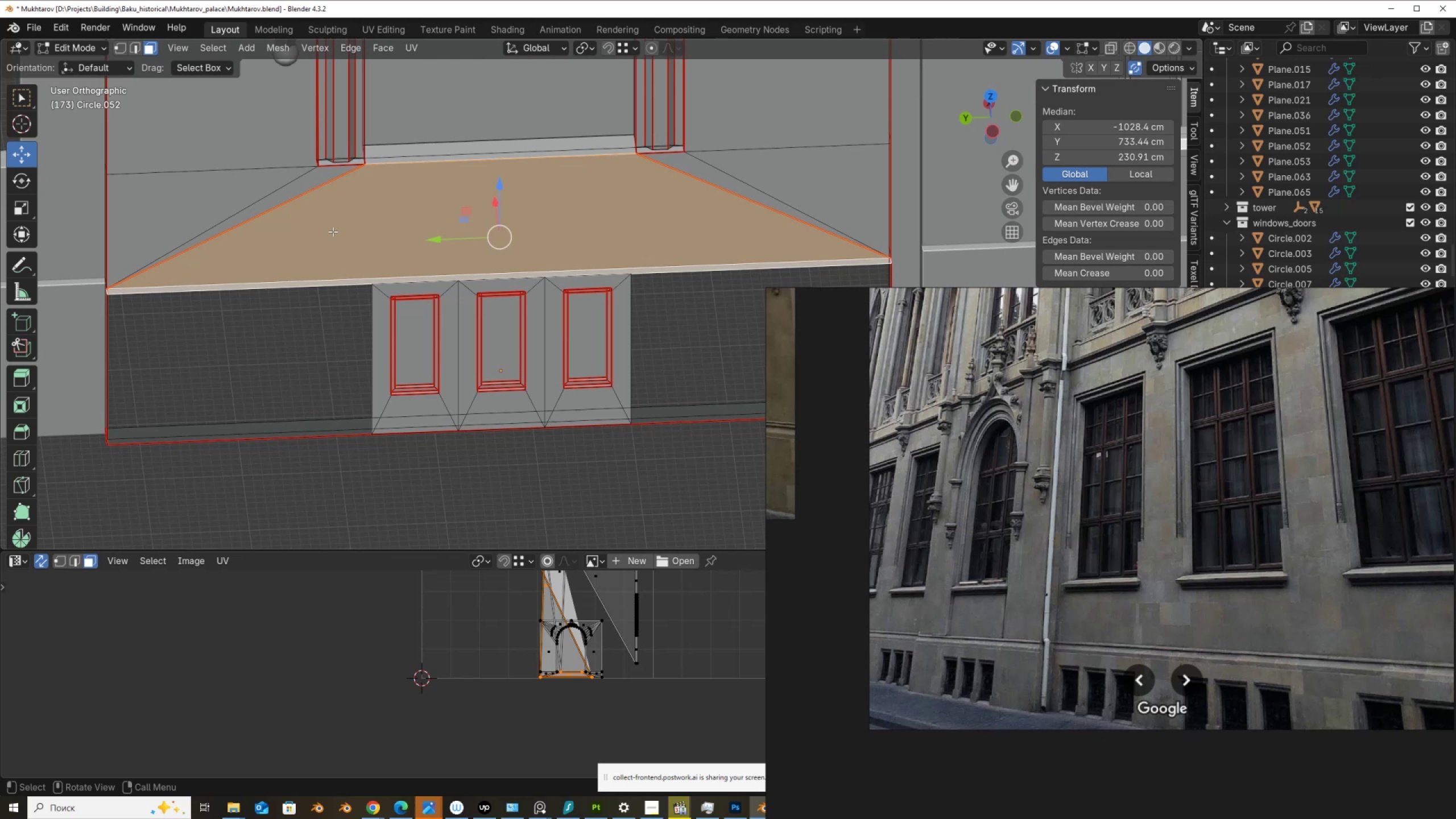 
hold_key(key=ShiftLeft, duration=1.53)
left_click([312, 188])
 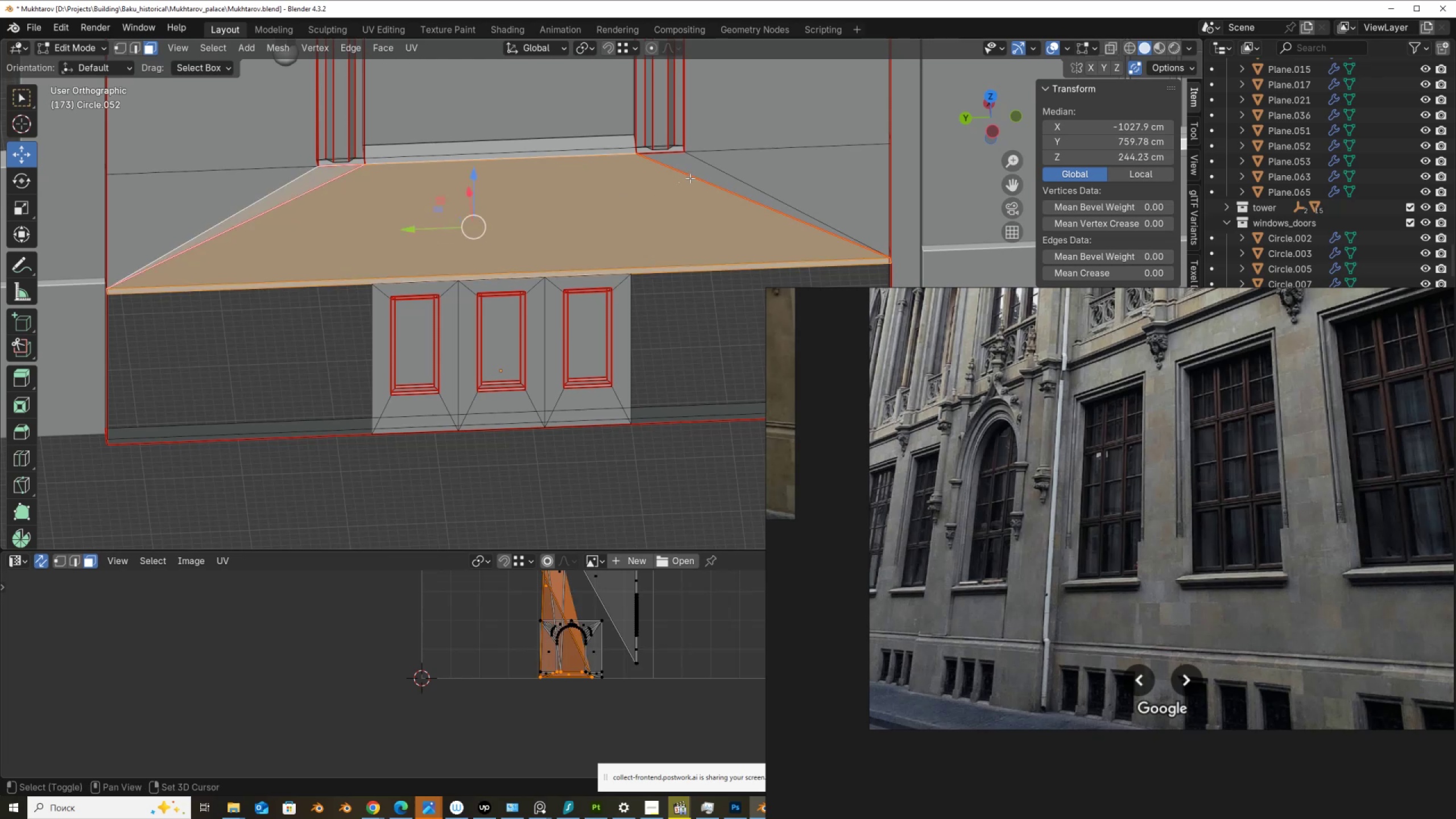 
left_click([691, 177])
 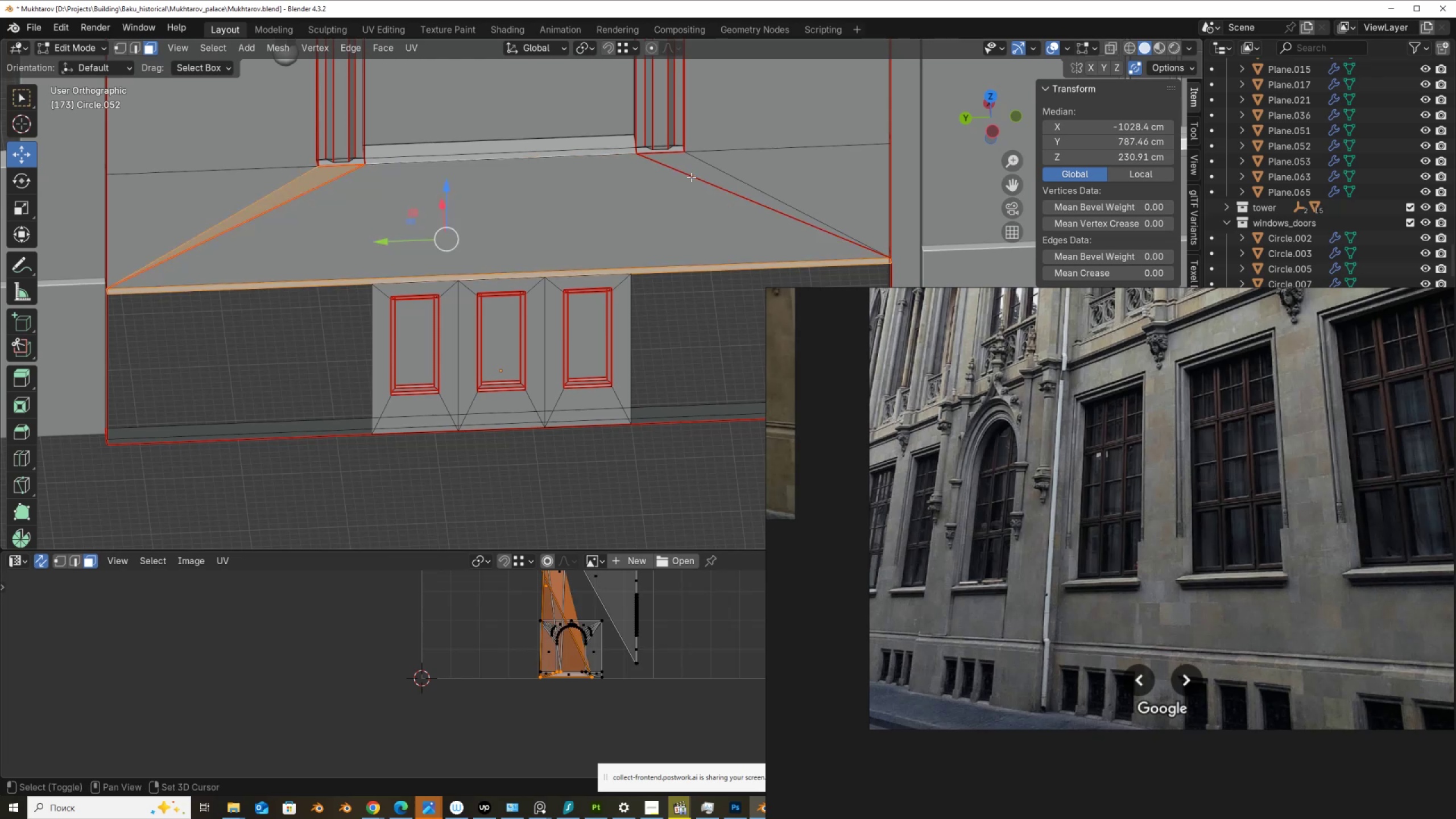 
hold_key(key=ShiftLeft, duration=1.23)
left_click([698, 171])
 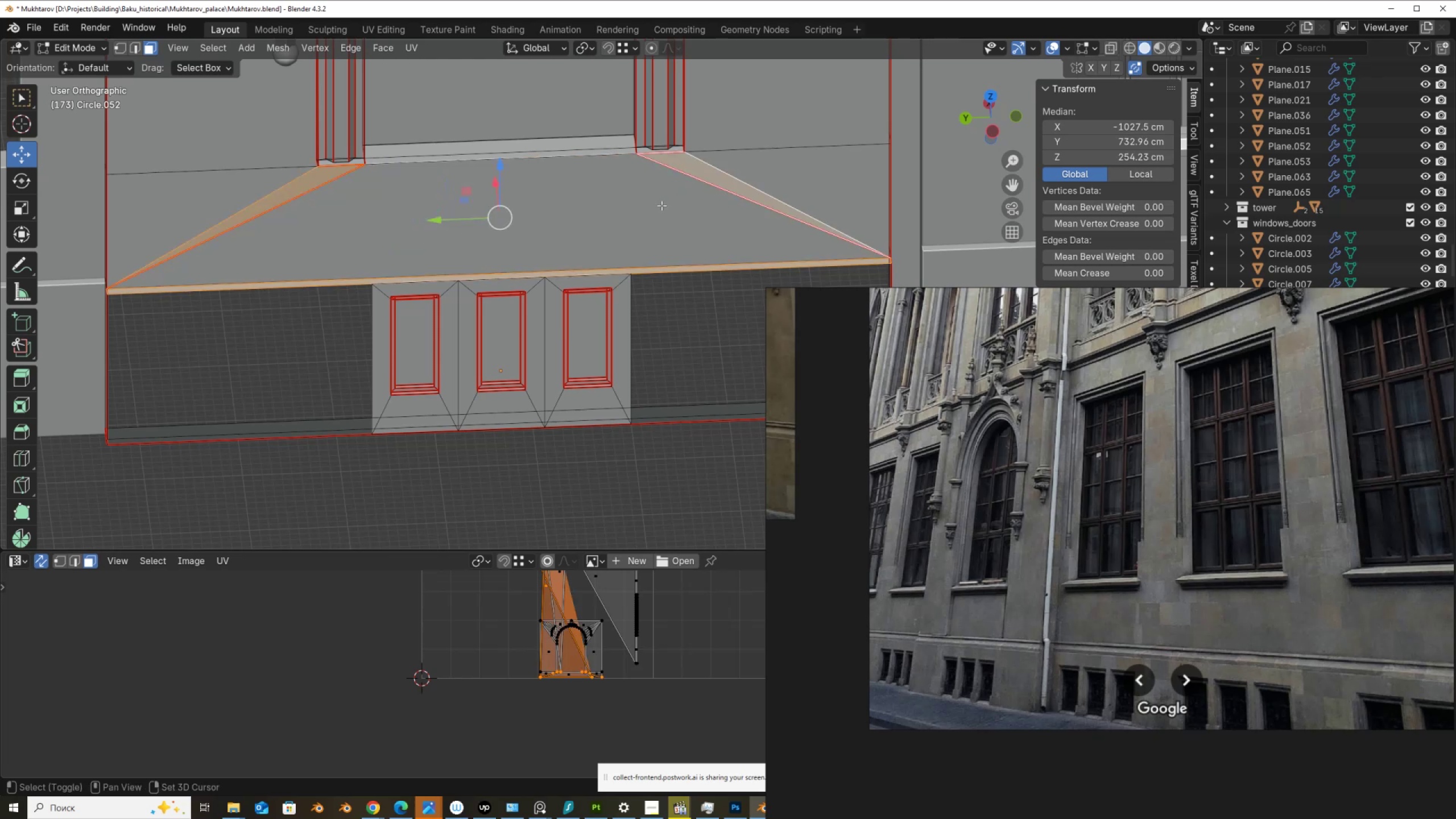 
double_click([661, 205])
 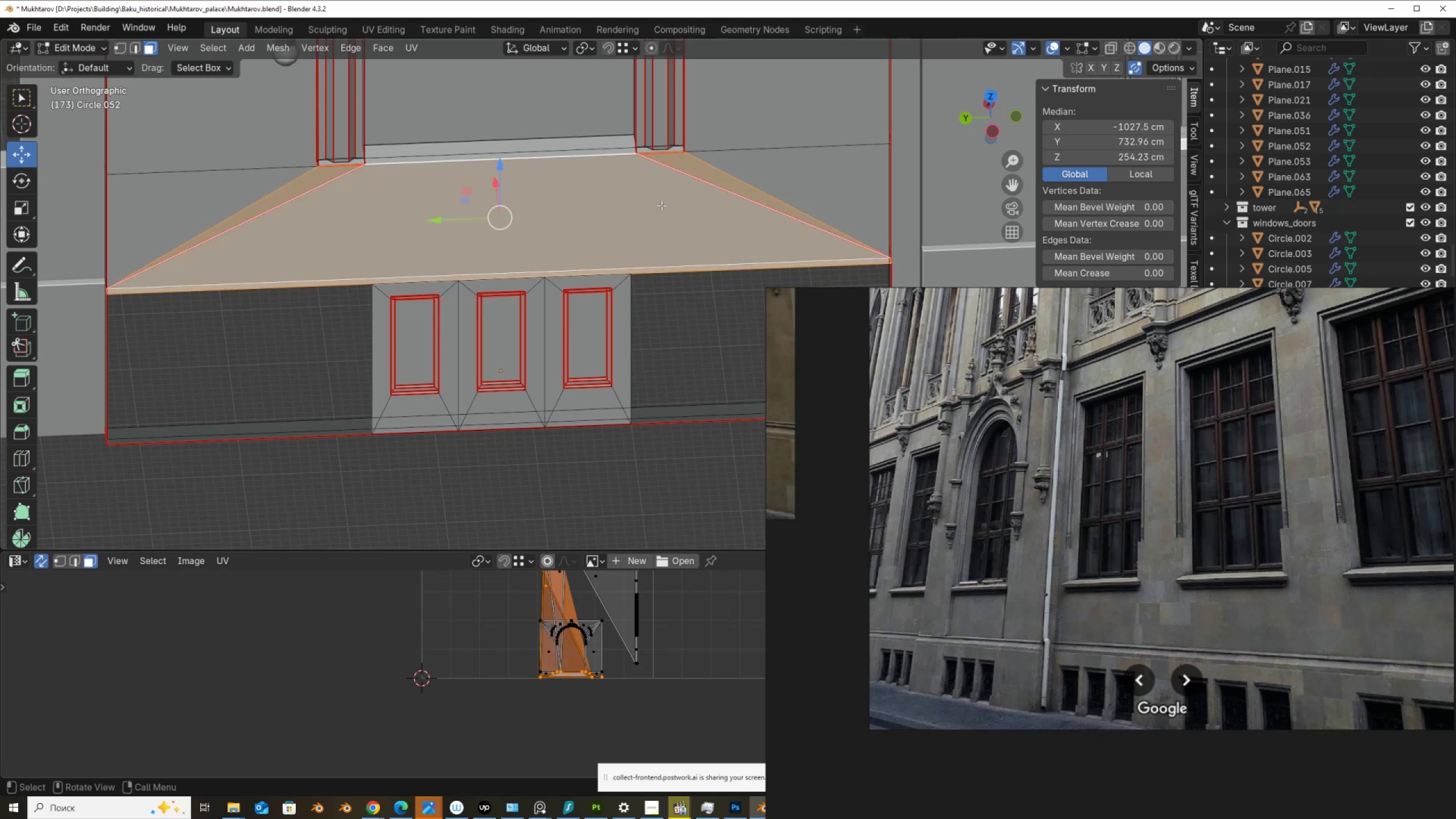 
scroll: coordinate [594, 217], scroll_direction: down, amount: 2.0
 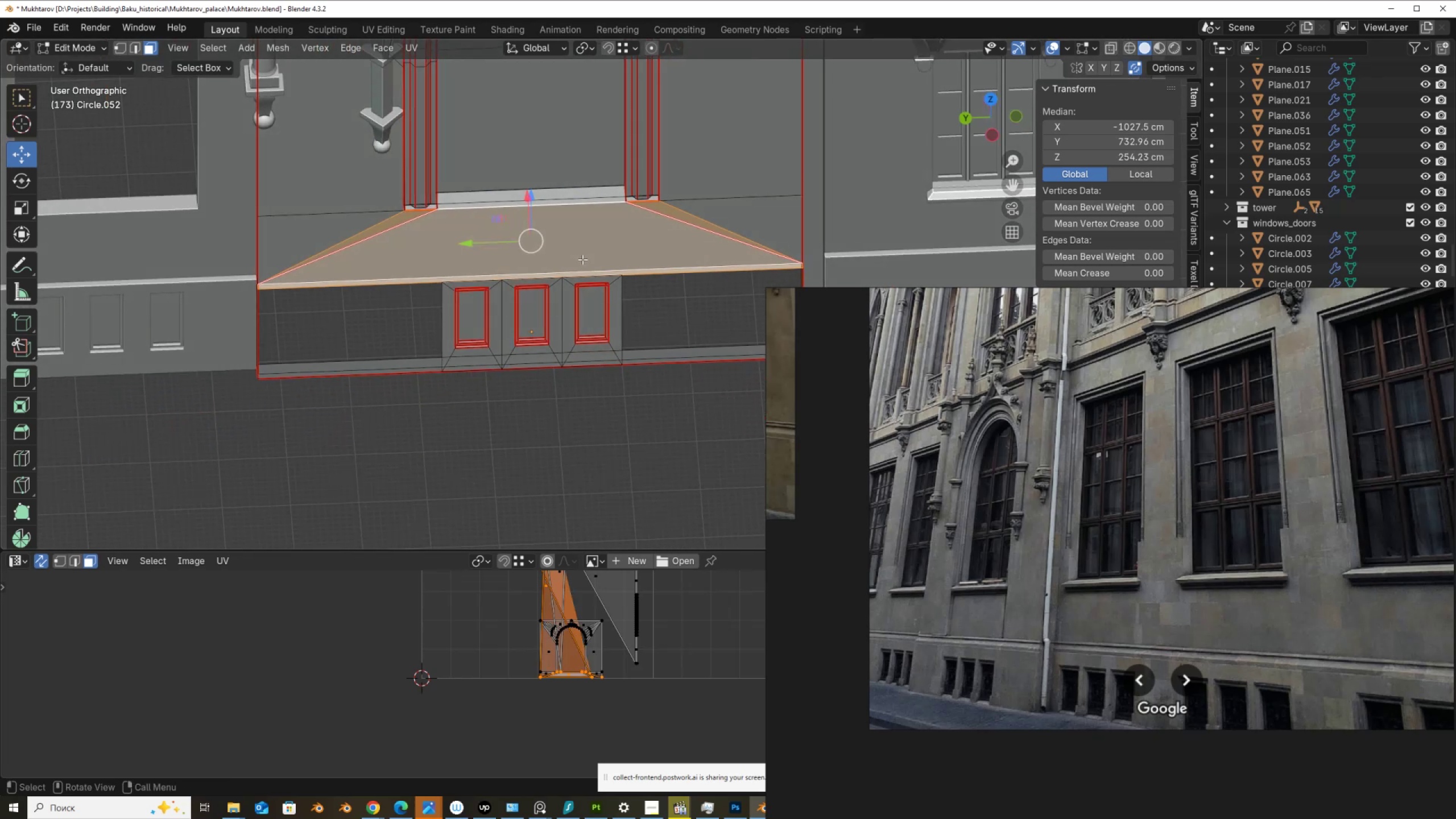 
key(G)
 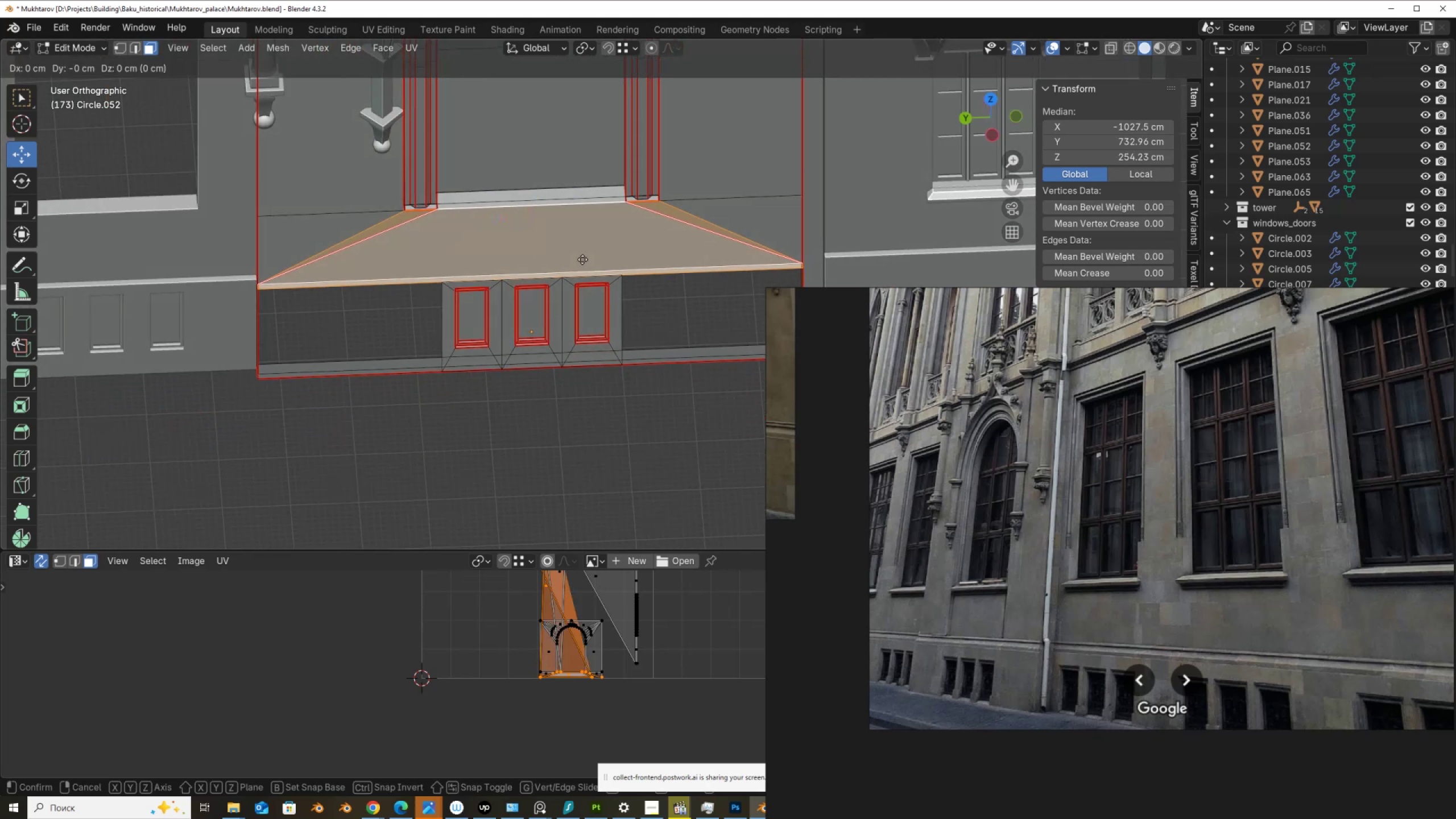 
right_click([582, 259])
 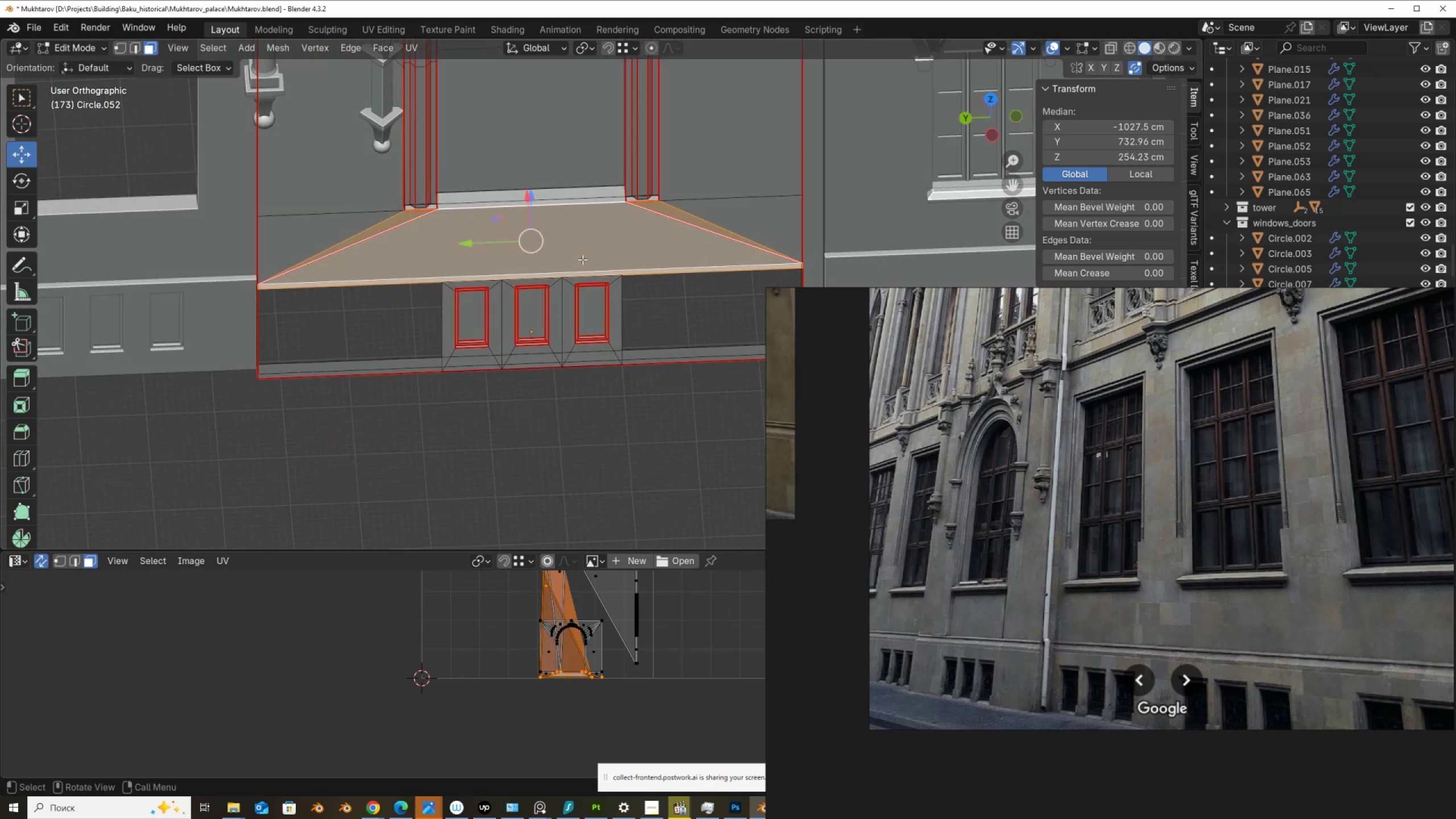 
key(X)
 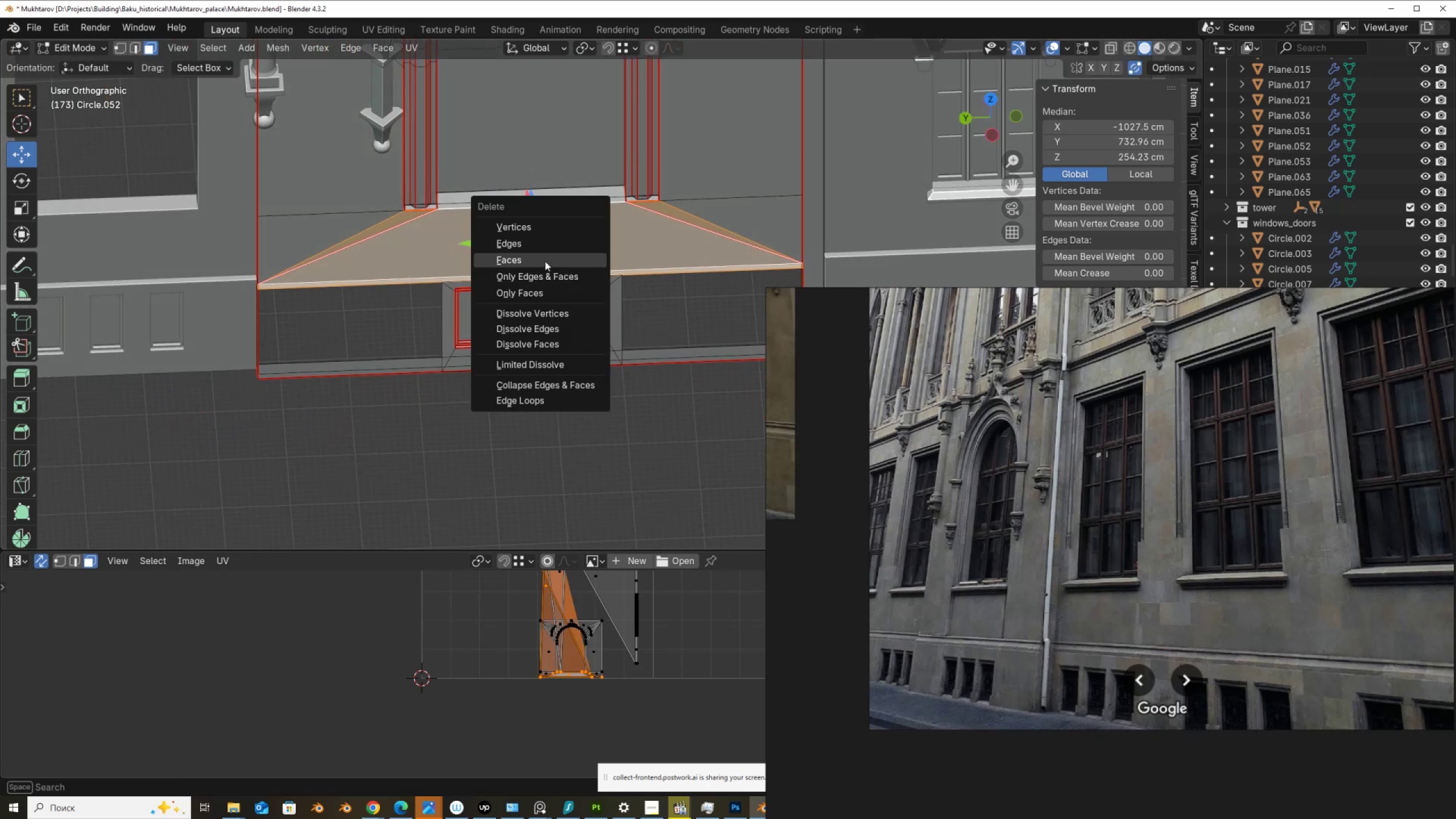 
left_click([545, 261])
 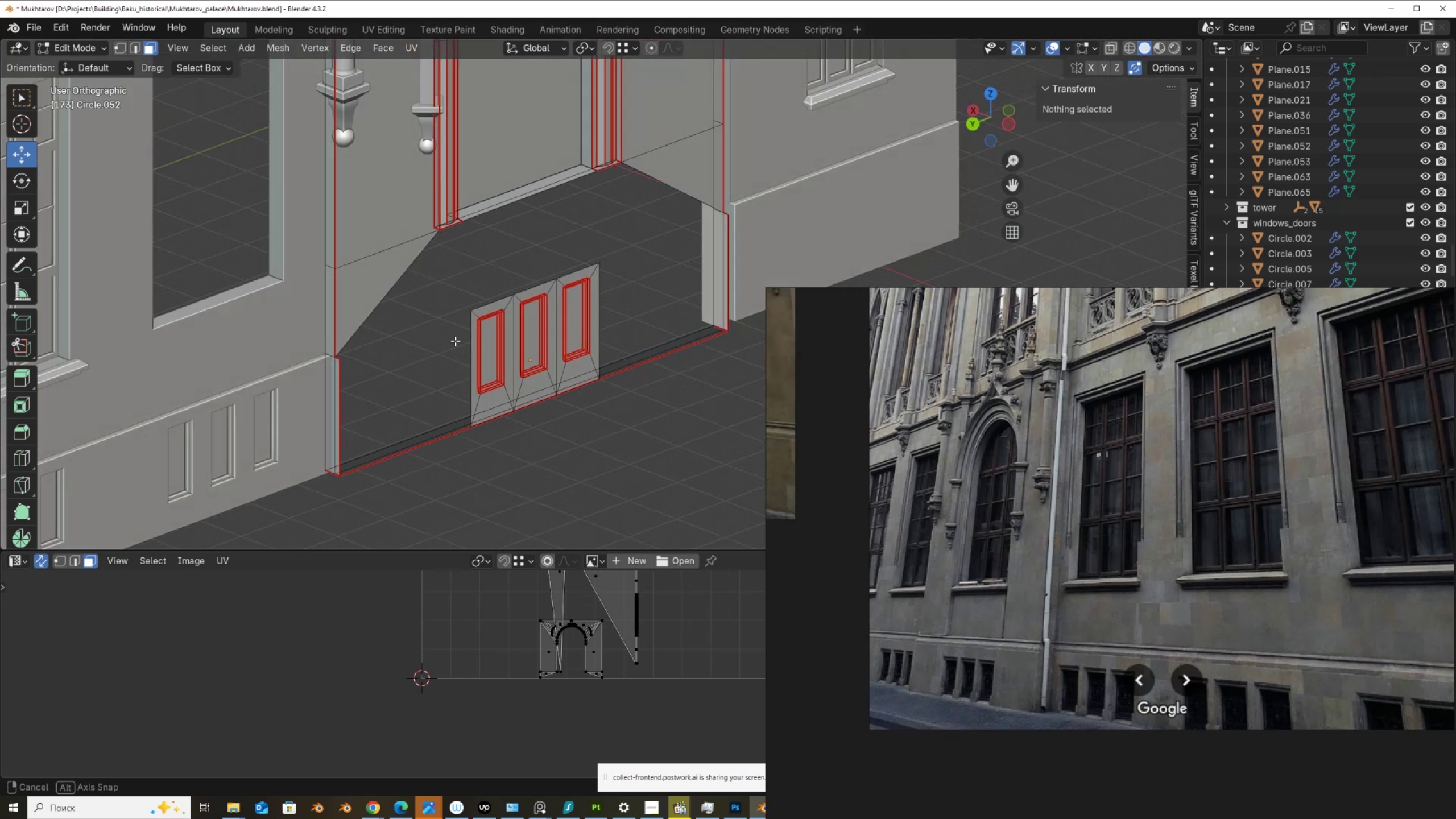 
wait(7.0)
 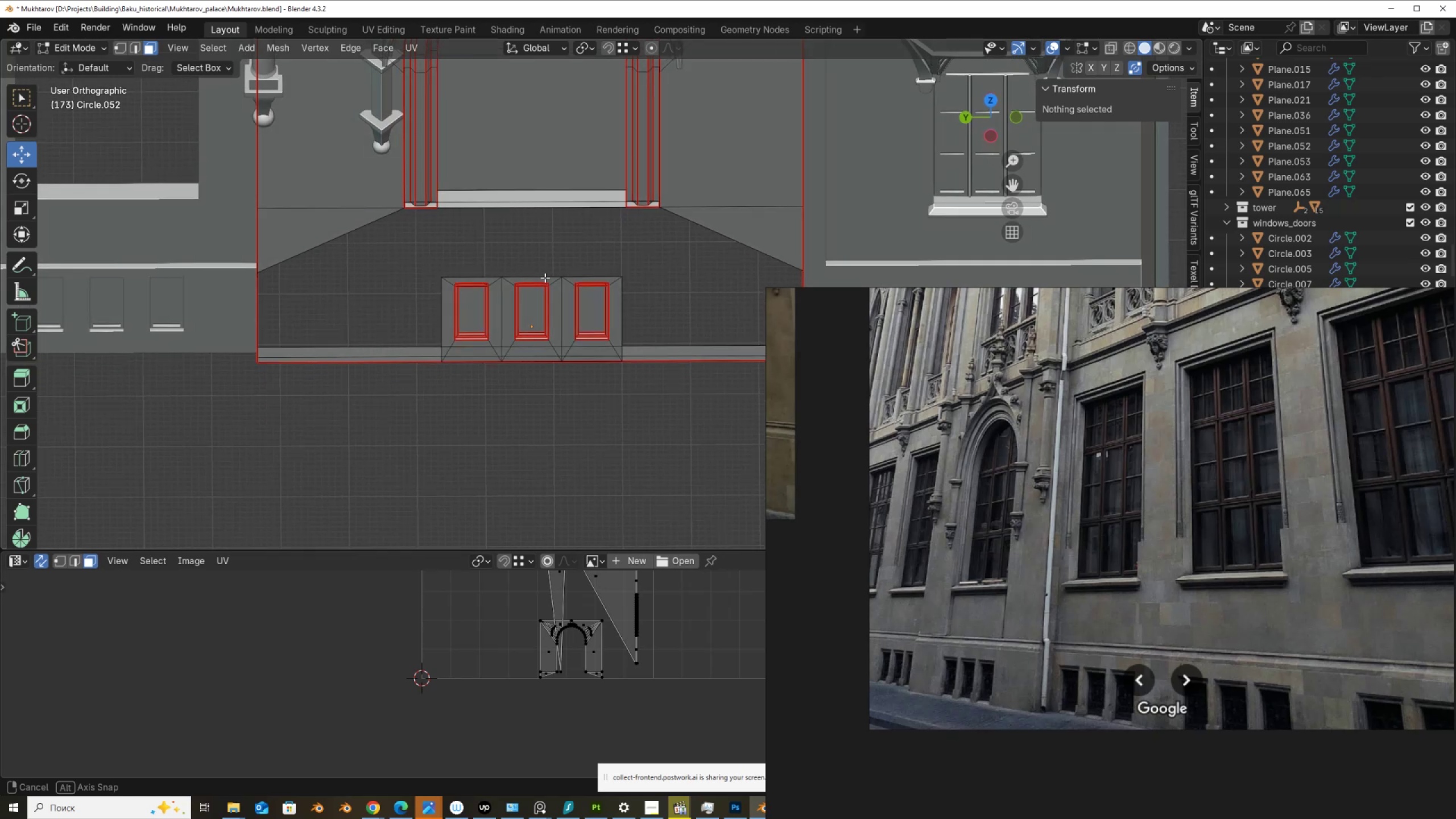 
key(2)
 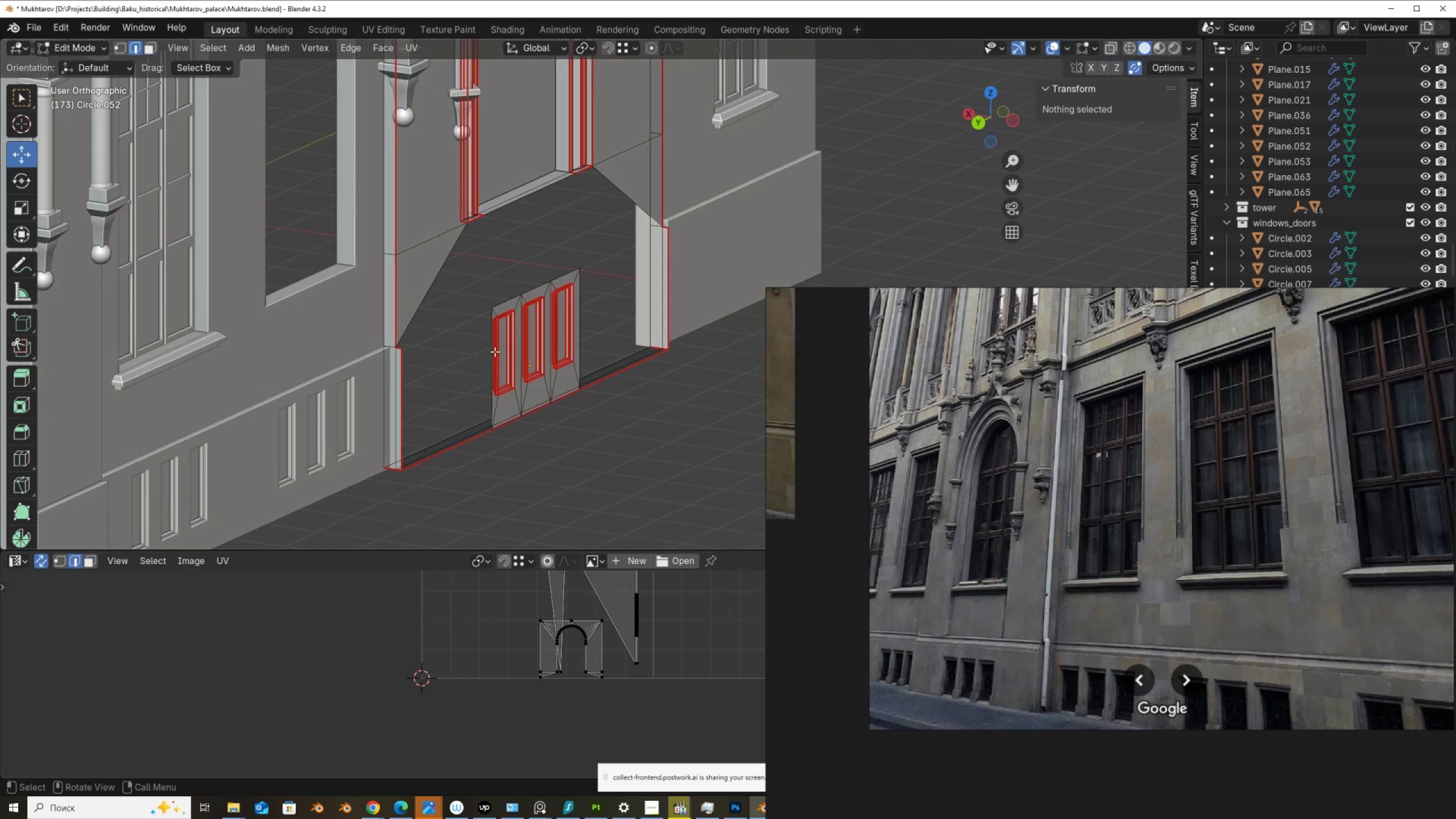 
left_click([495, 351])
 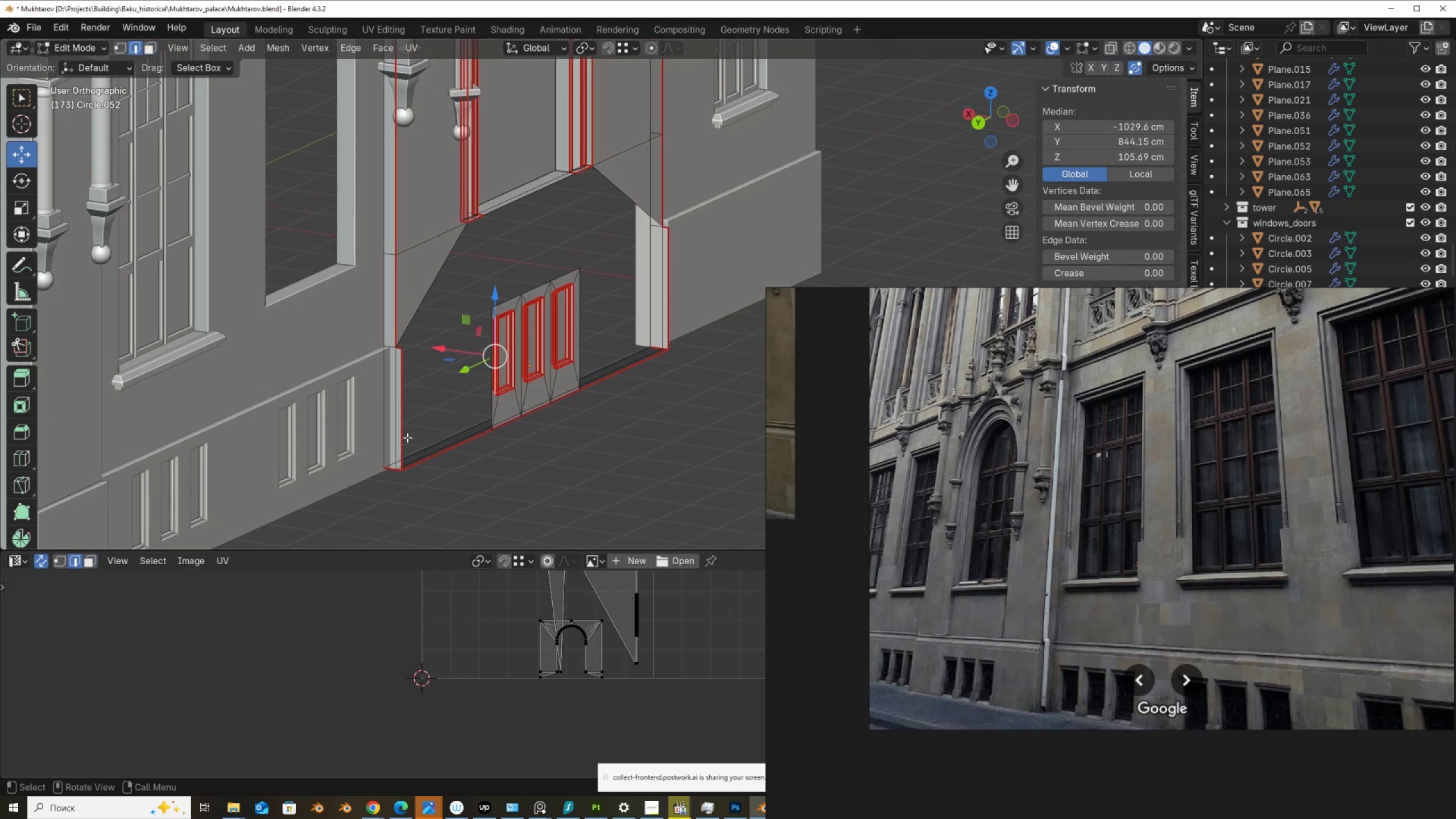 
left_click([406, 438])
 